 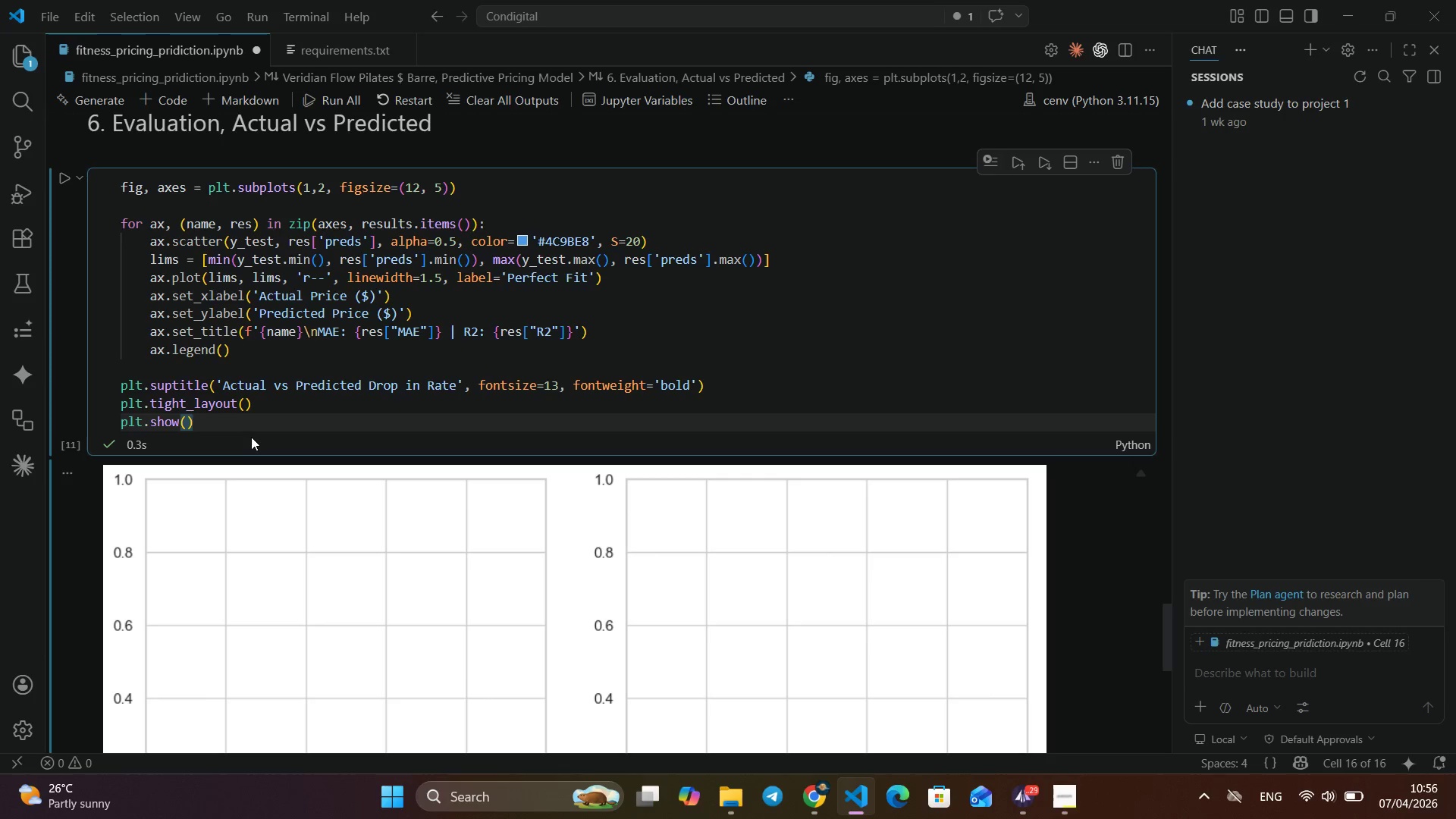 
left_click([58, 180])
 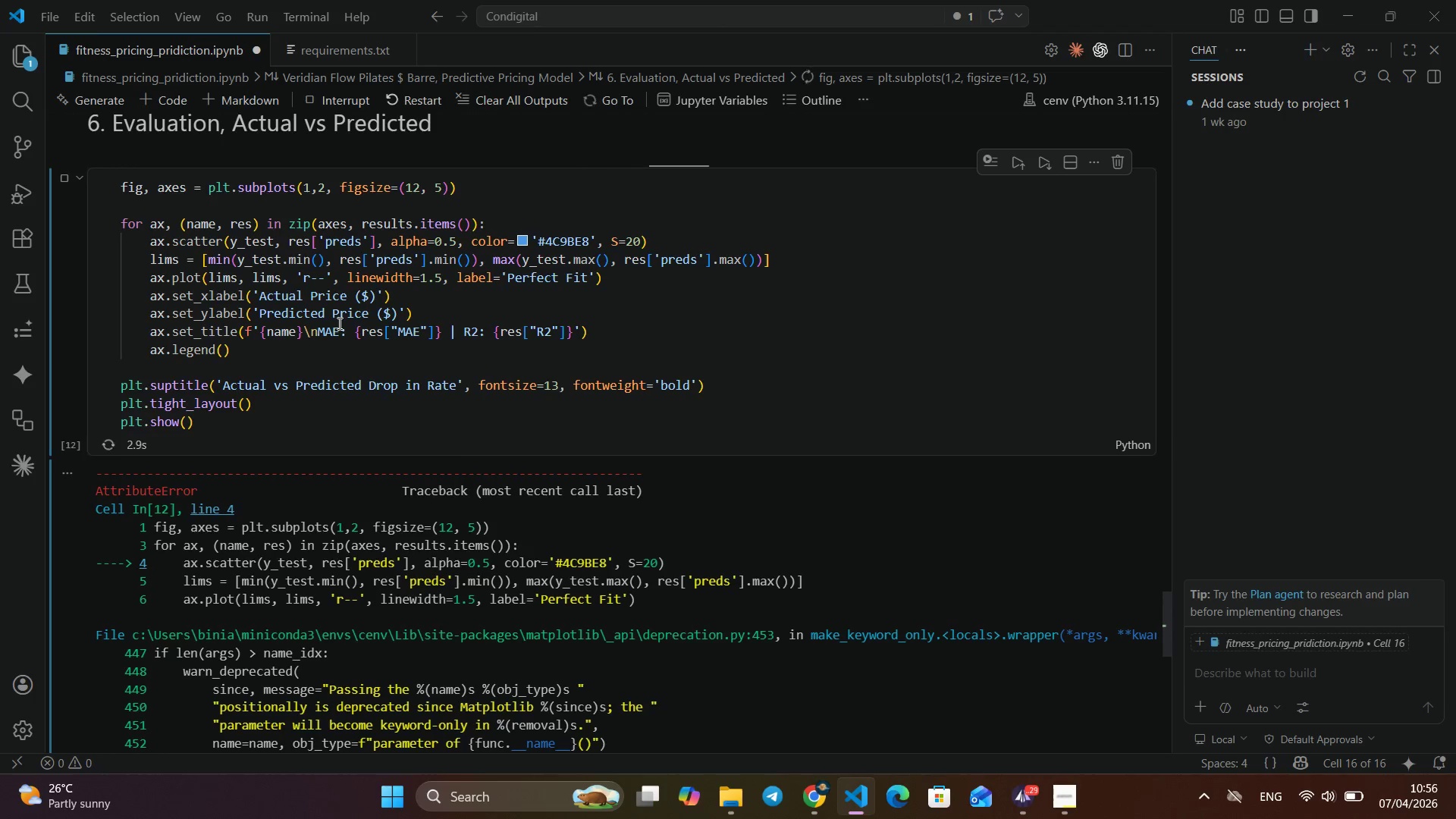 
wait(8.19)
 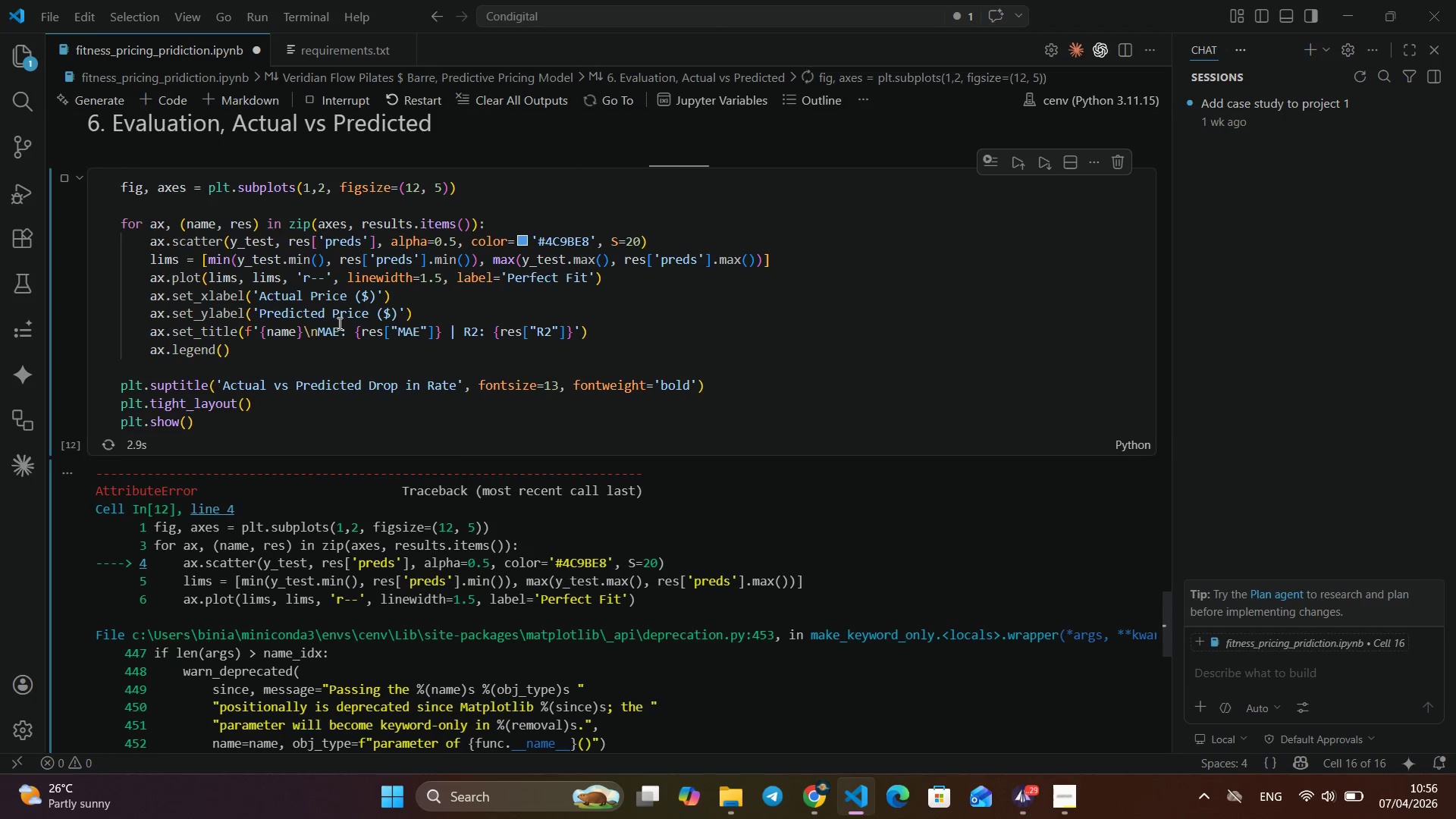 
scroll: coordinate [347, 398], scroll_direction: down, amount: 8.0
 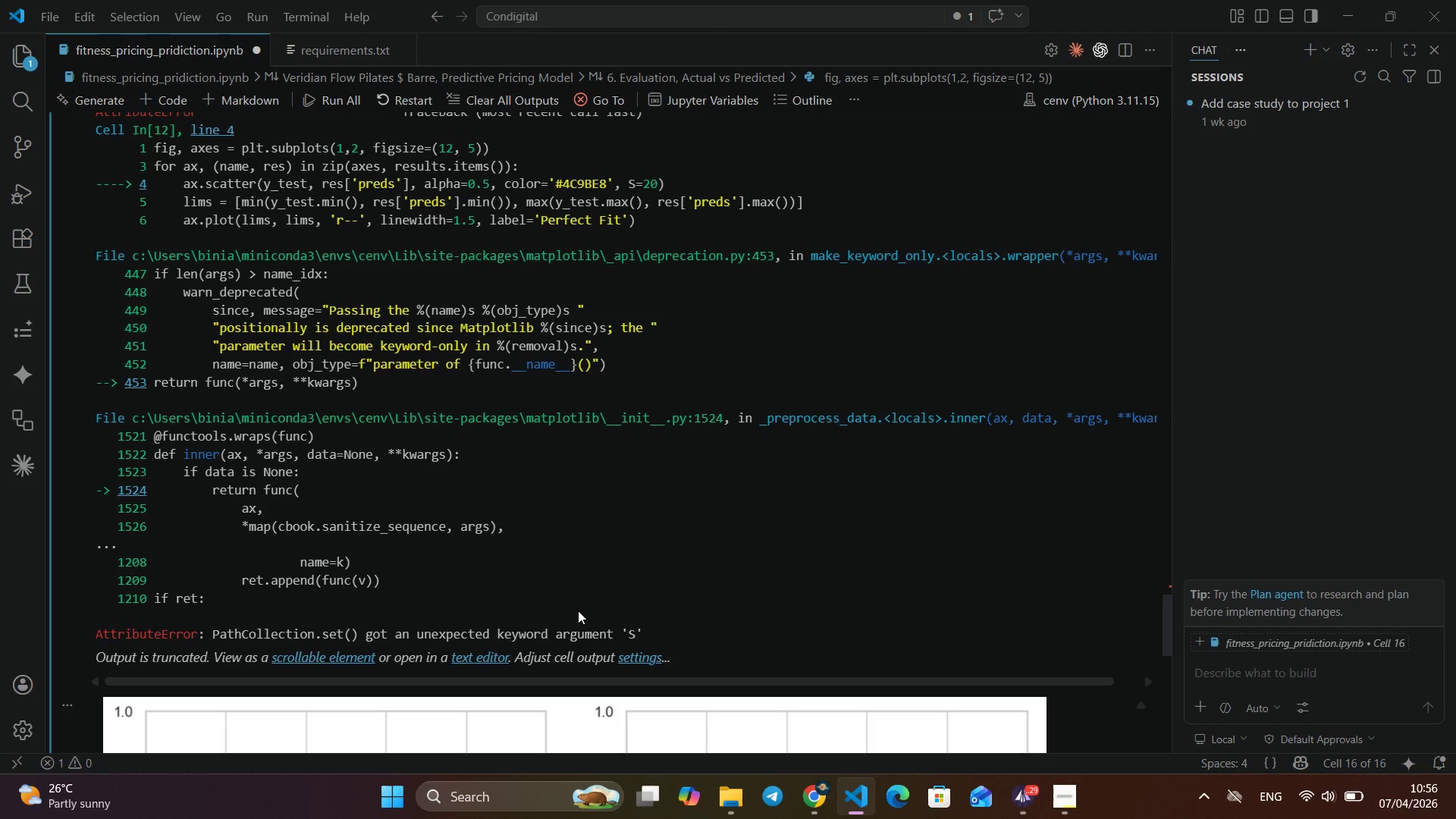 
scroll: coordinate [574, 599], scroll_direction: up, amount: 10.0
 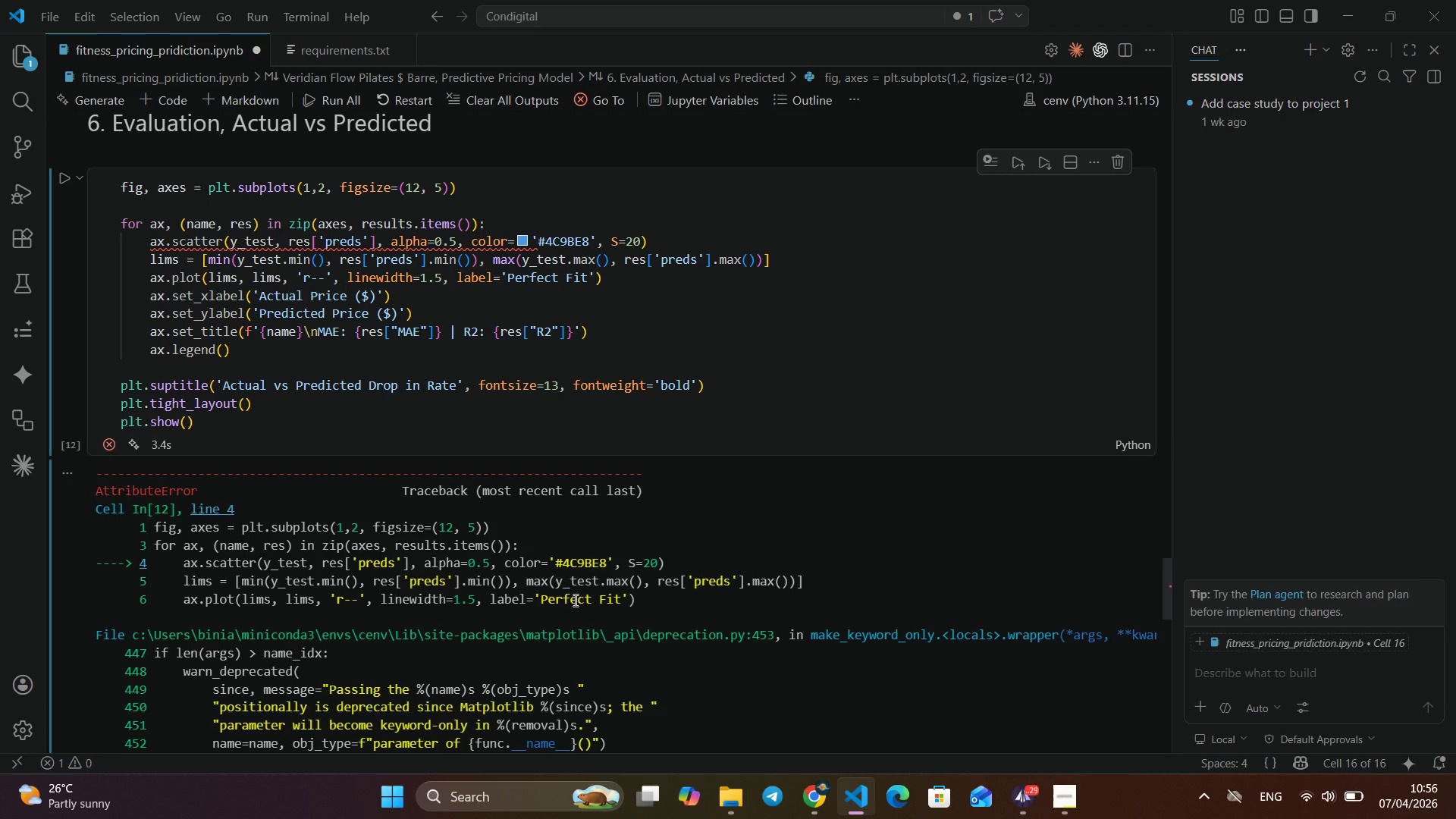 
wait(14.81)
 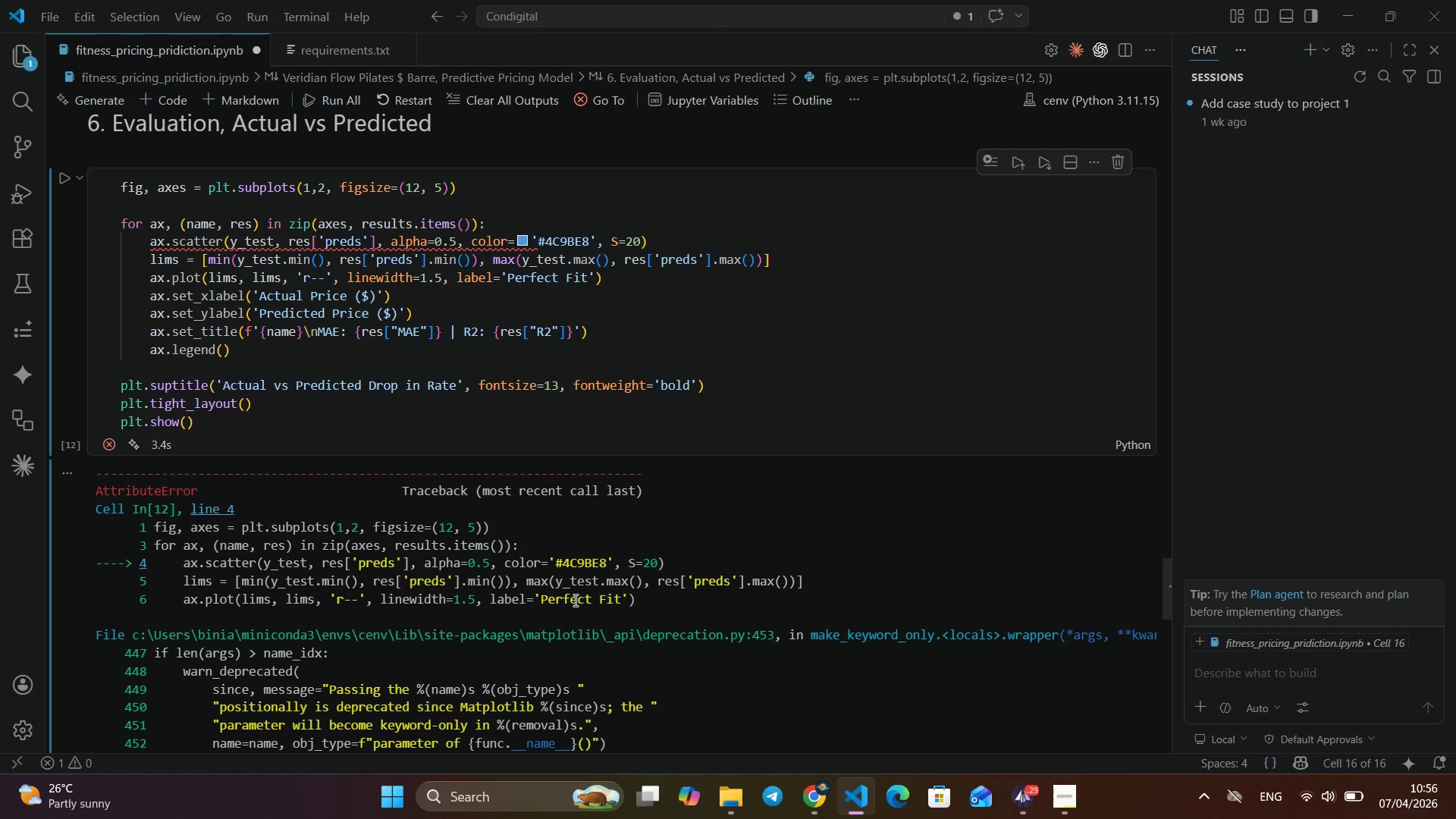 
mouse_move([410, 249])
 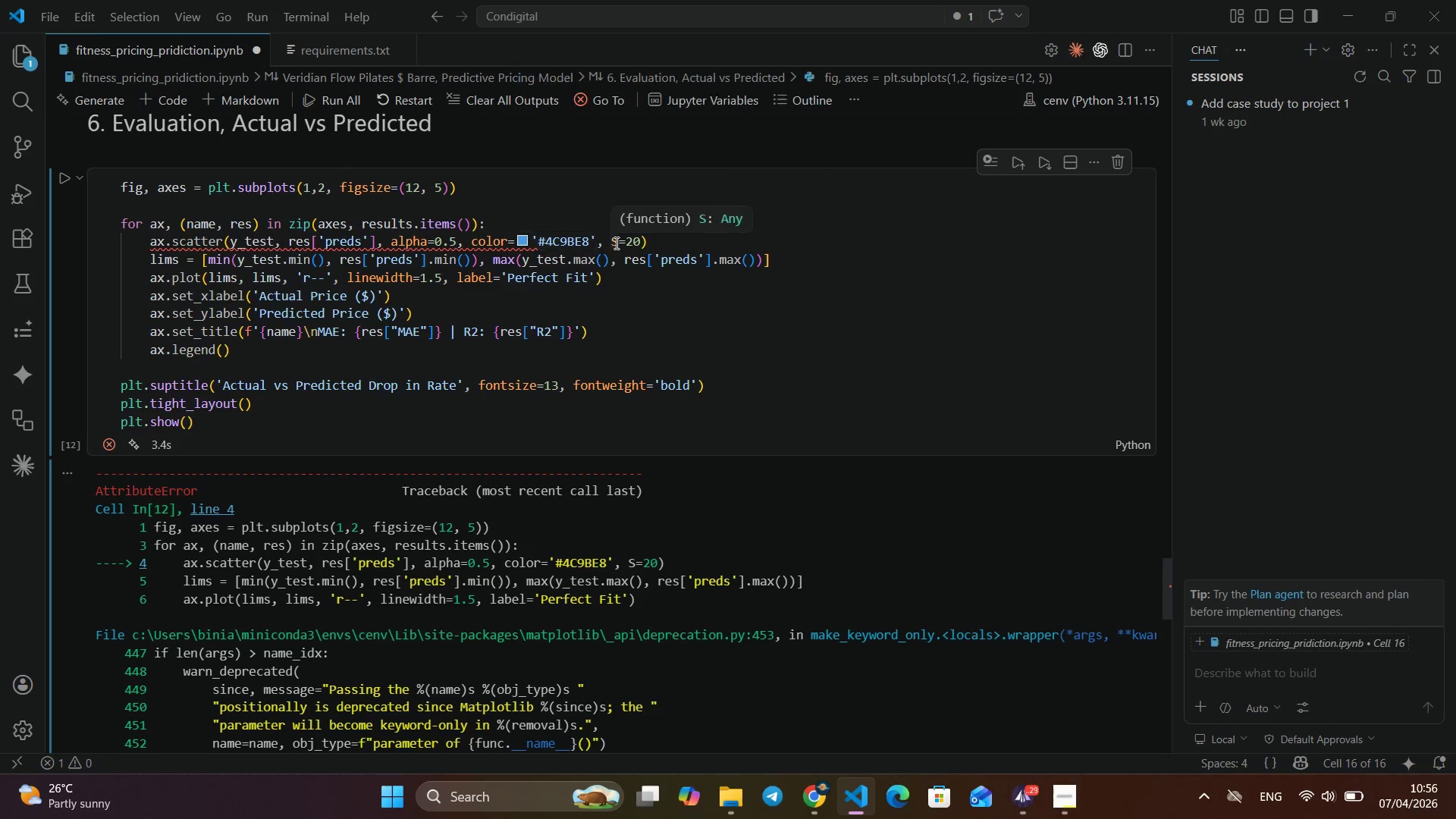 
left_click([615, 243])
 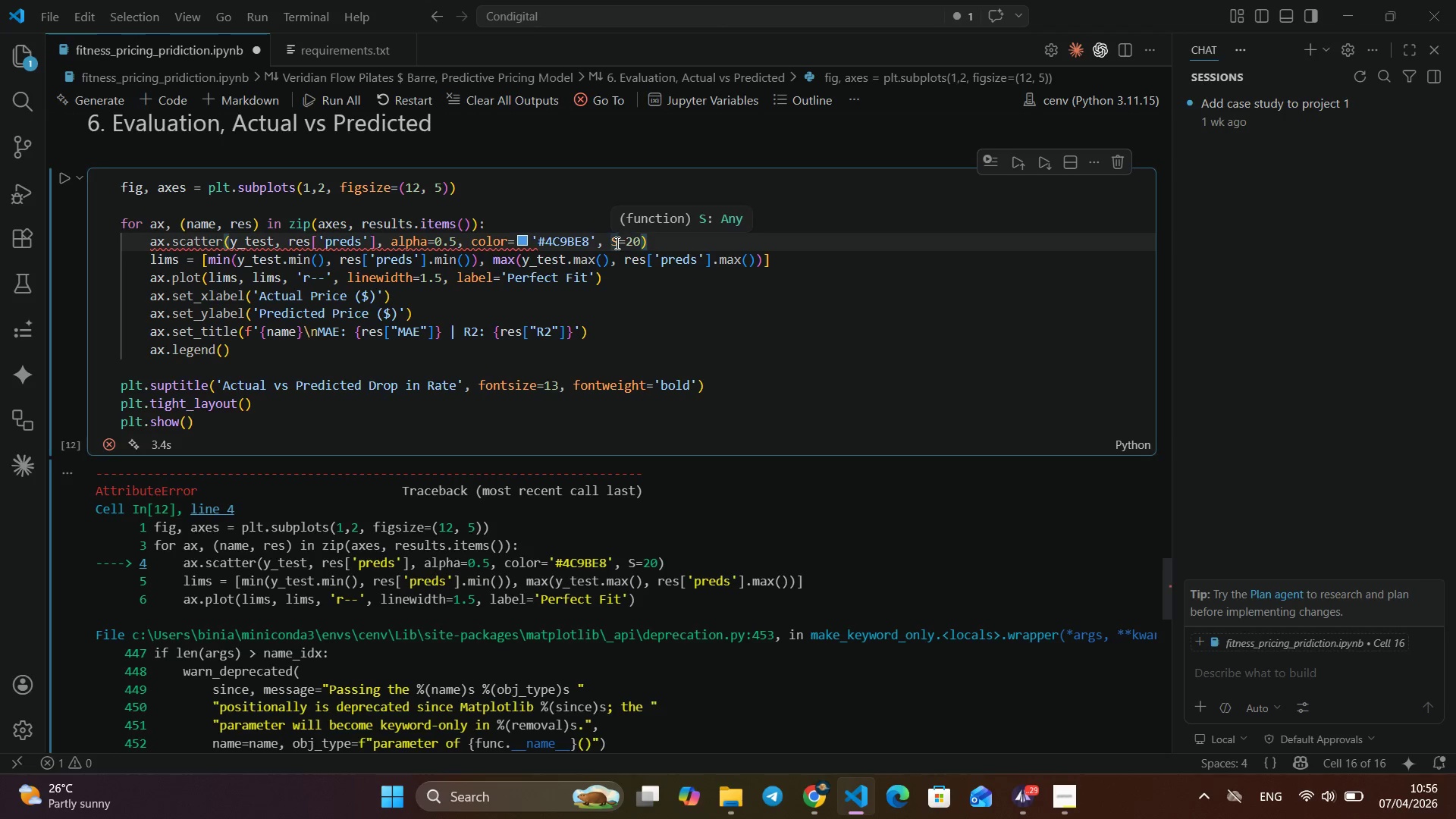 
key(Backspace)
 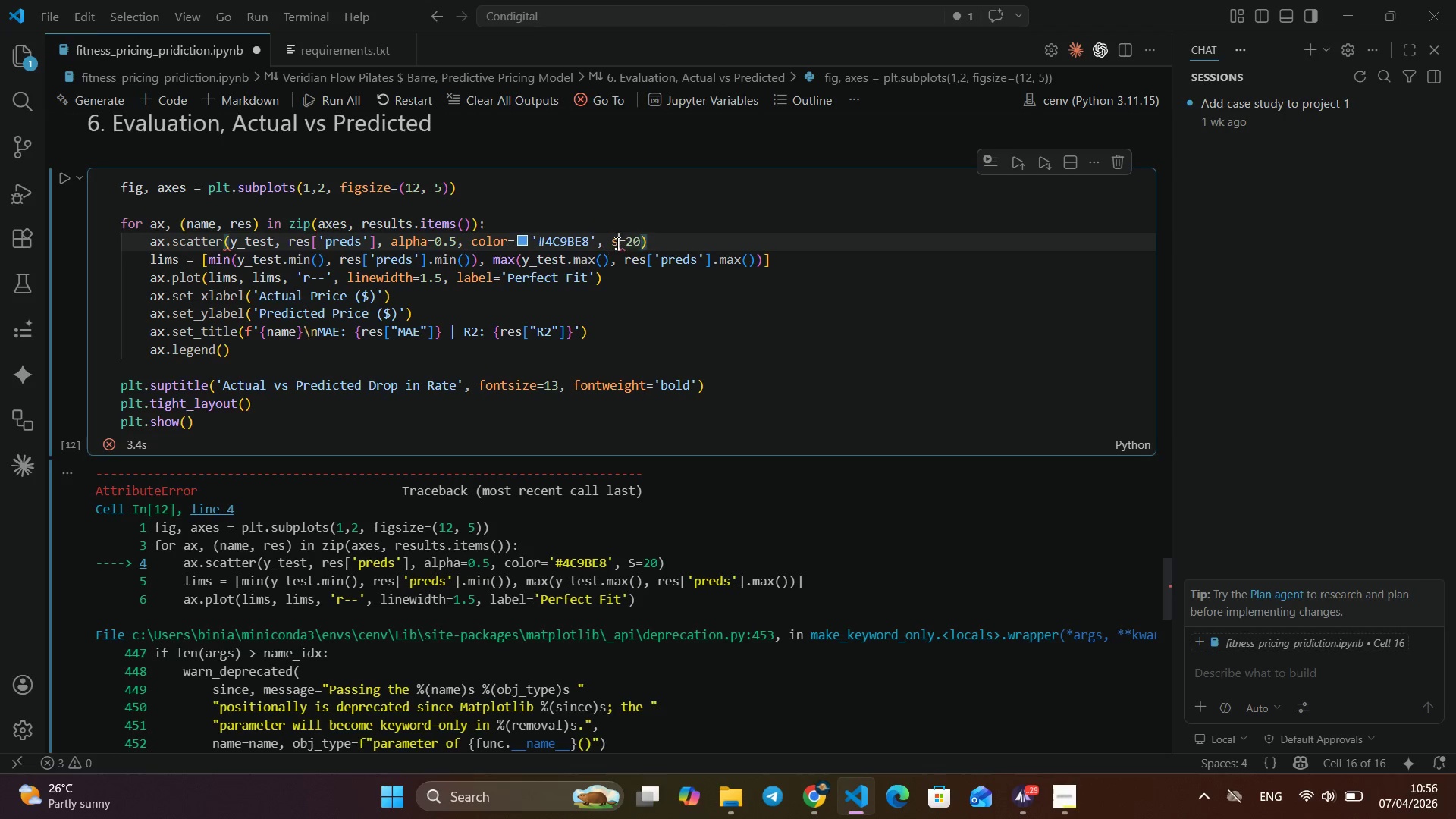 
key(S)
 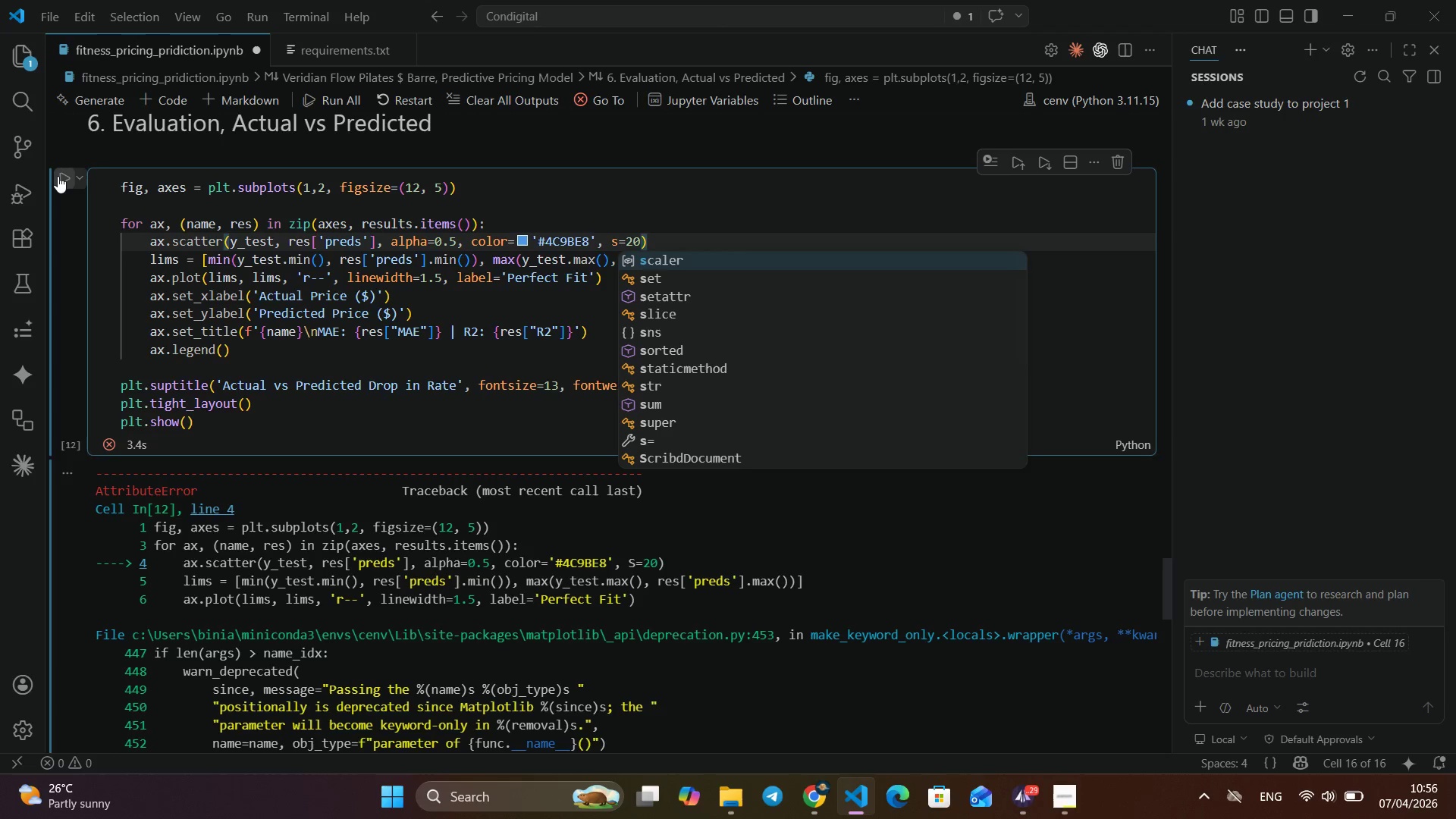 
left_click([58, 176])
 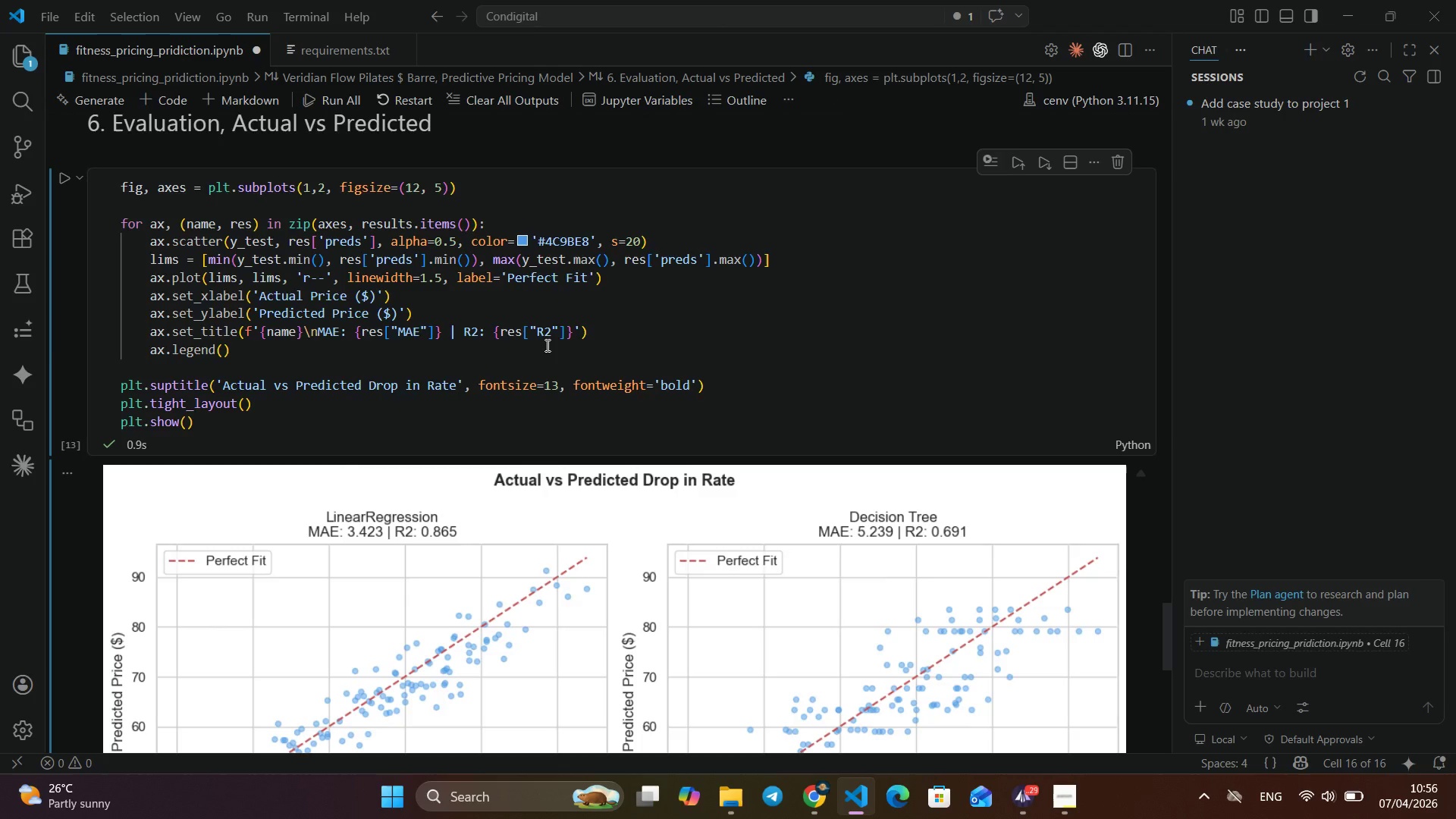 
scroll: coordinate [546, 346], scroll_direction: down, amount: 5.0
 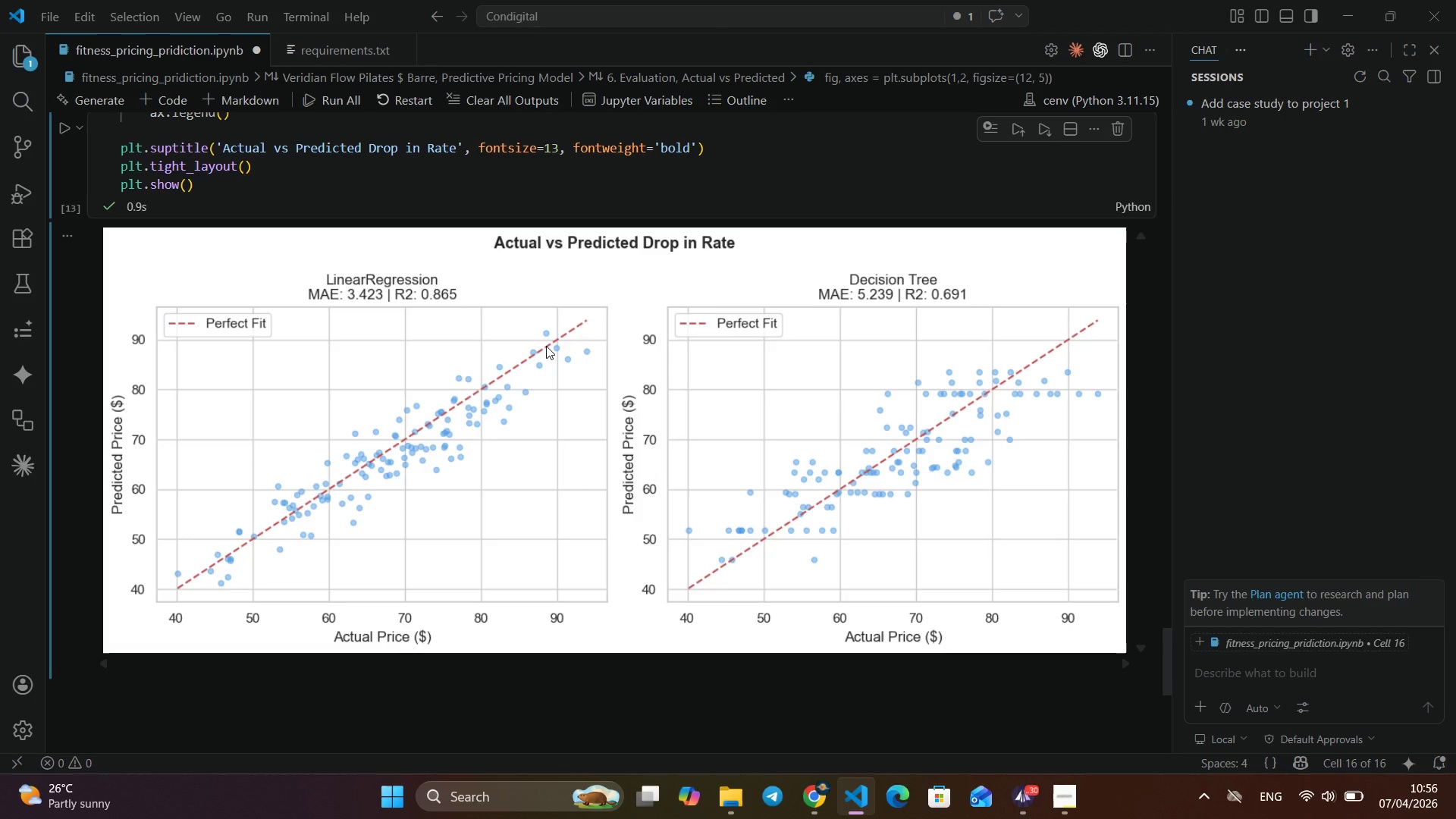 
wait(13.53)
 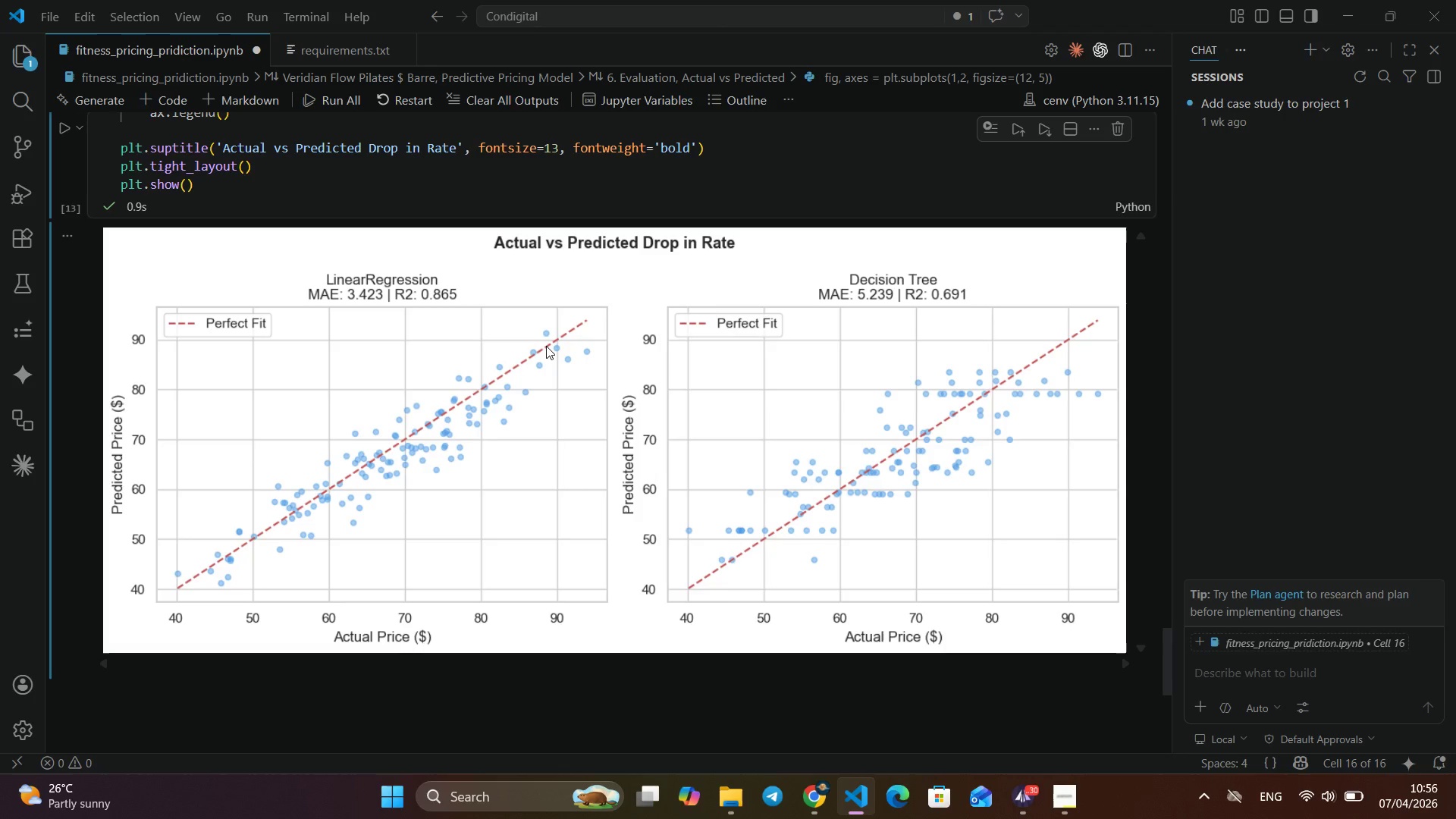 
scroll: coordinate [908, 431], scroll_direction: down, amount: 6.0
 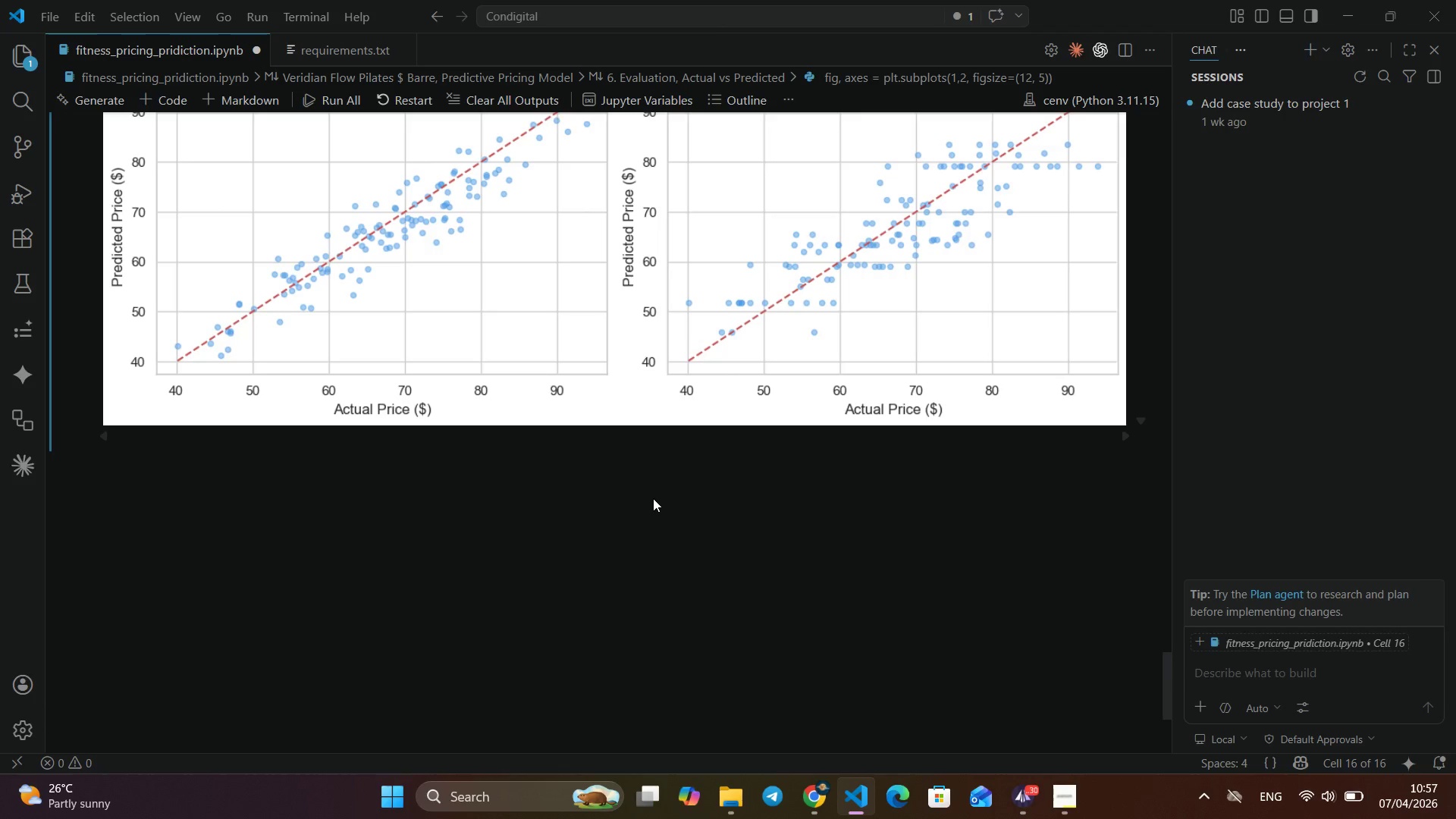 
wait(18.75)
 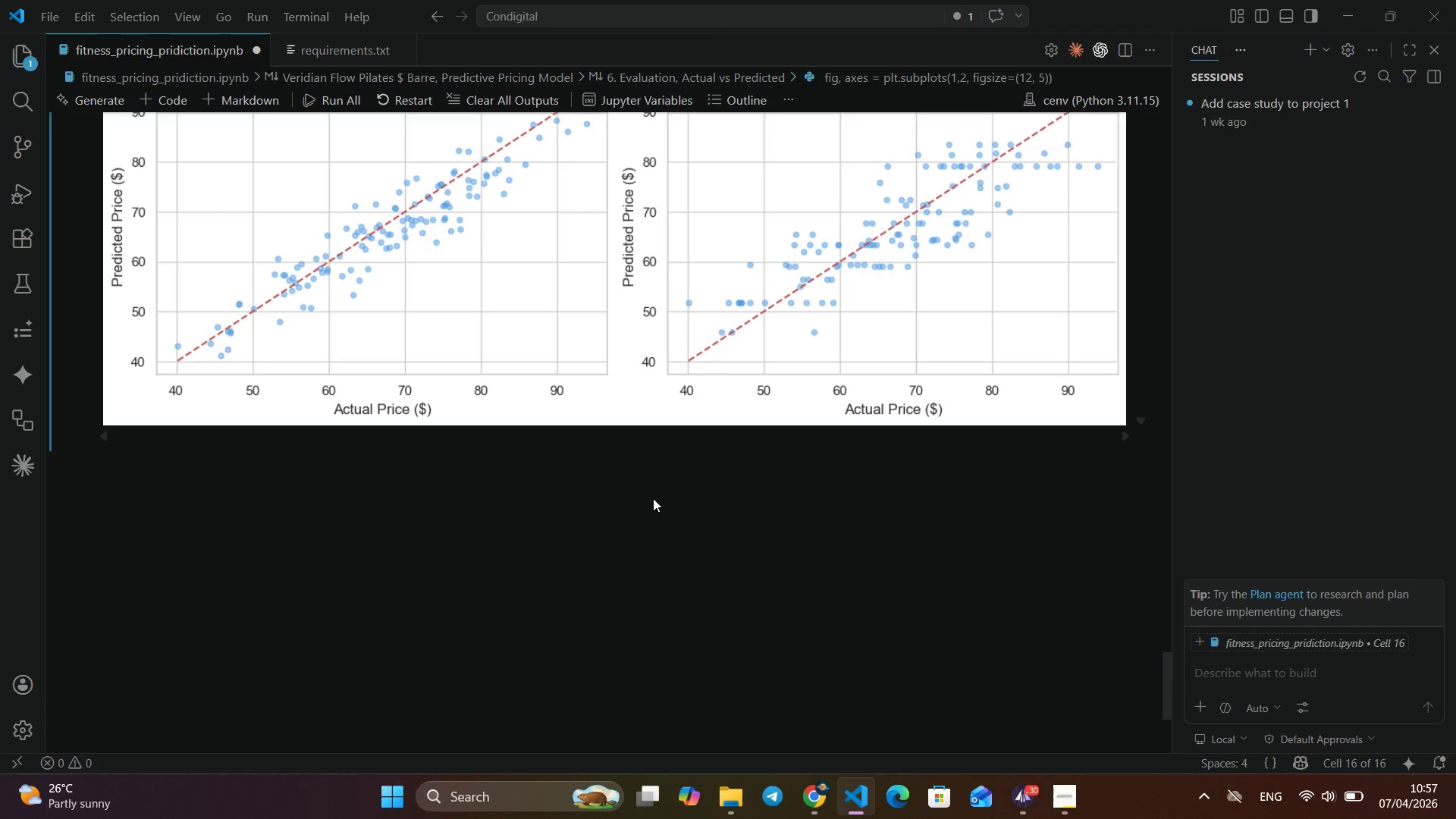 
left_click([695, 457])
 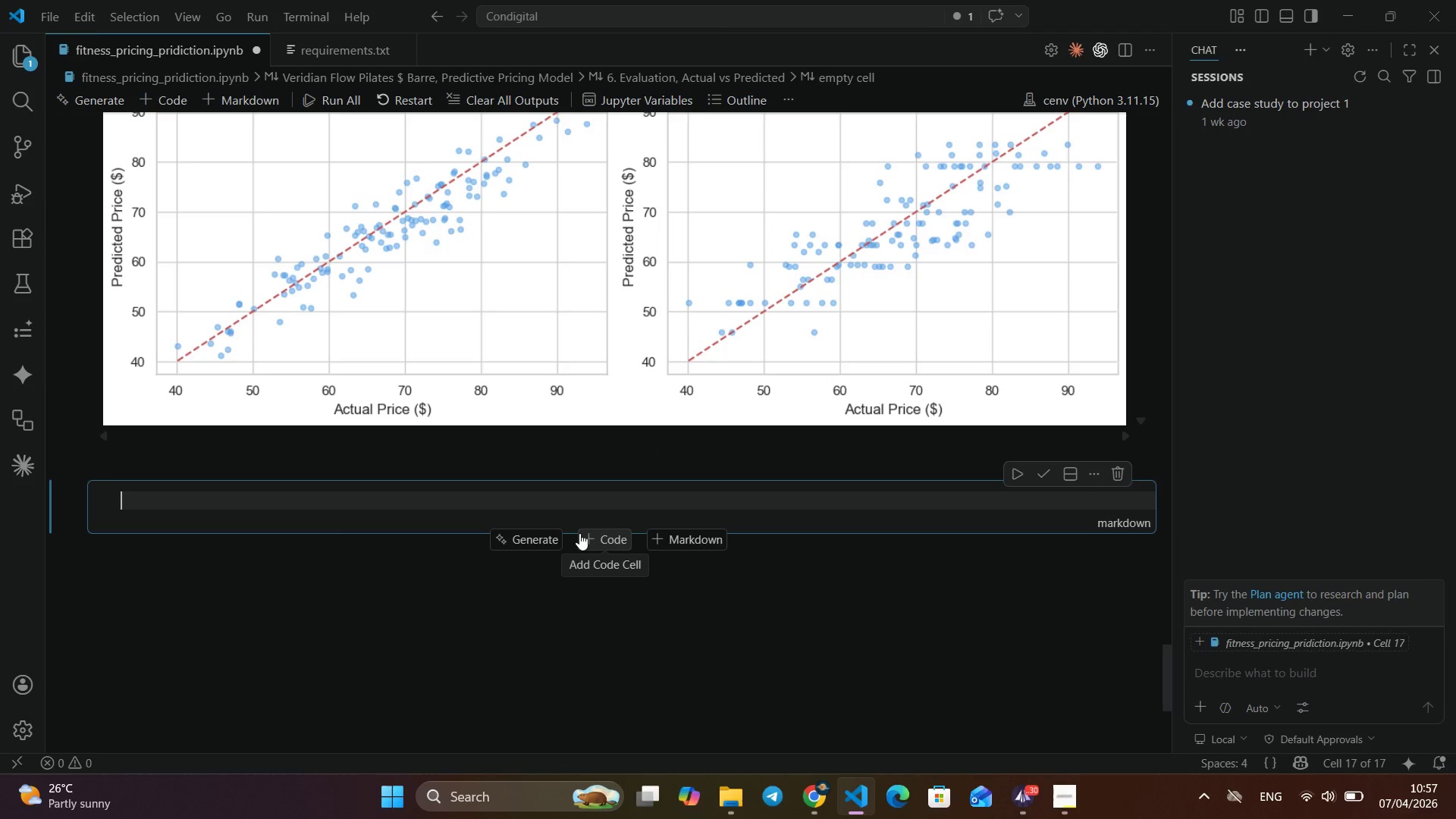 
type(7.)
key(Backspace)
key(Backspace)
type(### 7. Fre)
key(Backspace)
type(e)
key(Backspace)
key(Backspace)
type(eature Impos)
key(Backspace)
type(rtance (Decision Tree)
 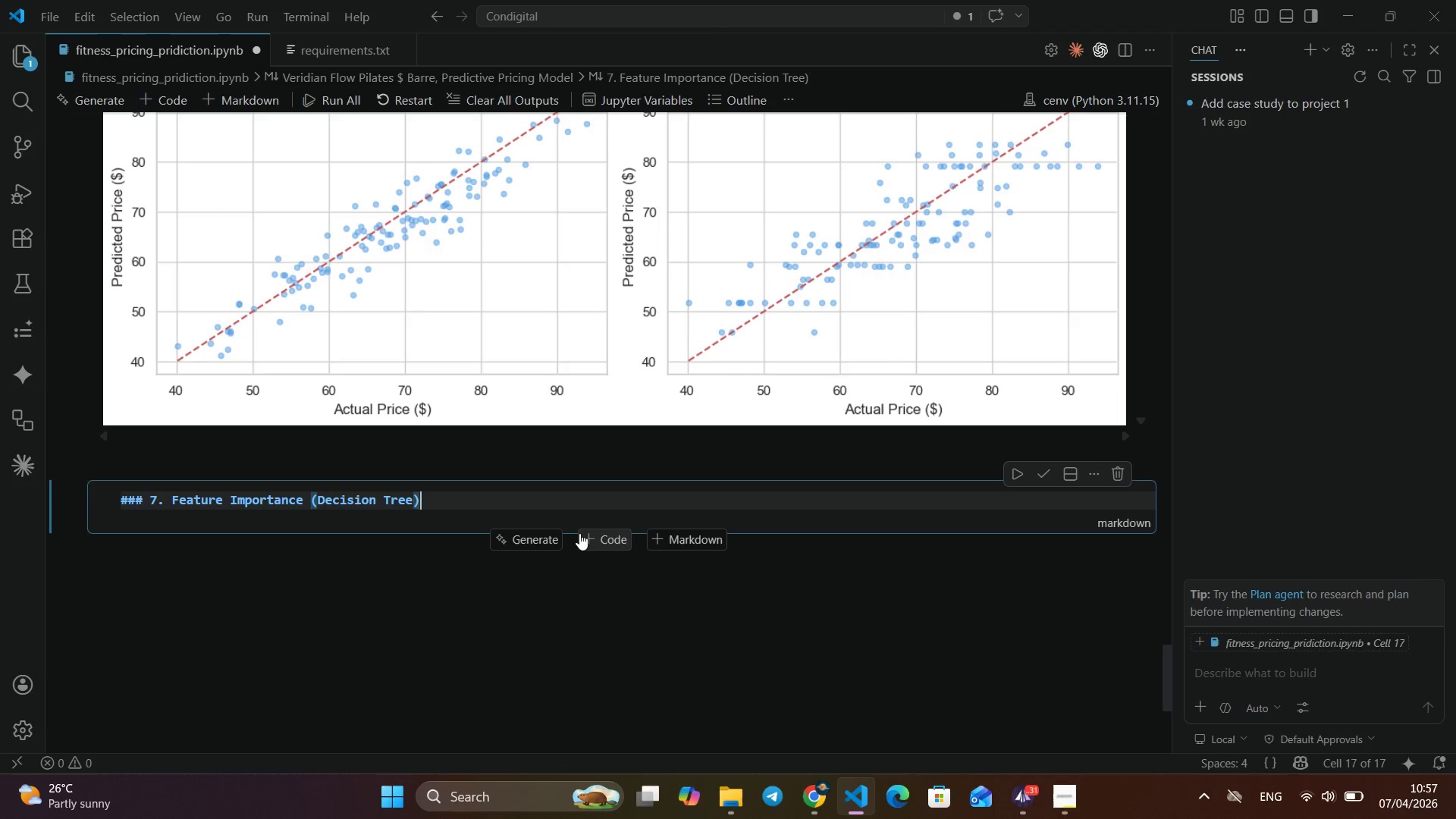 
 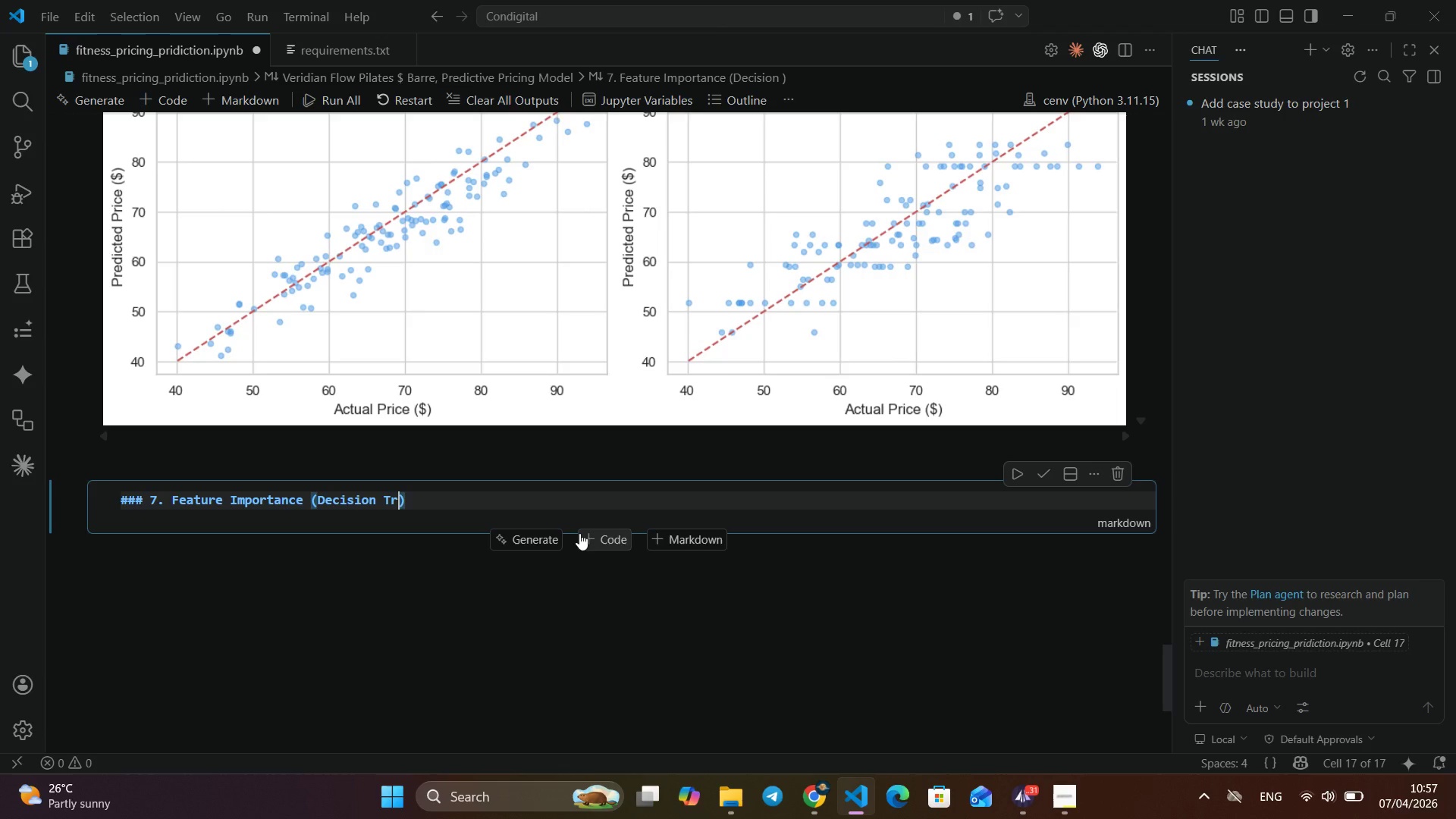 
key(ArrowRight)
 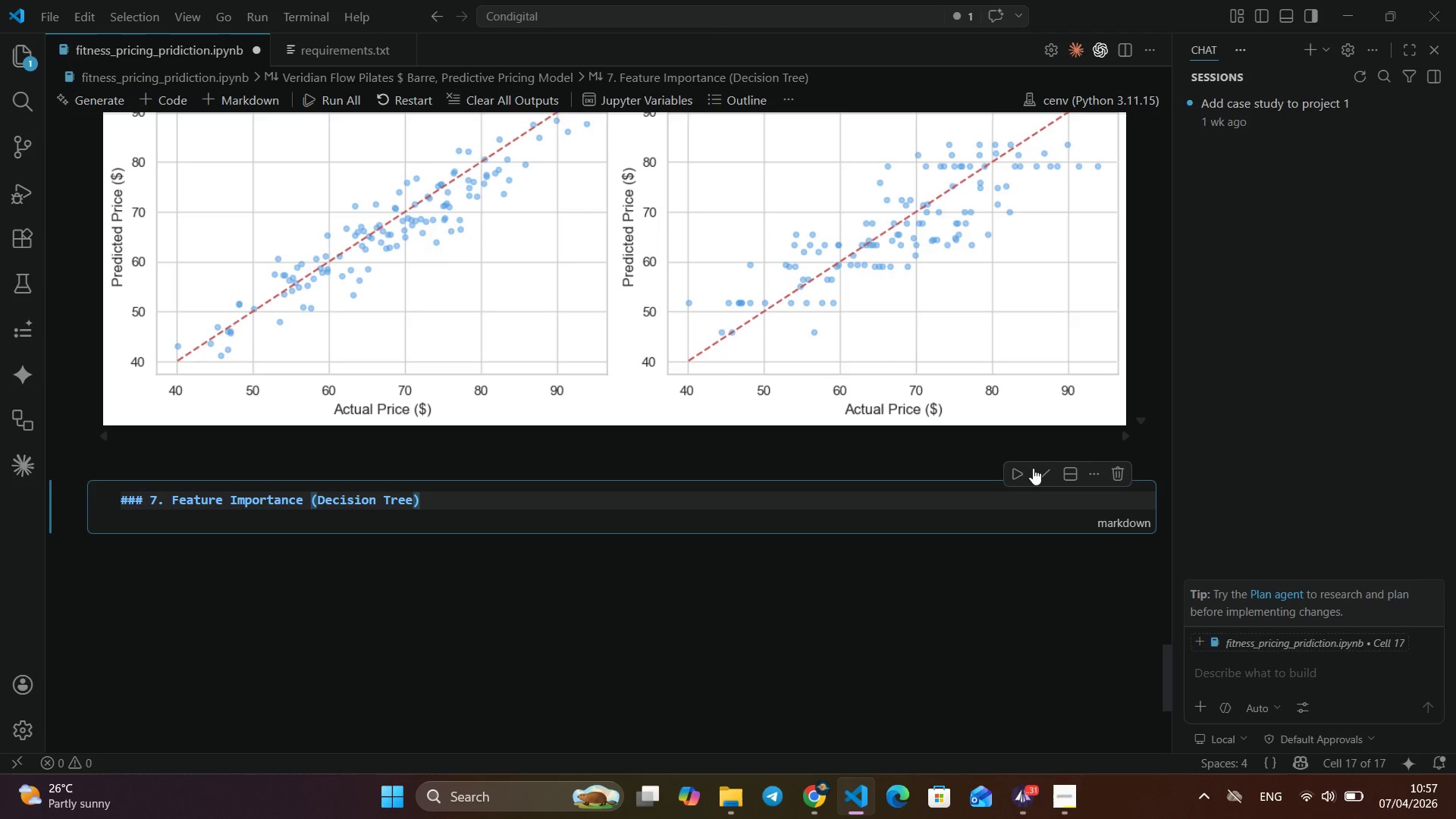 
left_click([1049, 468])
 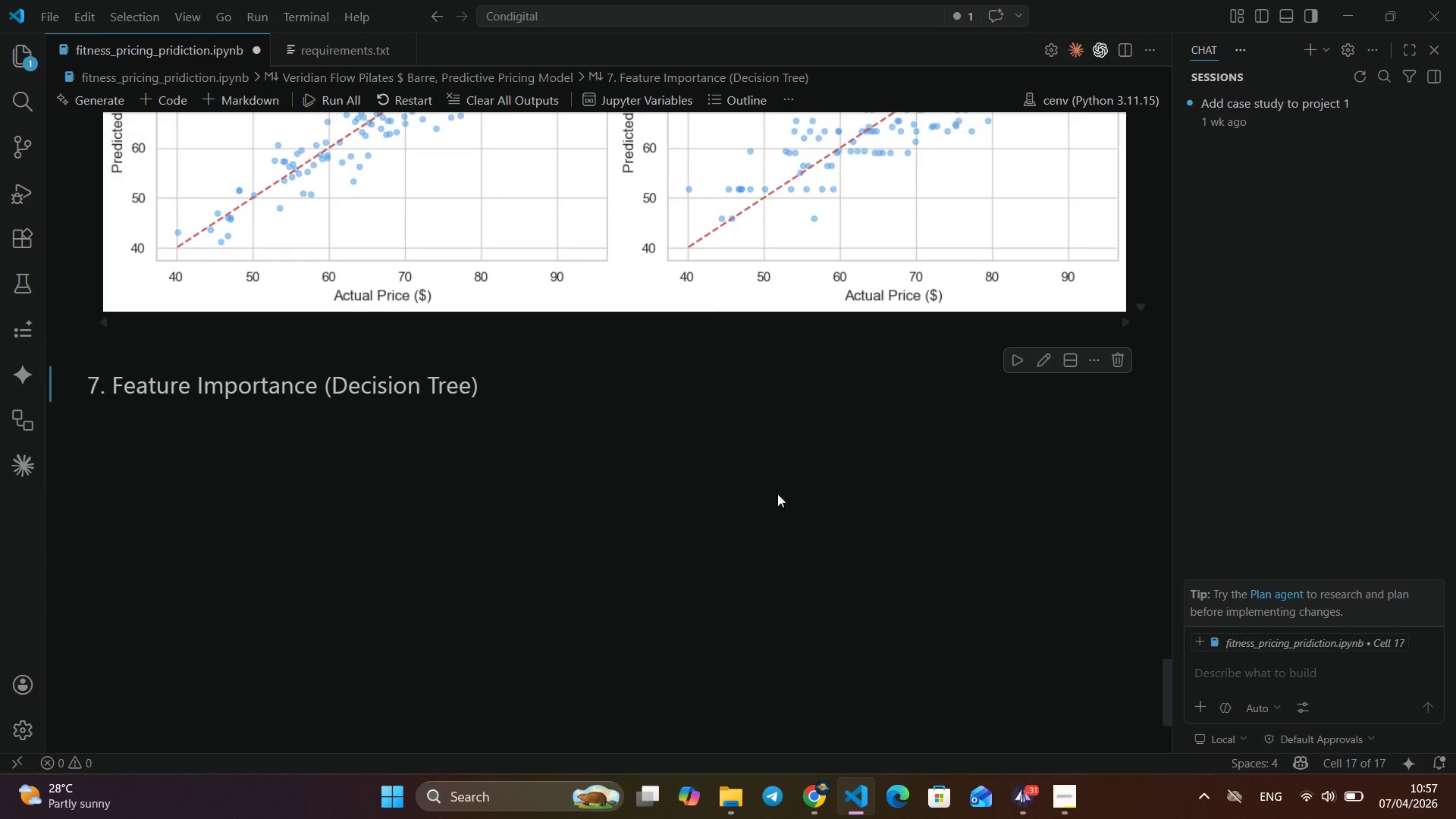 
scroll: coordinate [863, 483], scroll_direction: down, amount: 3.0
 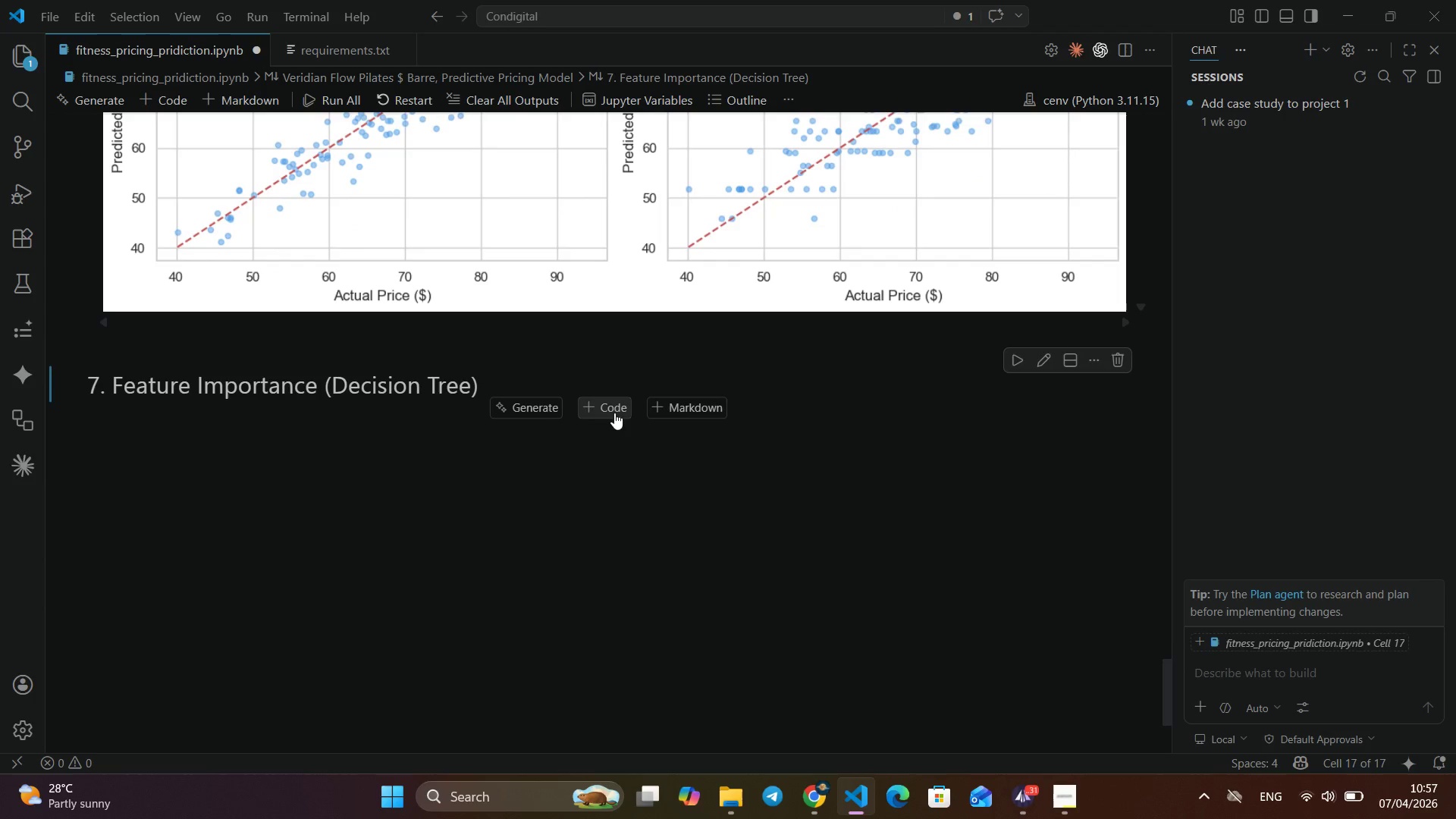 
left_click([614, 413])
 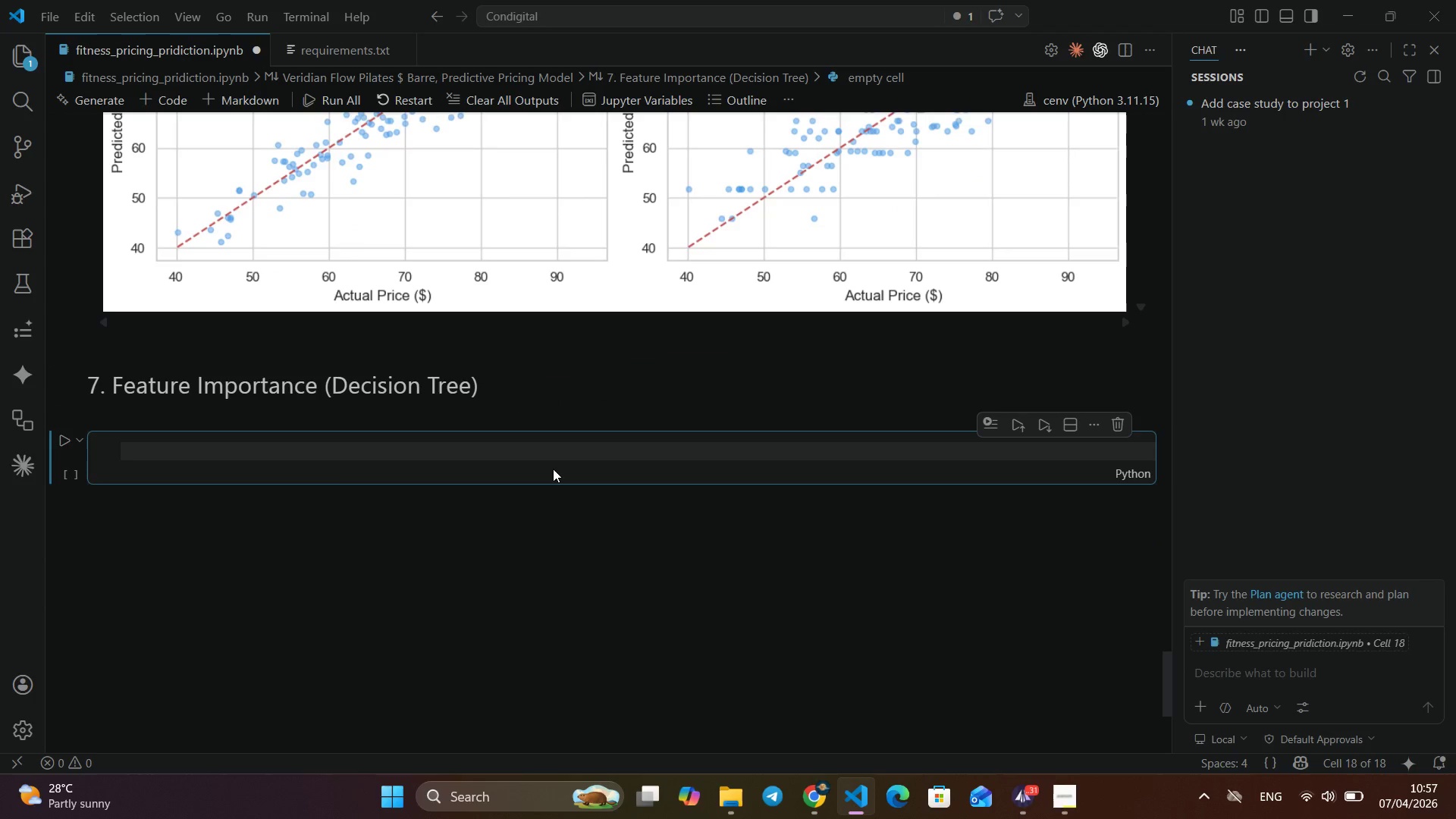 
type(dt_model = models.[")
key(Backspace)
type('Decision tre)
key(Backspace)
key(Backspace)
key(Backspace)
type(Tree)
 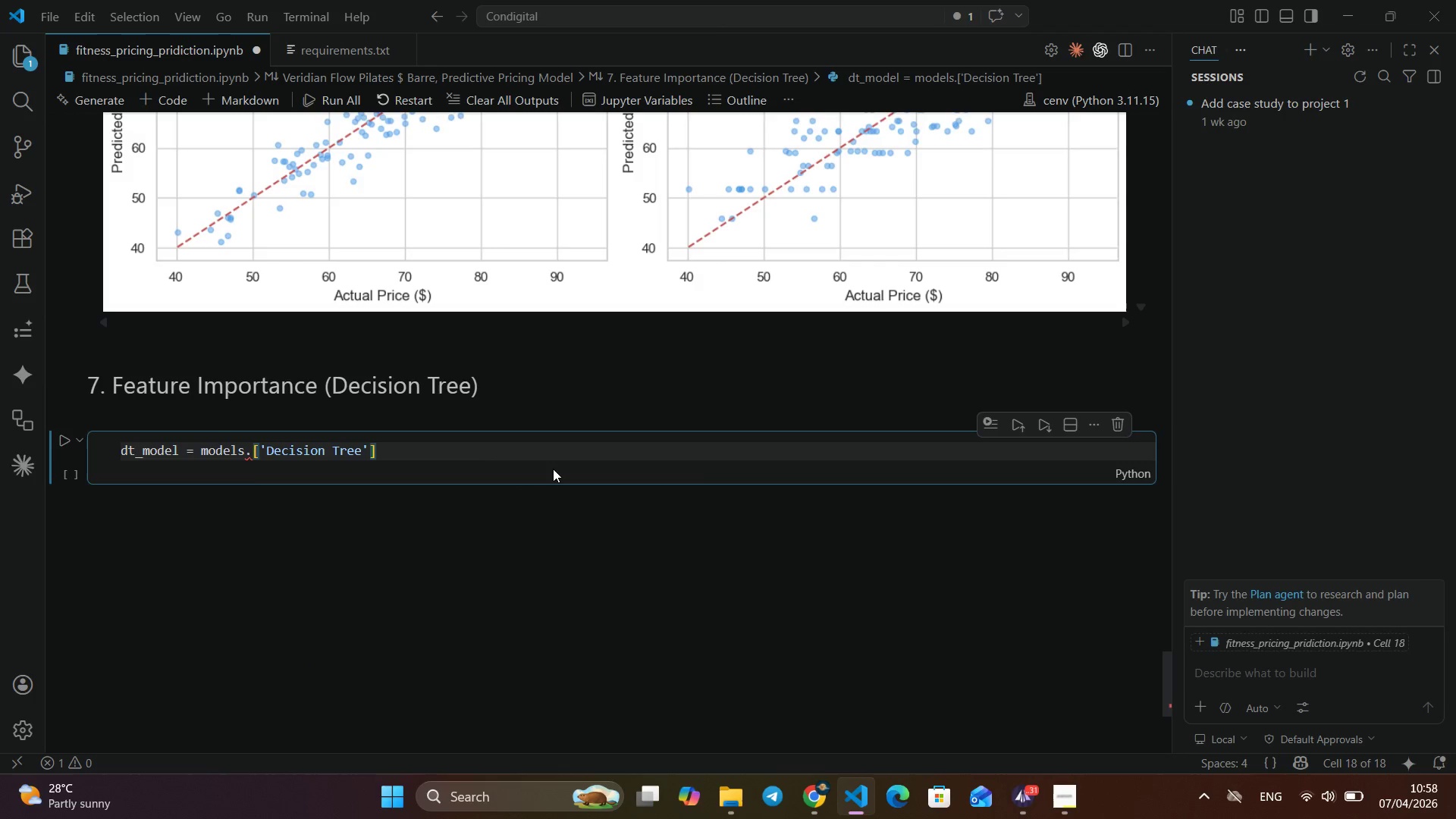 
key(ArrowRight)
 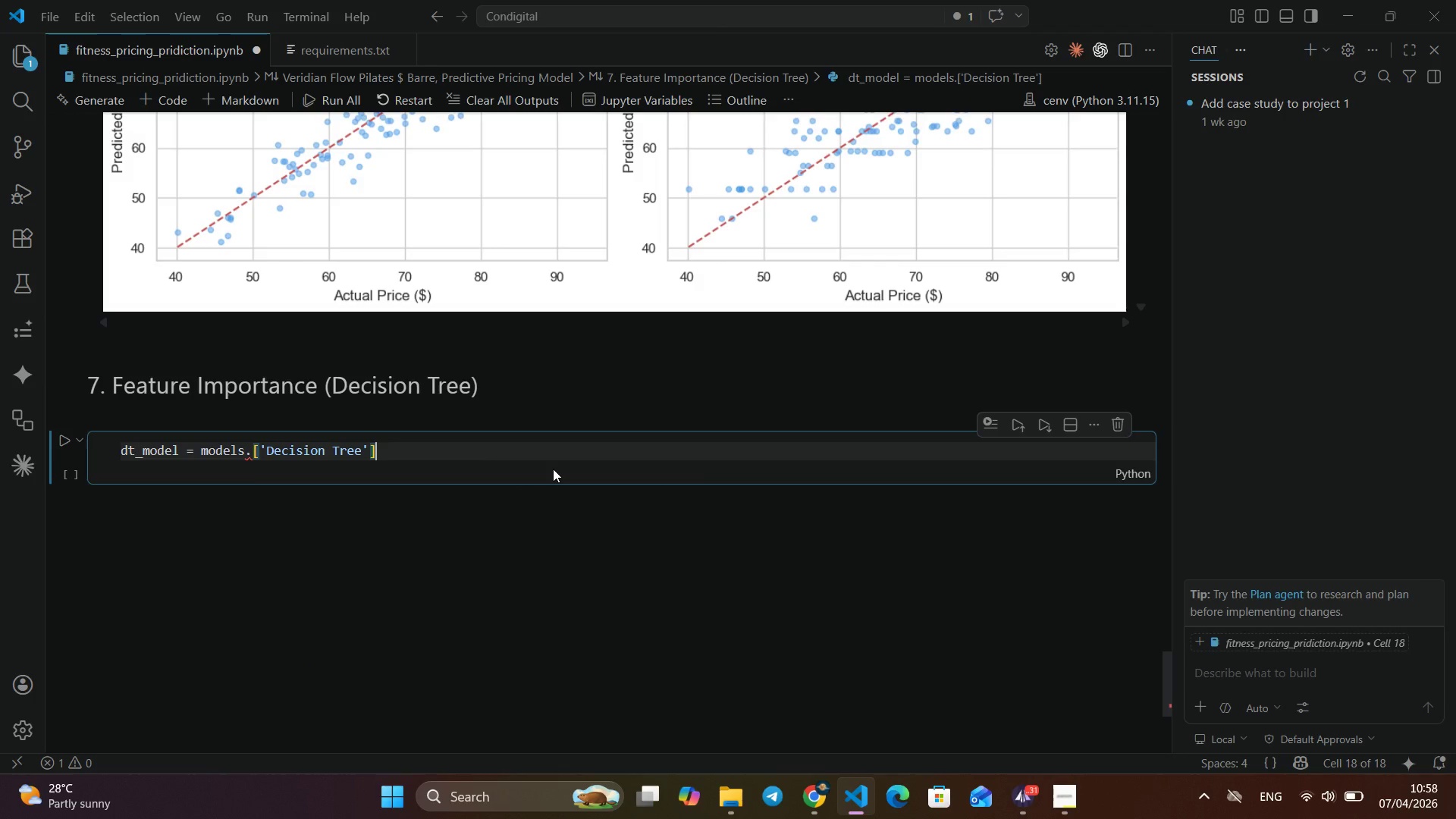 
key(ArrowRight)
 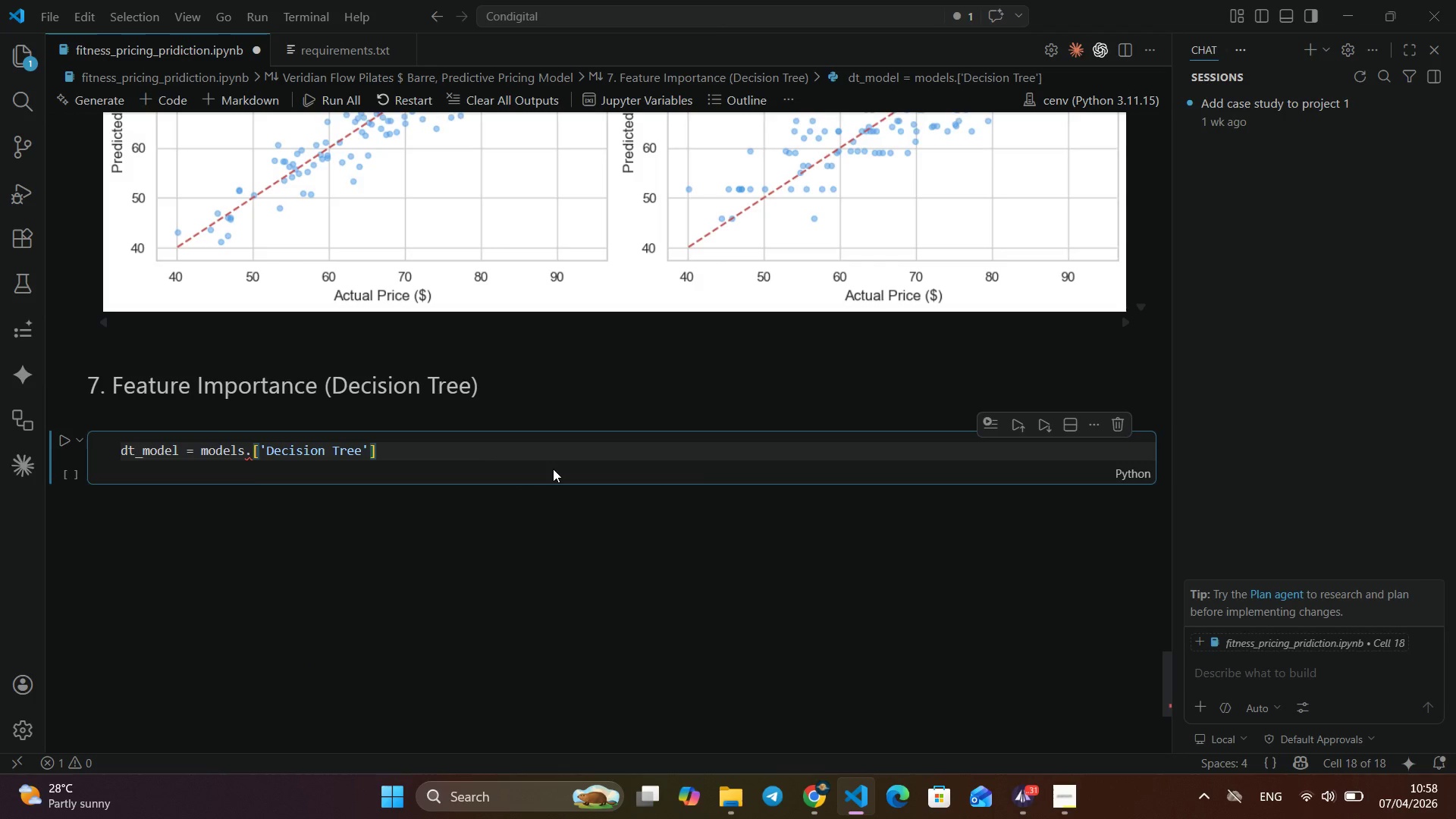 
key(Enter)
 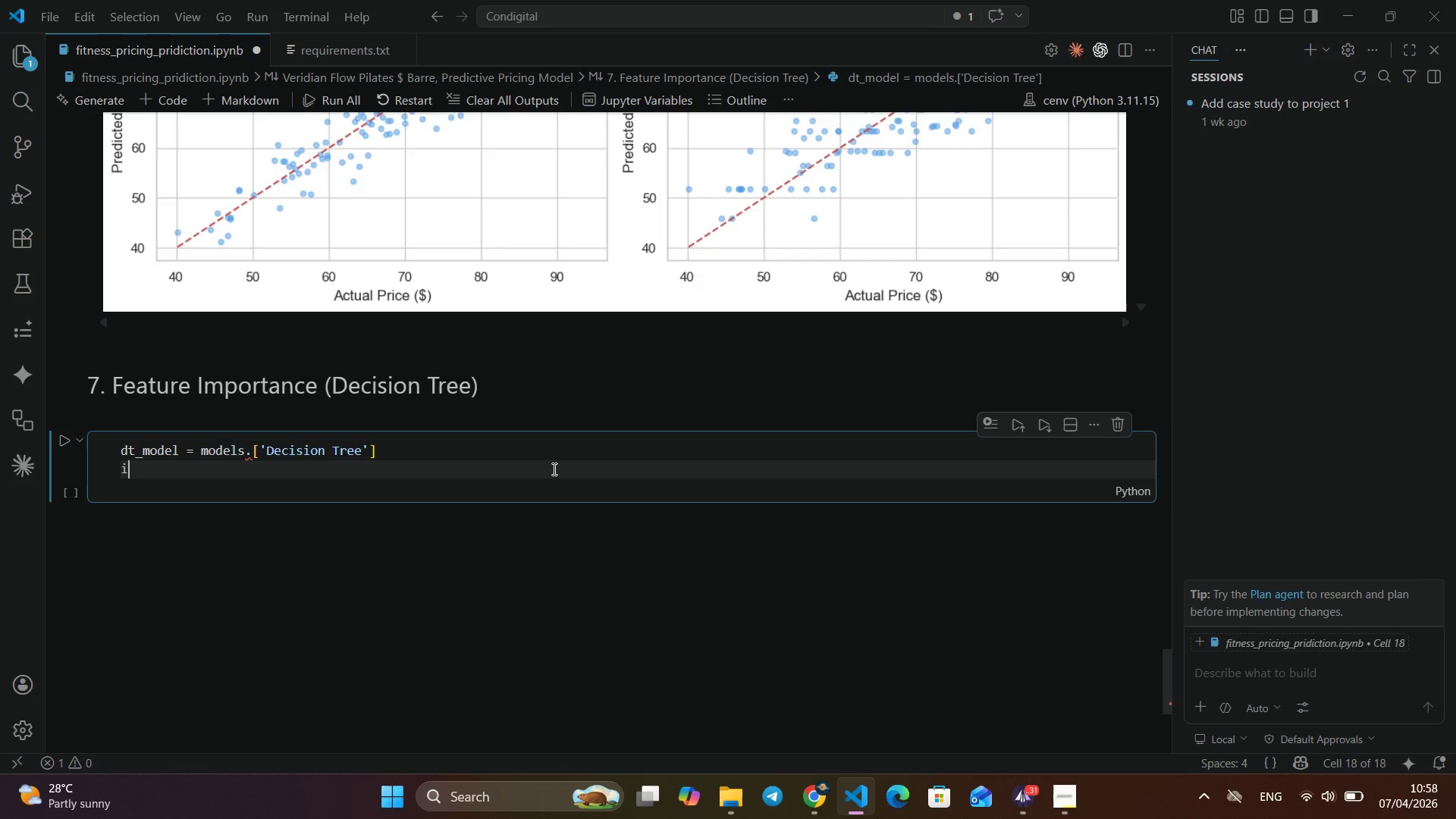 
hold_key(key=I, duration=0.31)
 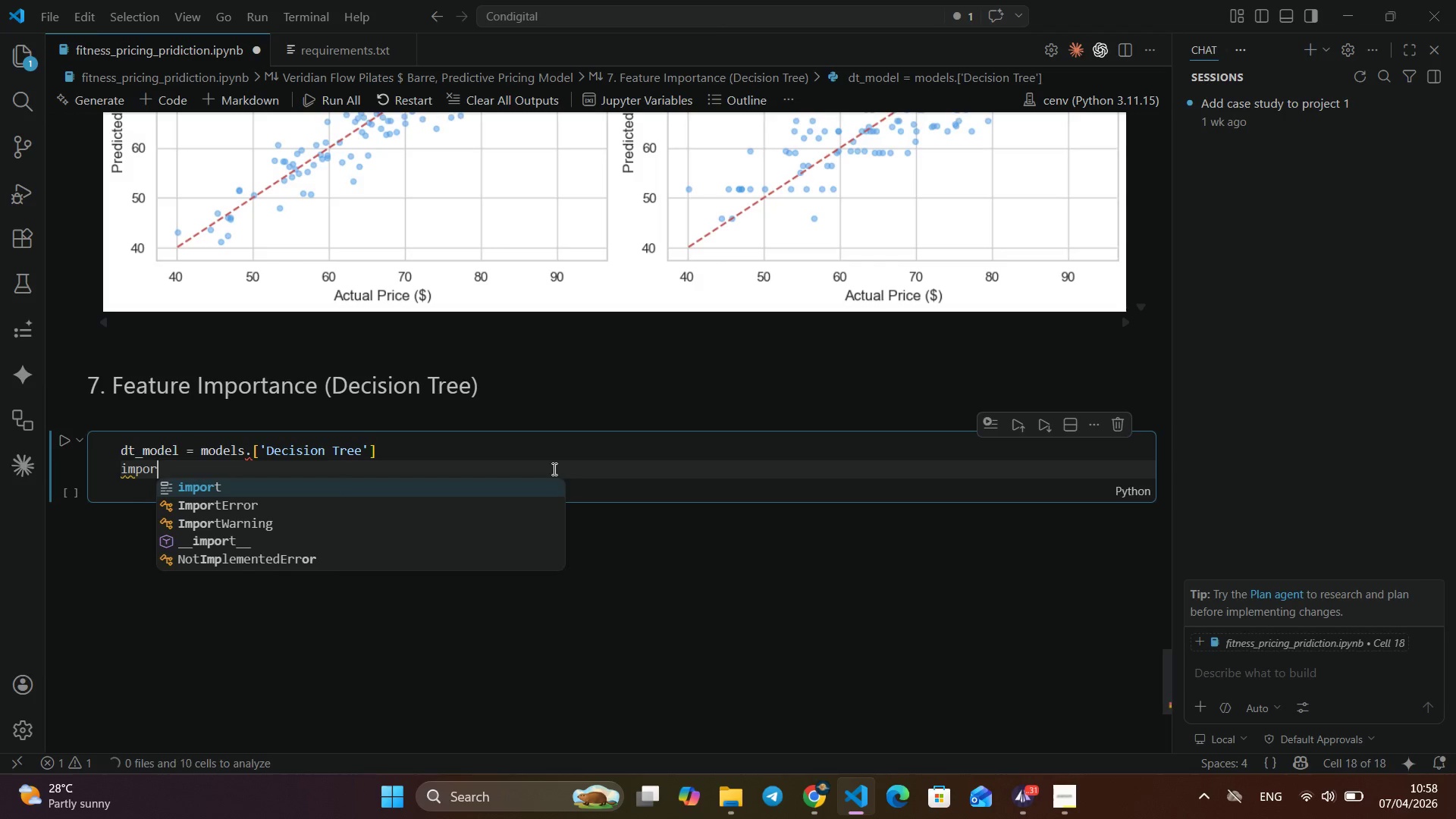 
type(mportance = pd.Series(dt_model.feature_importance)
 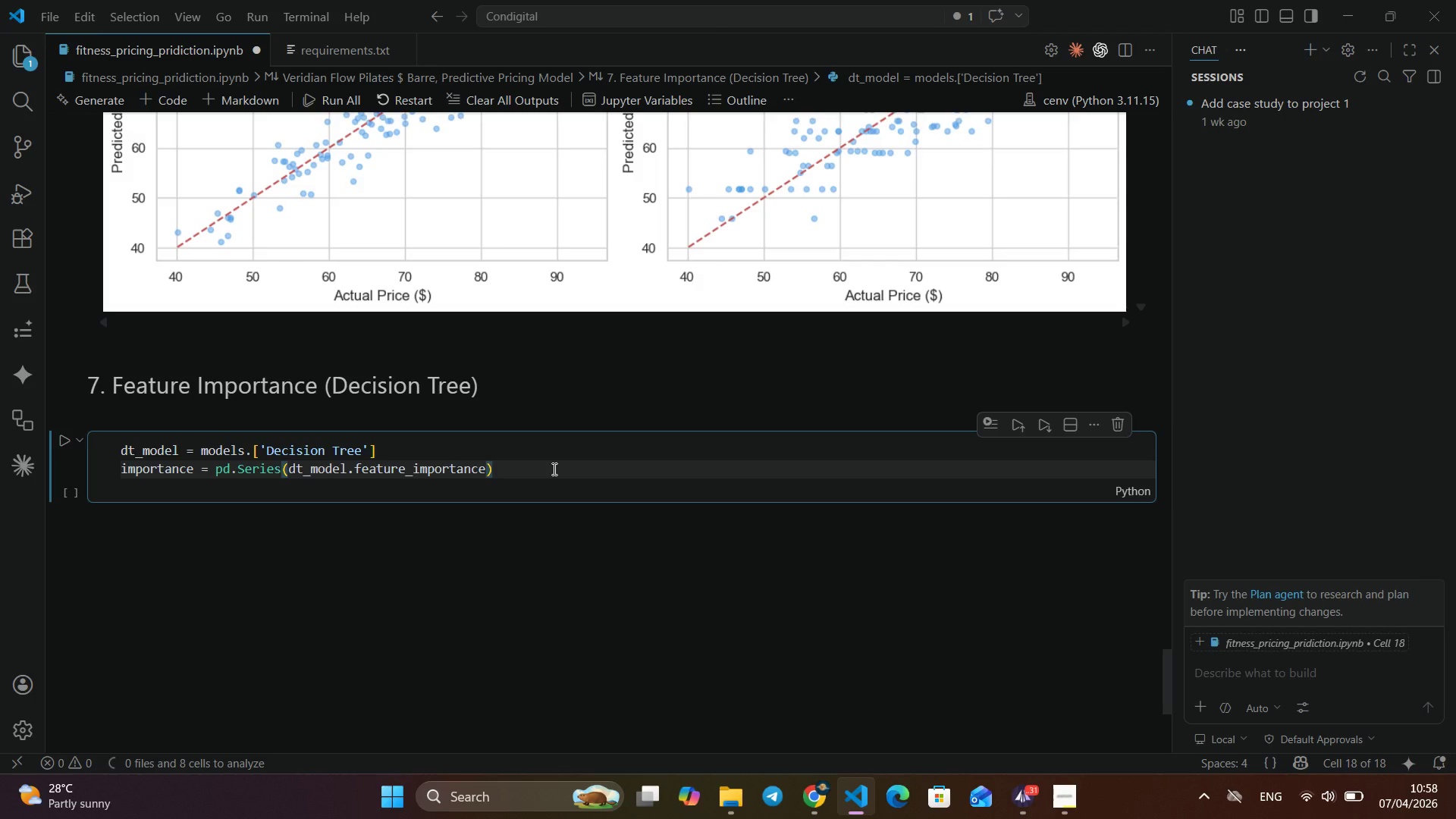 
key(Shift+ShiftLeft)
 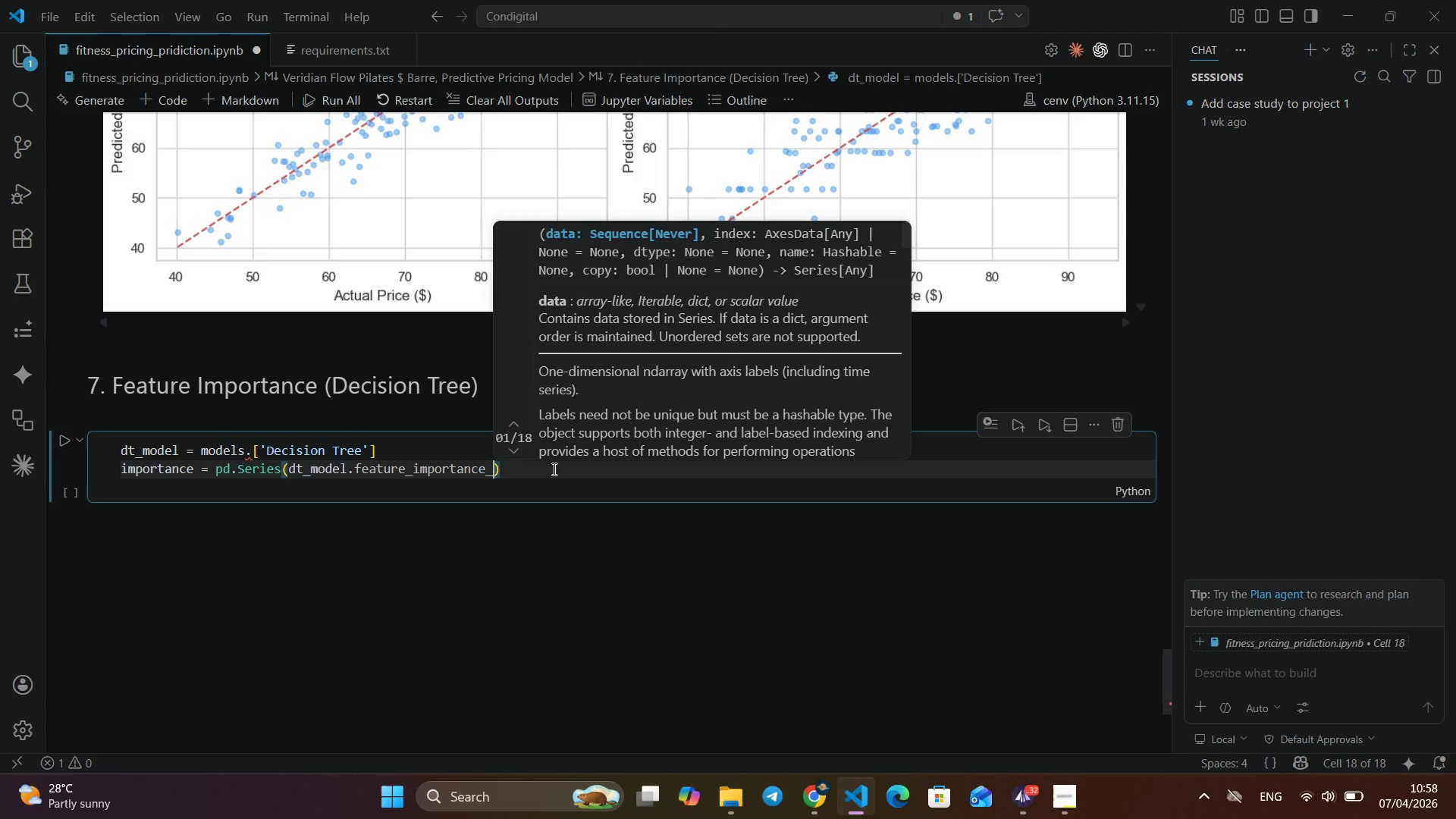 
key(Shift+Minus)
 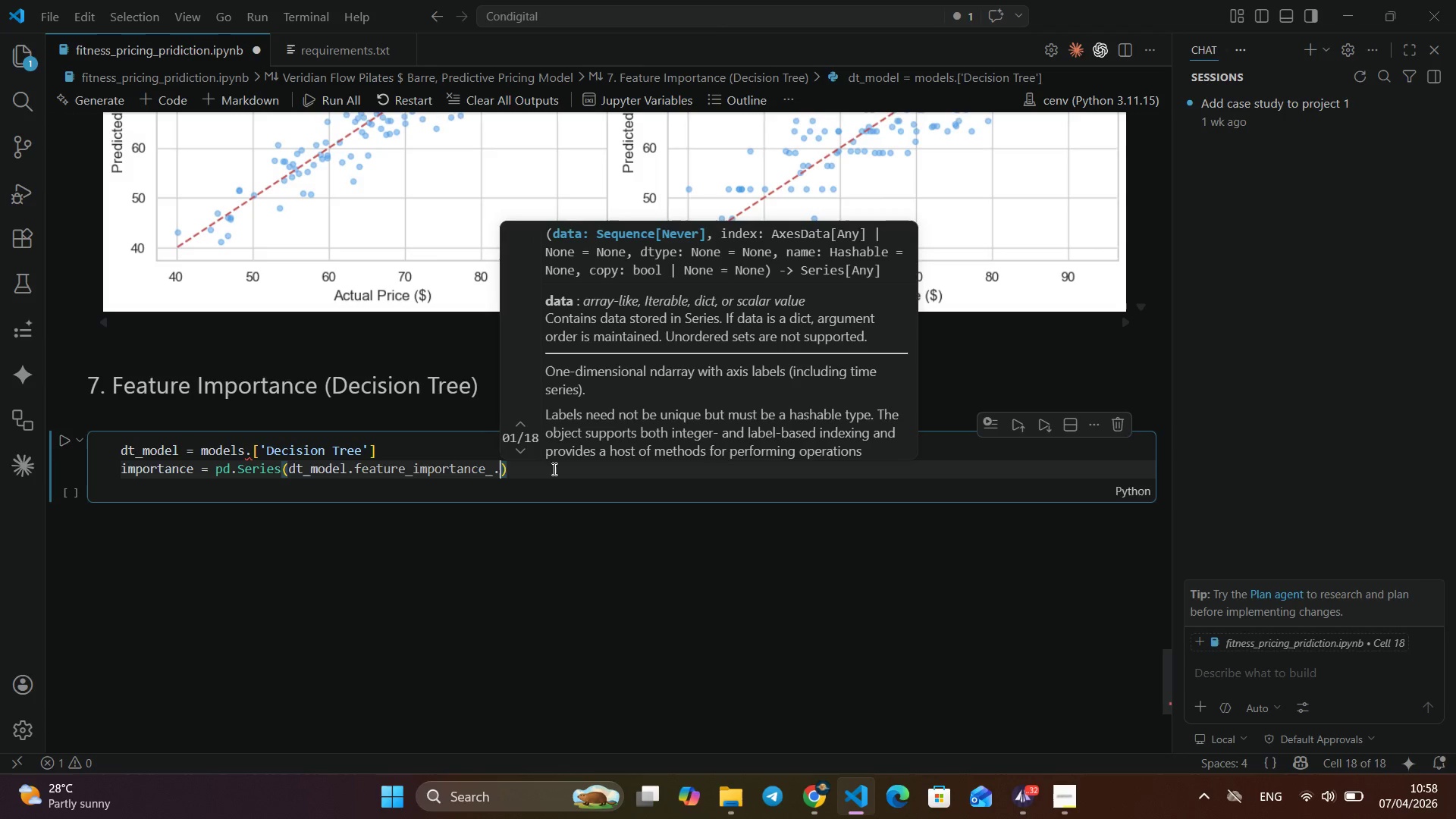 
key(Period)
 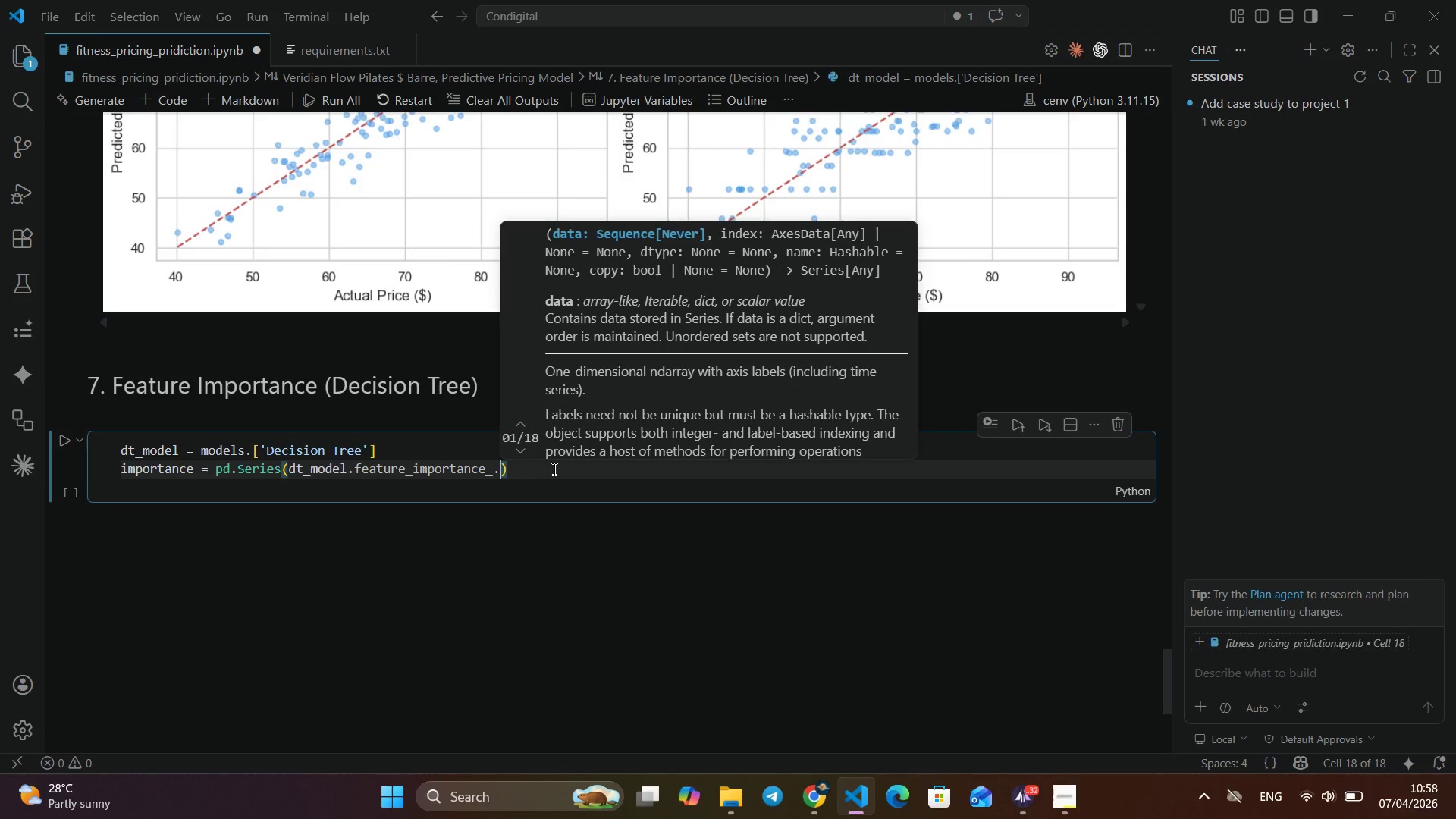 
key(Backspace)
 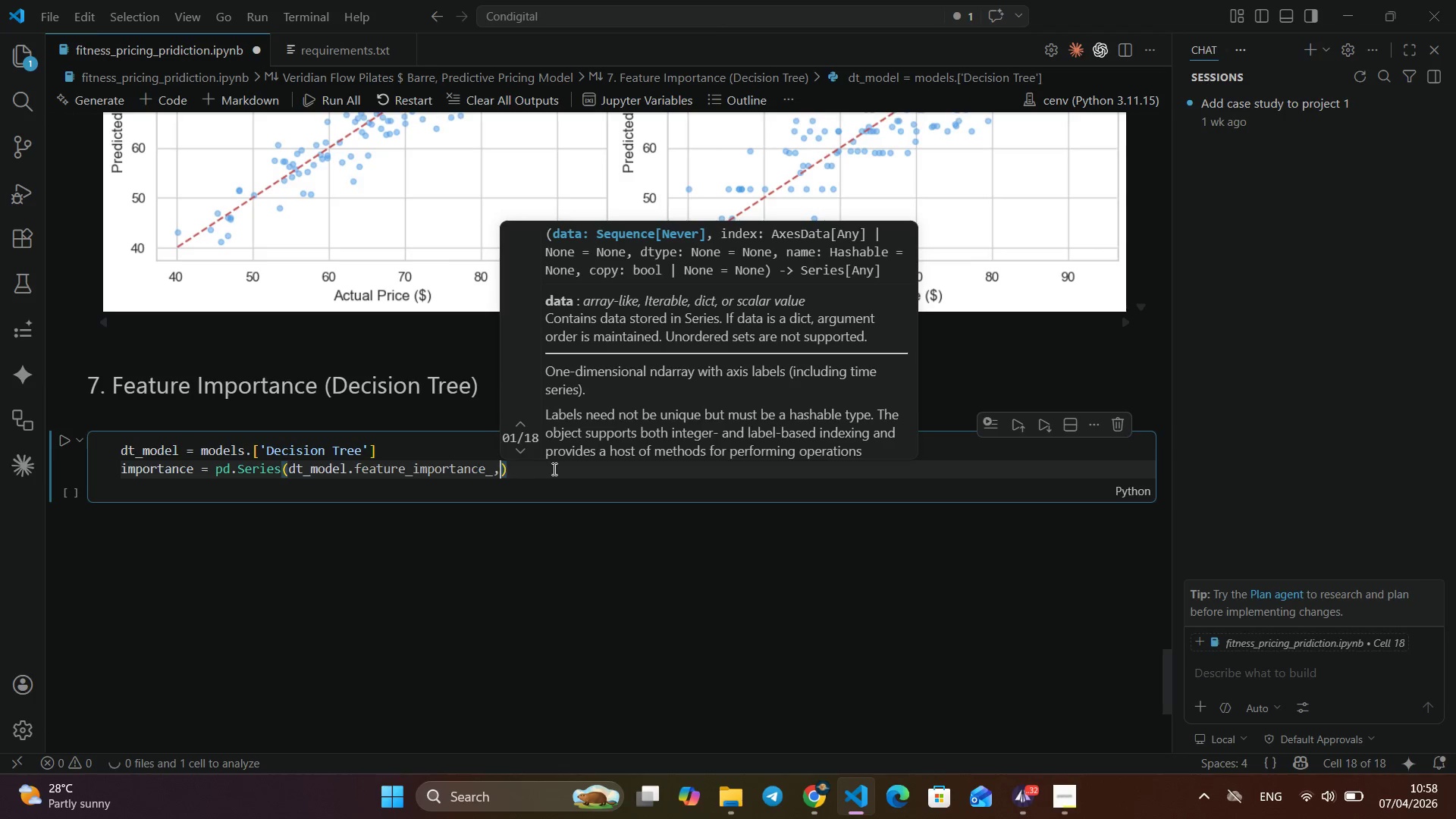 
key(Comma)
 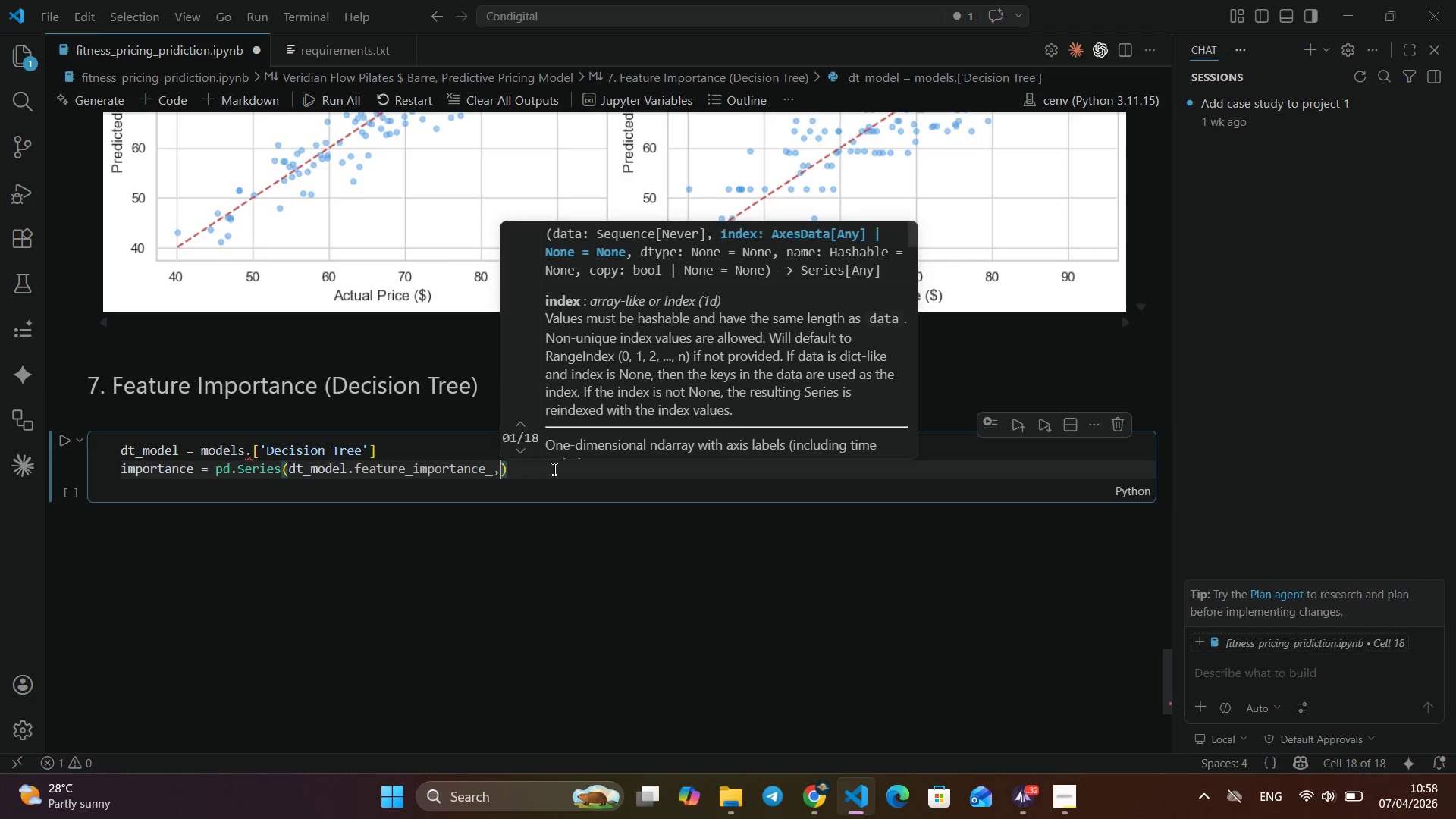 
wait(5.27)
 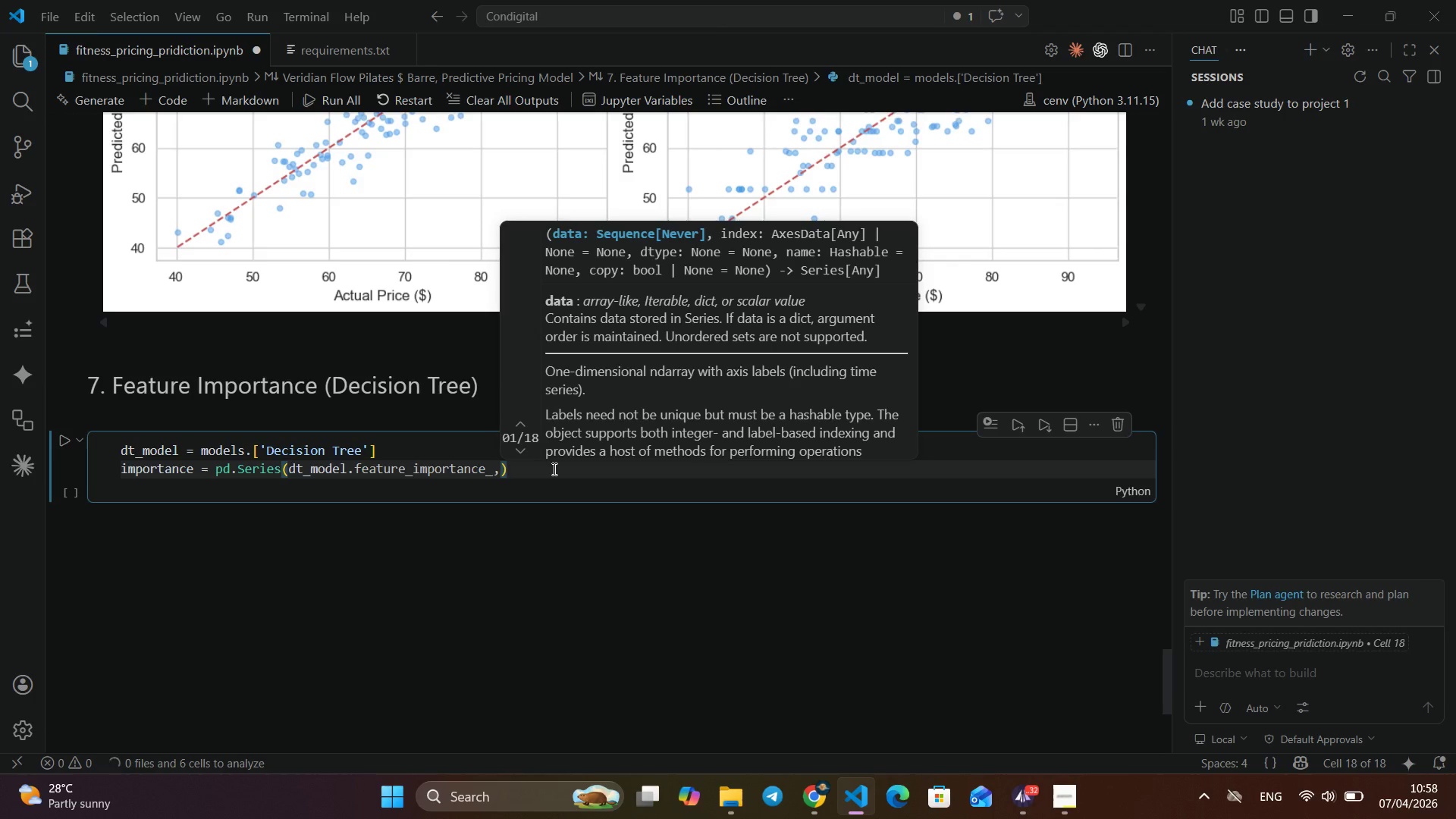 
left_click_drag(start_coordinate=[553, 469], to_coordinate=[530, 569])
 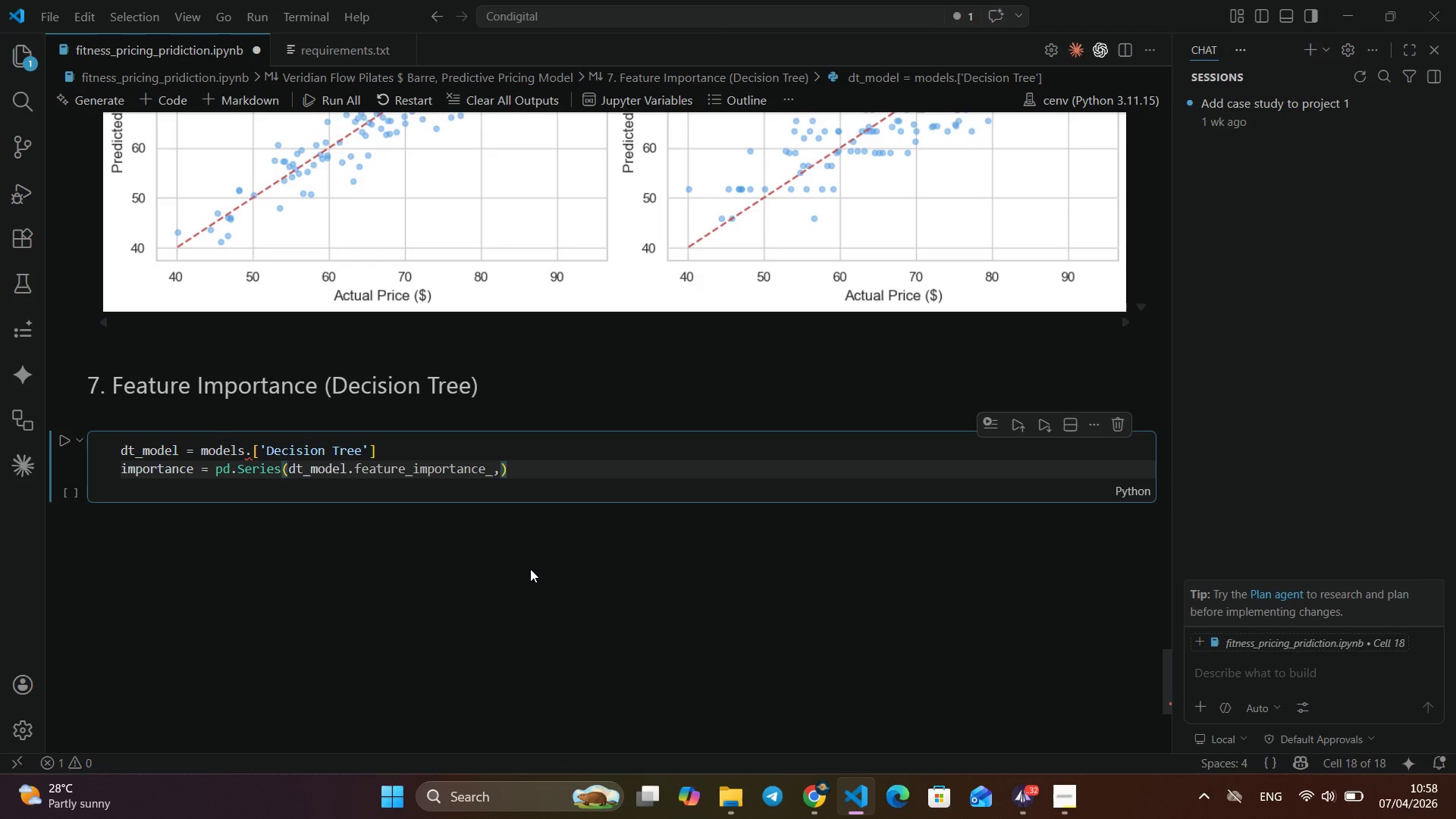 
key(ArrowLeft)
 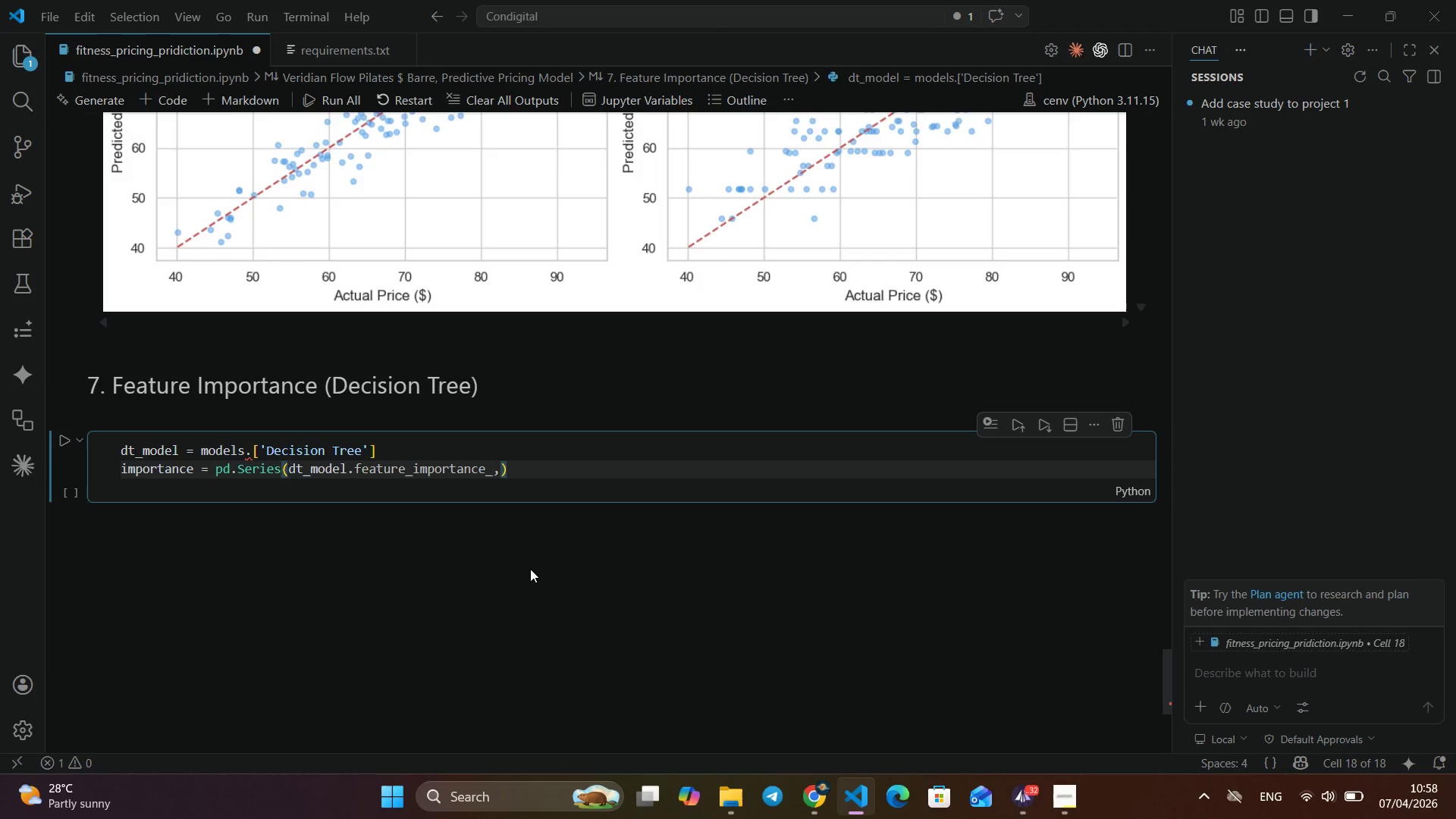 
type( index)
 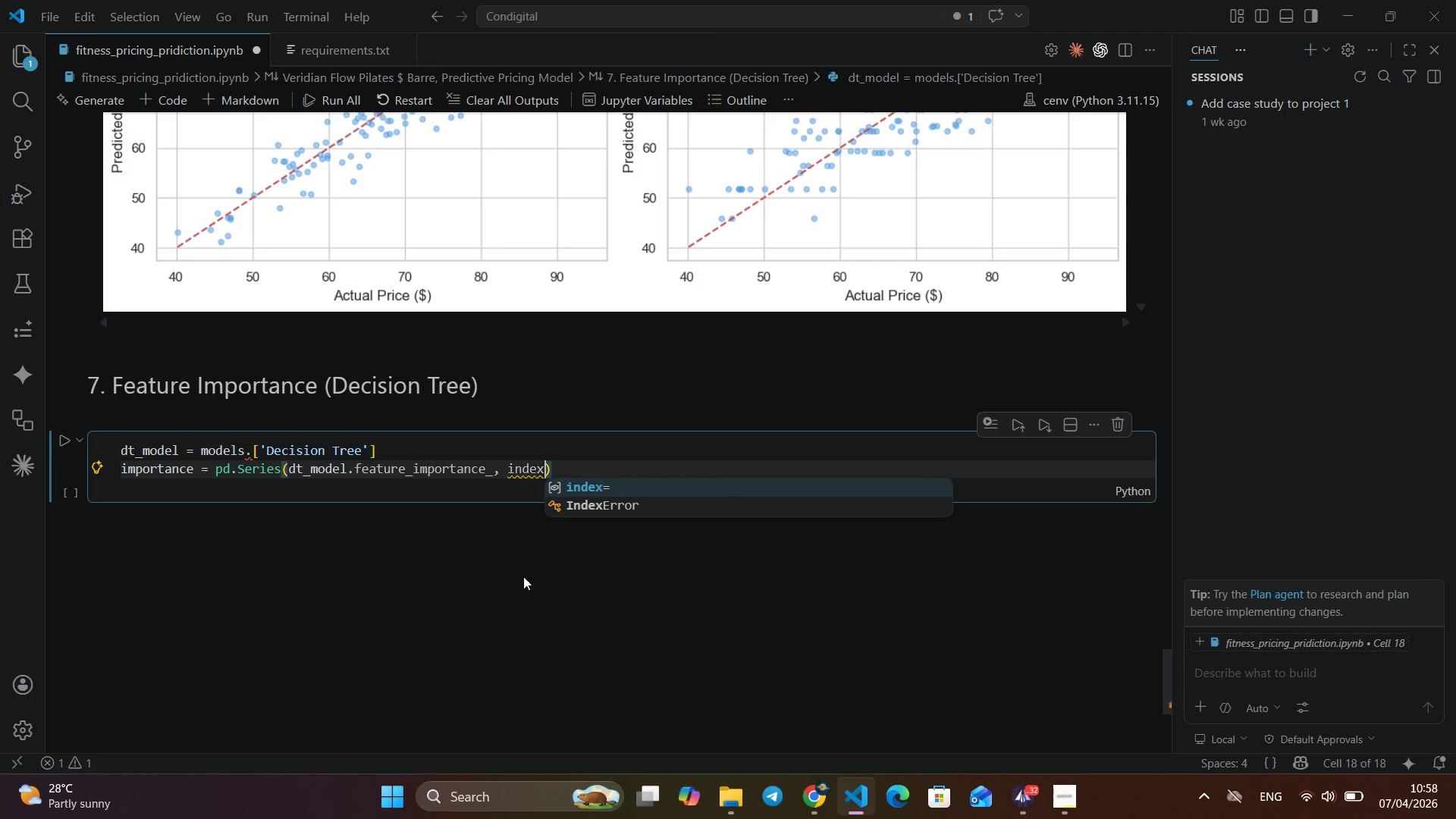 
scroll: coordinate [606, 502], scroll_direction: down, amount: 2.0
 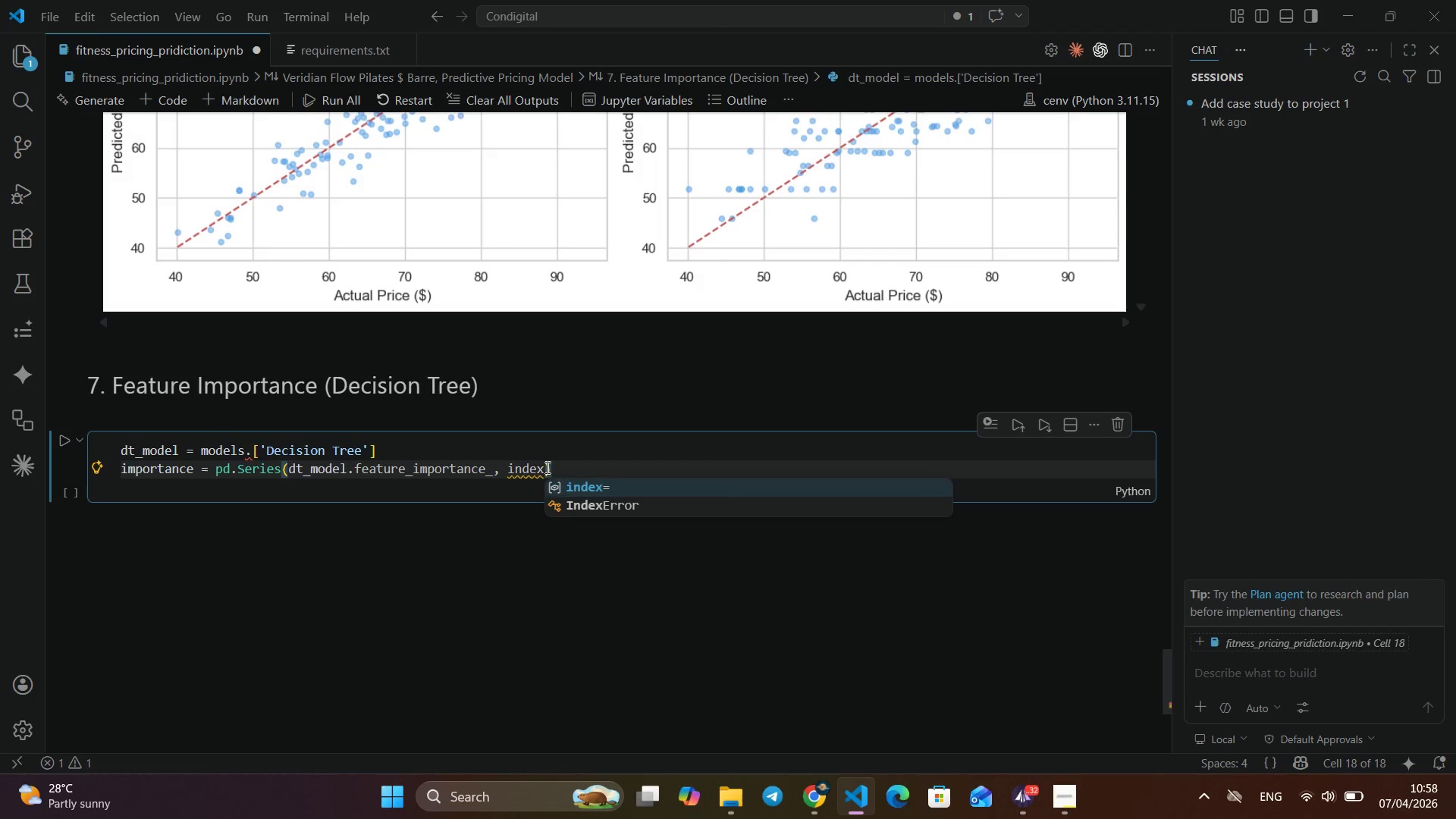 
left_click([542, 467])
 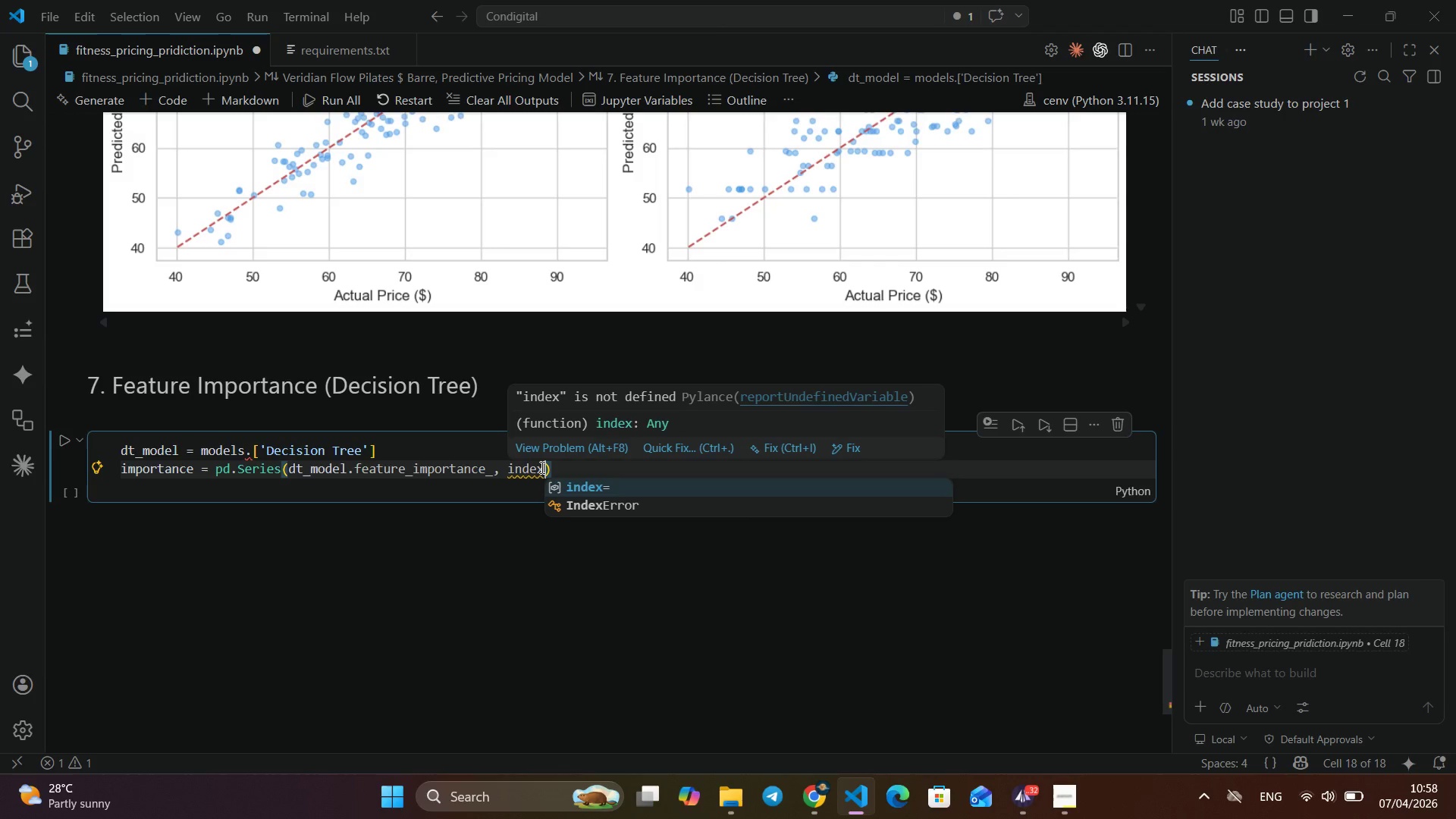 
type(=X.xo)
key(Backspace)
key(Backspace)
type(columns)
 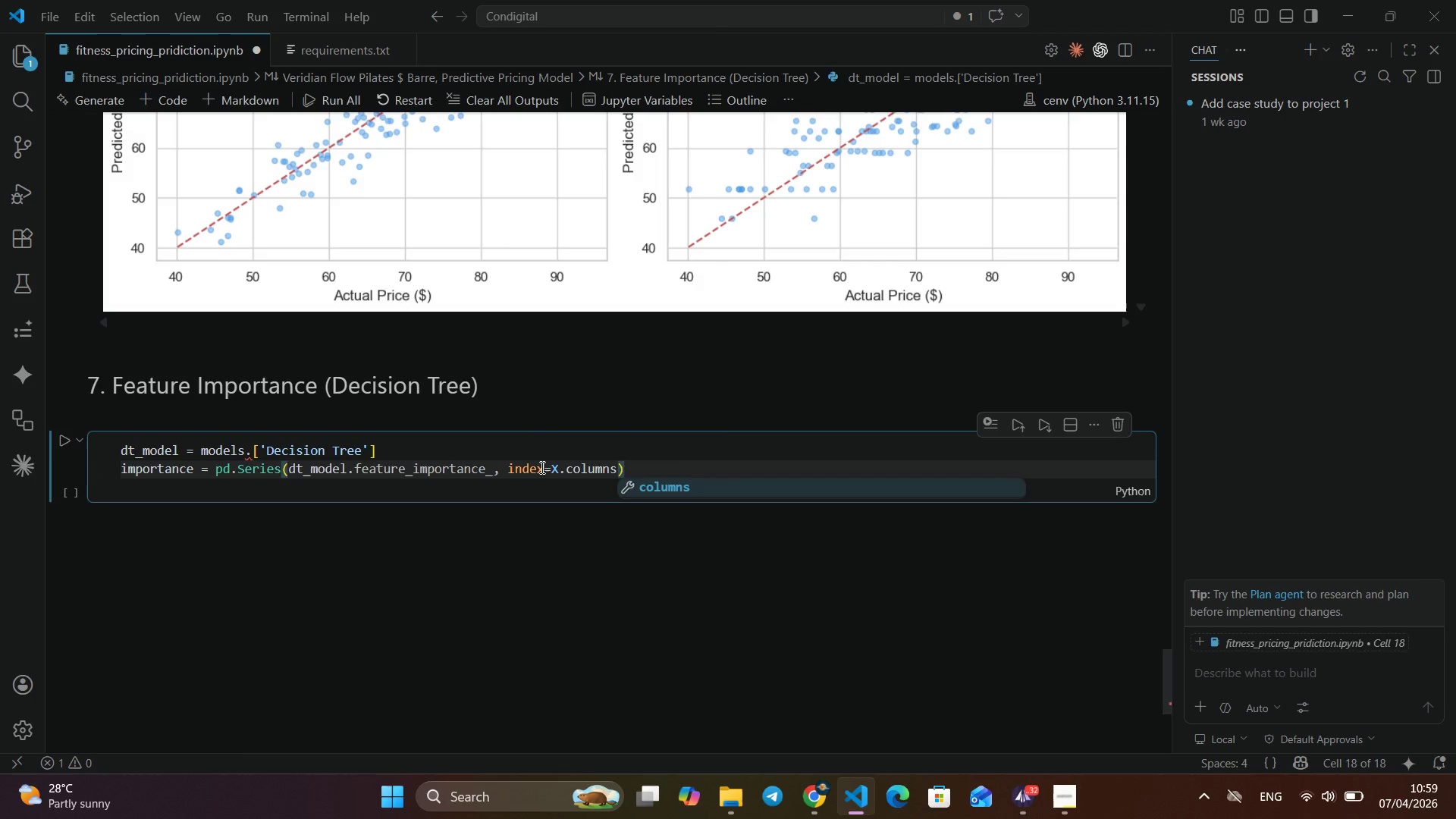 
key(ArrowRight)
 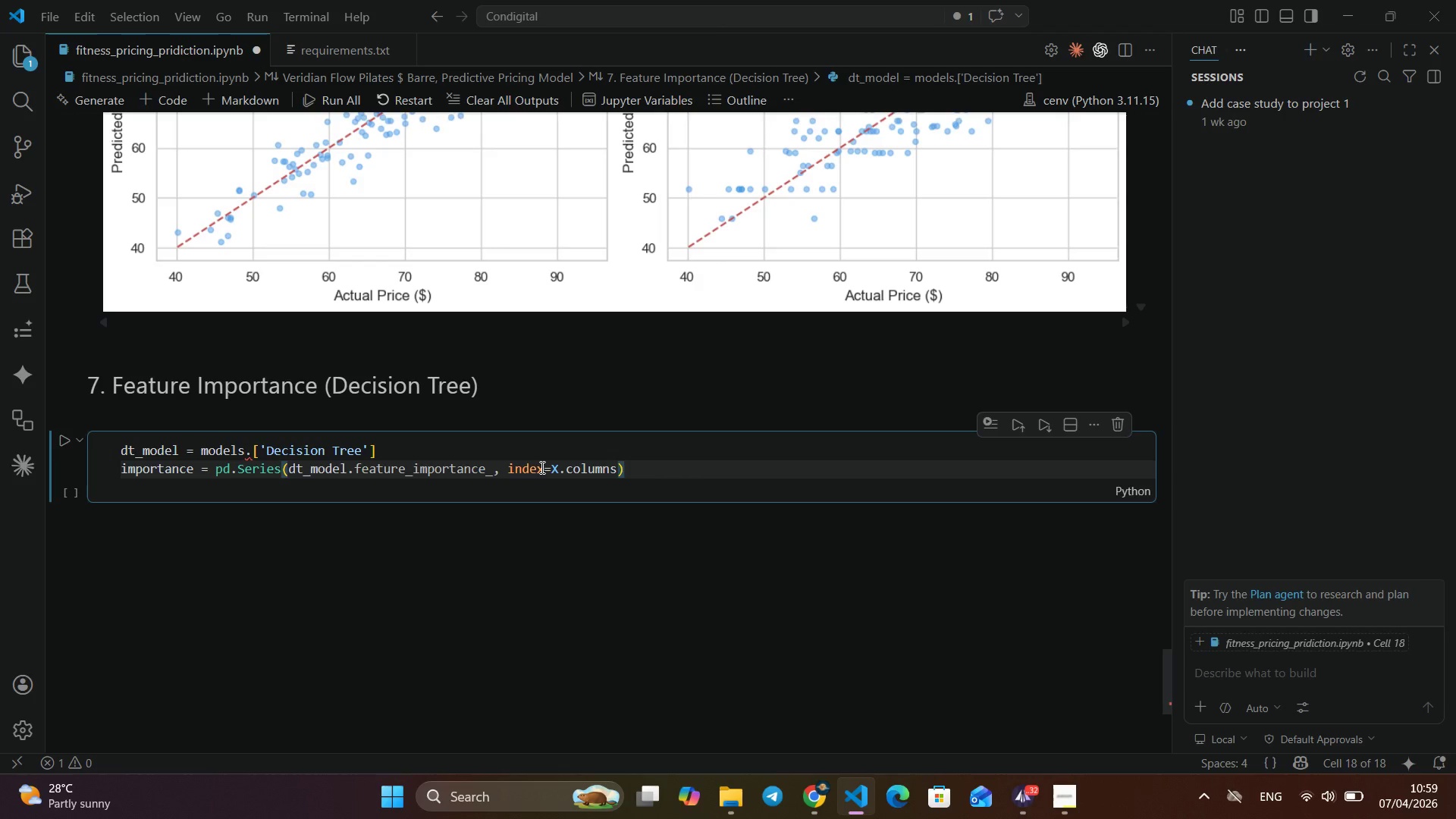 
type(.sort)
 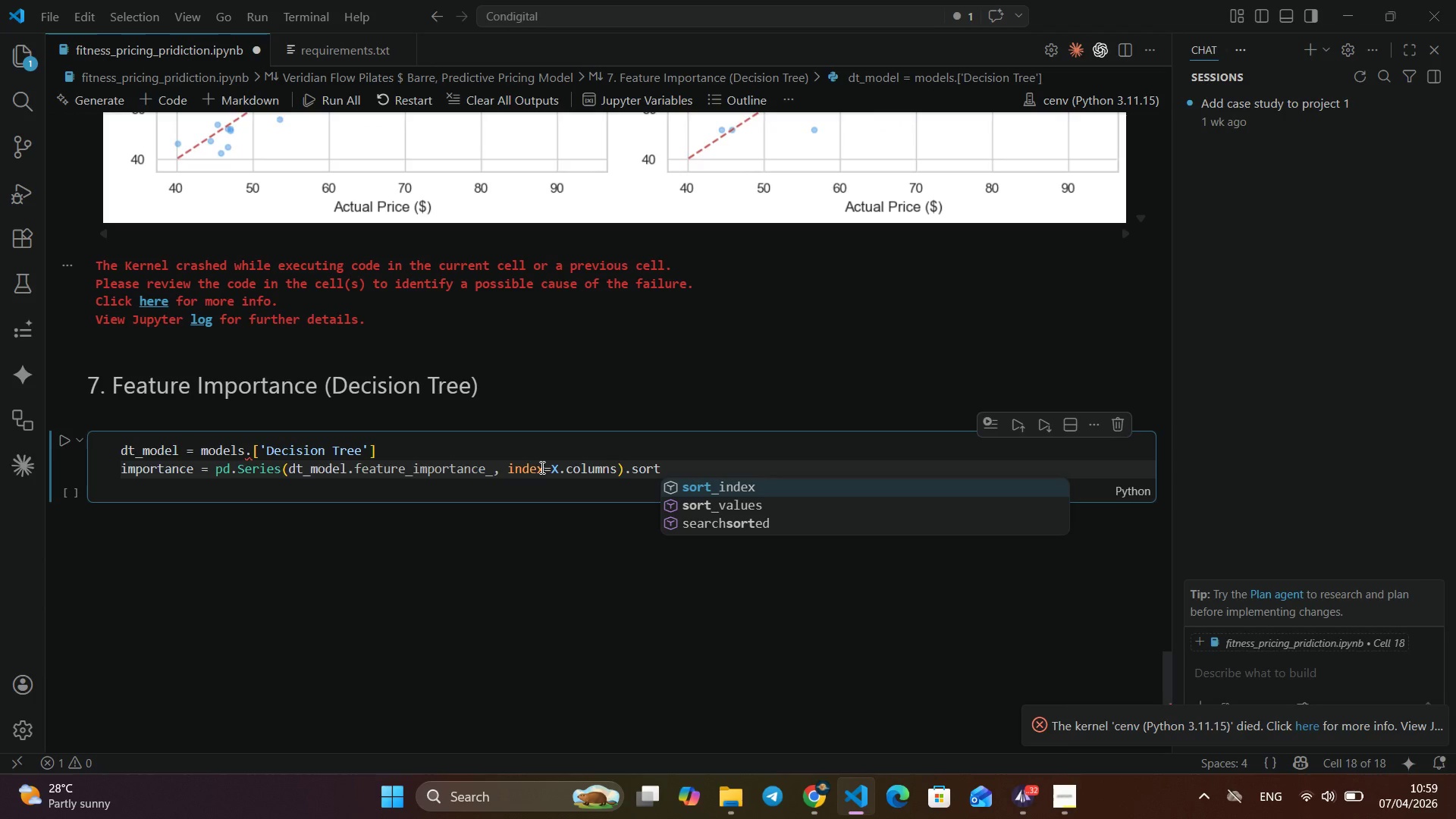 
wait(8.61)
 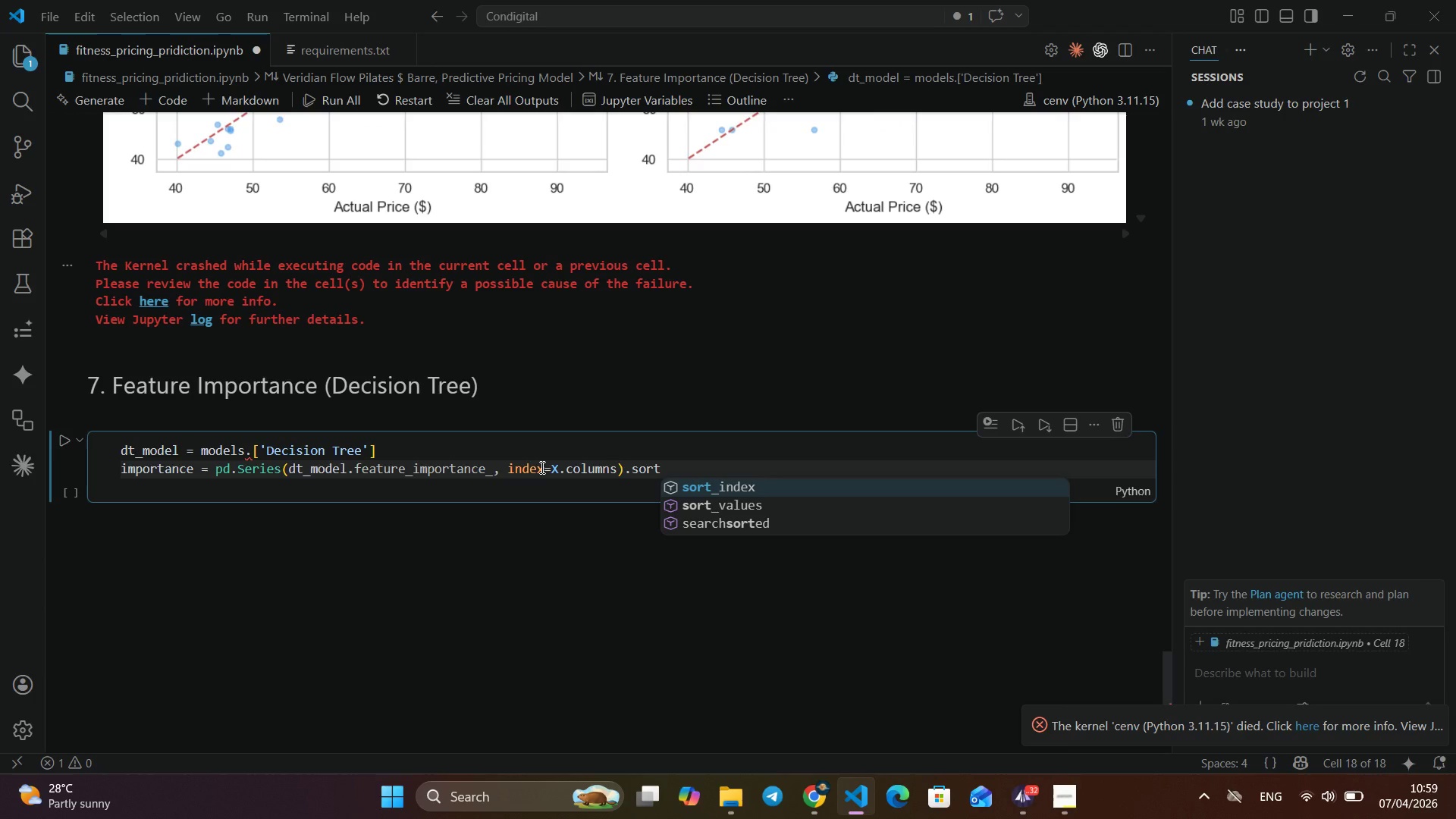 
left_click([411, 104])
 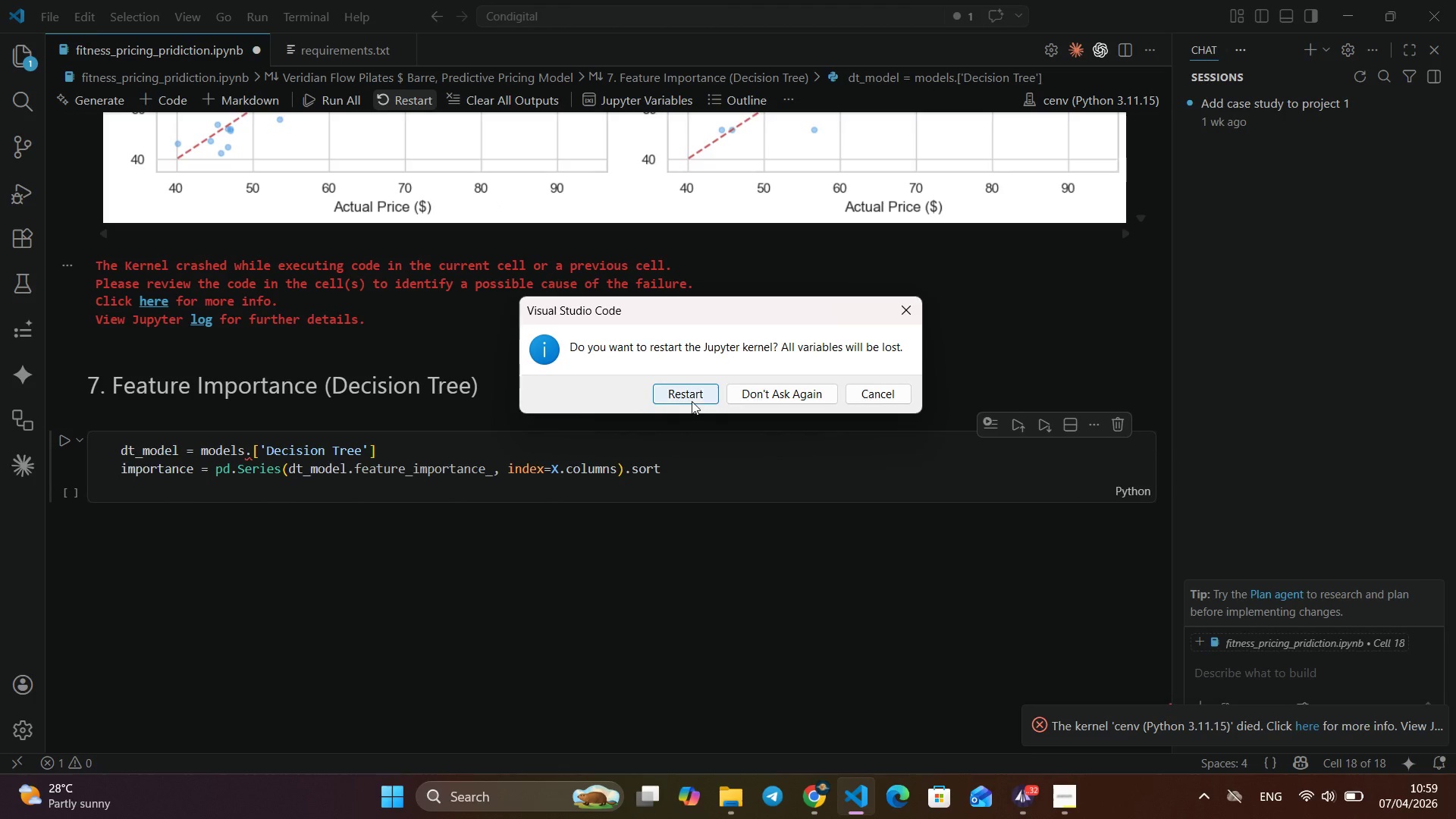 
left_click([693, 397])
 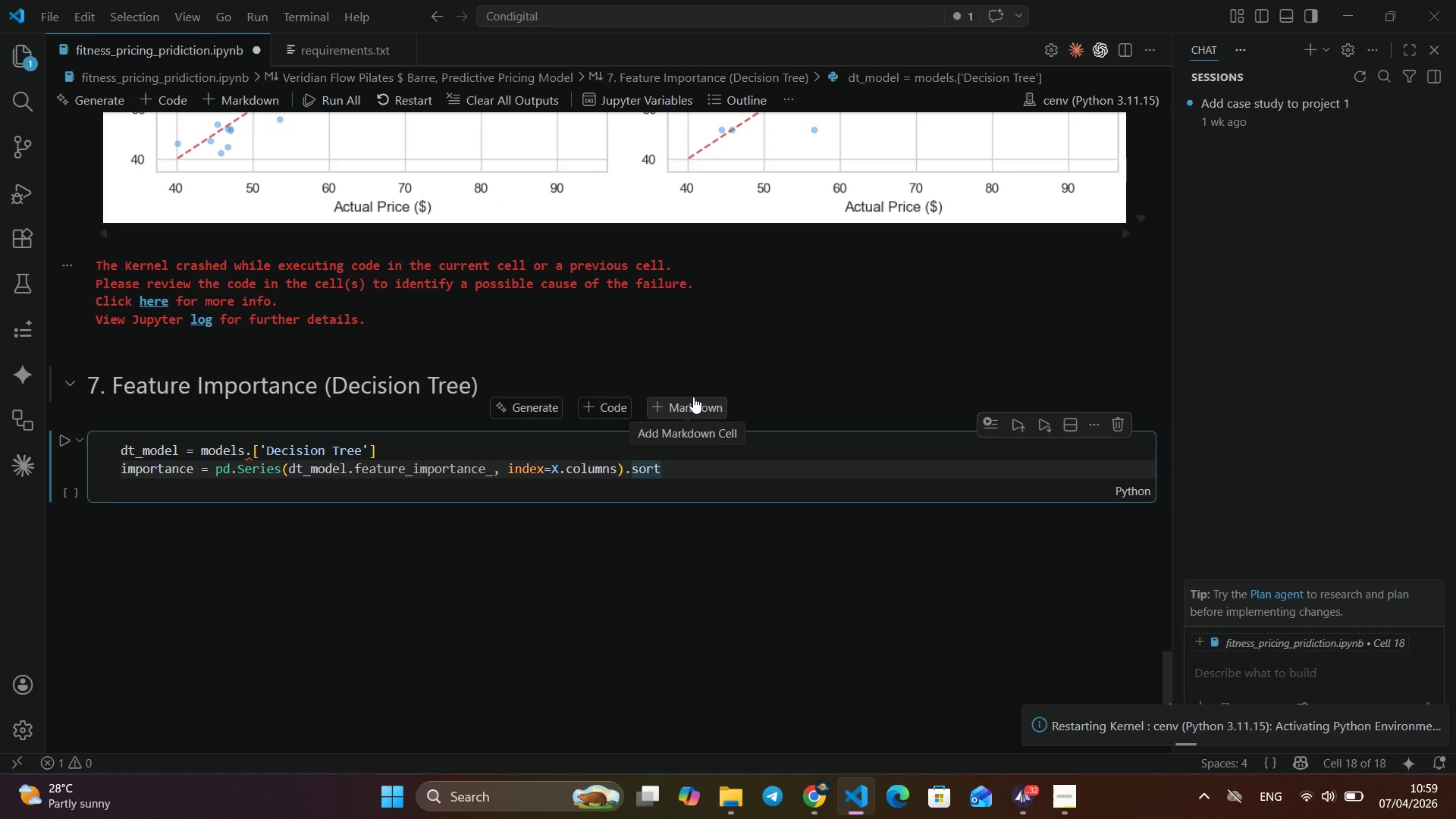 
wait(10.38)
 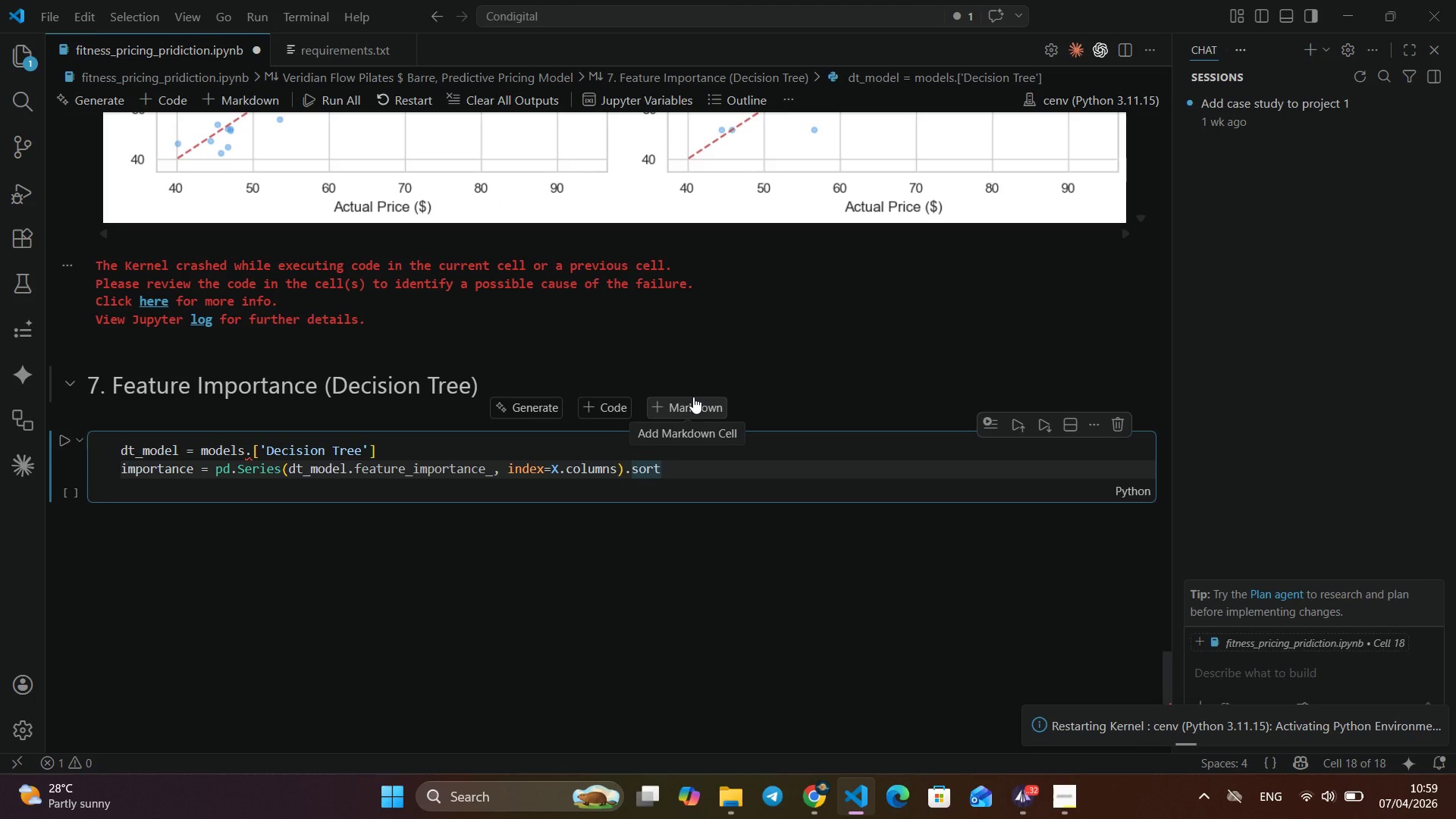 
type(_valaue)
key(Backspace)
key(Backspace)
key(Backspace)
type(ues)
 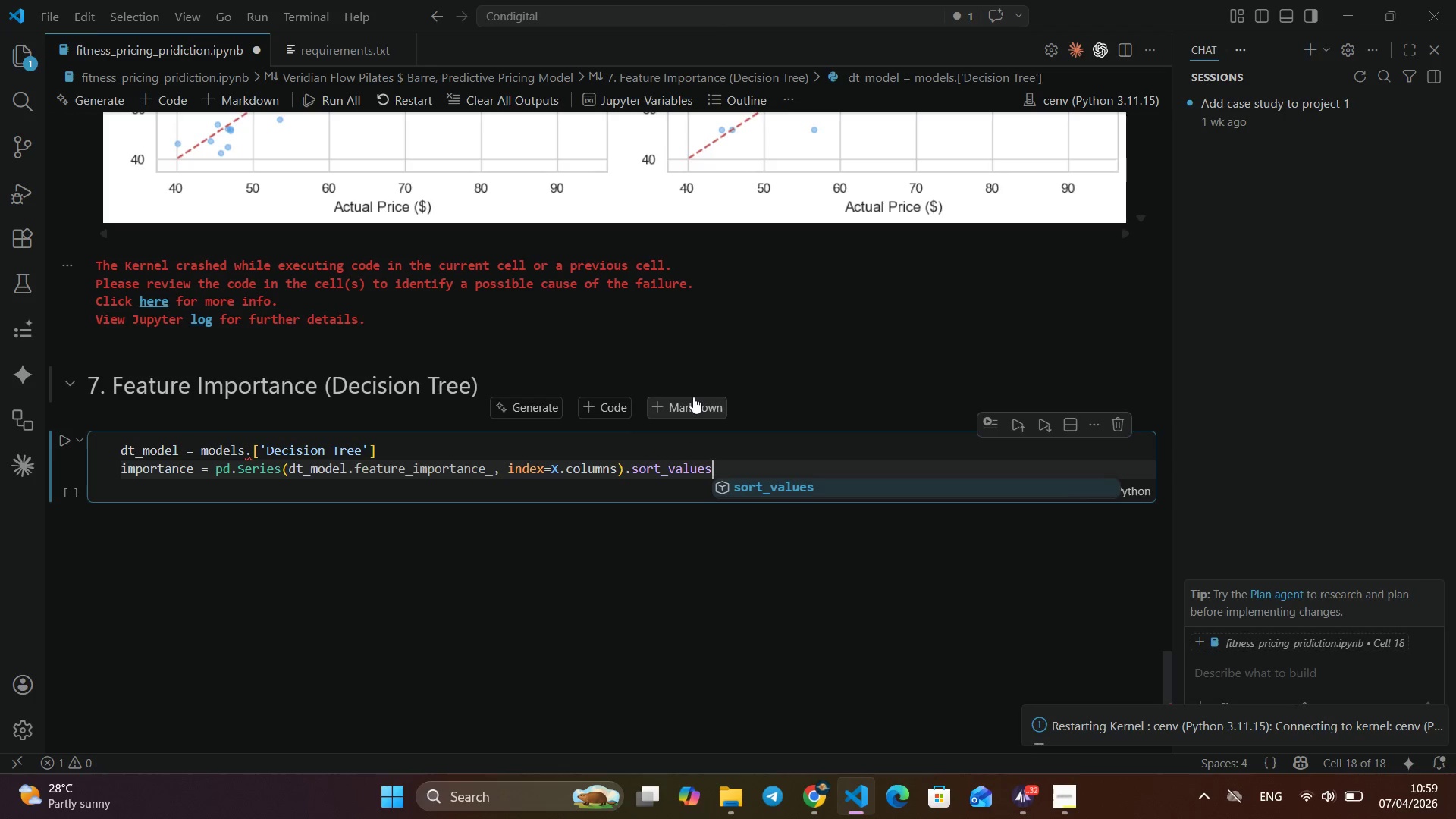 
hold_key(key=ShiftLeft, duration=0.38)
 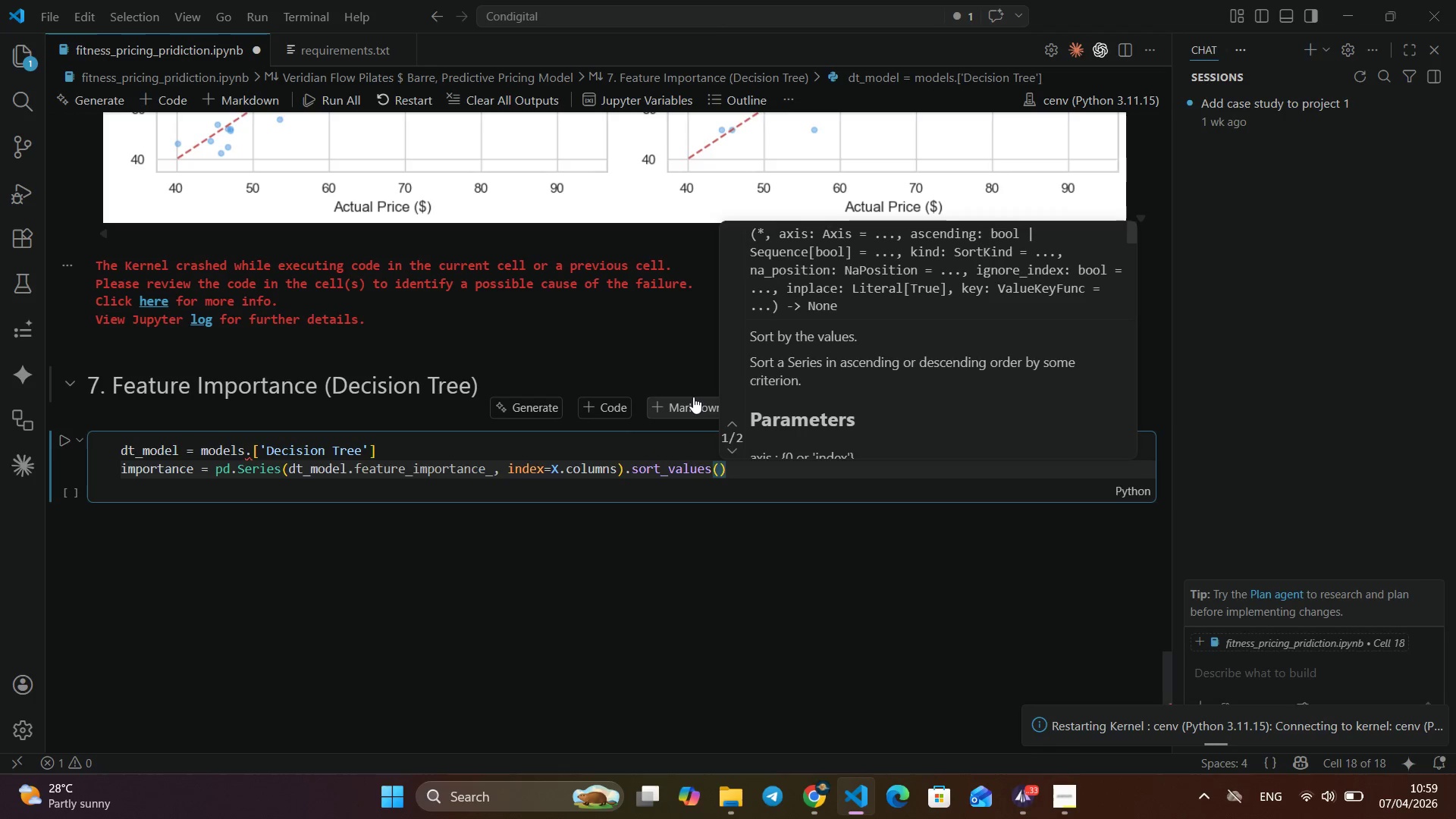 
type(9ascending)
 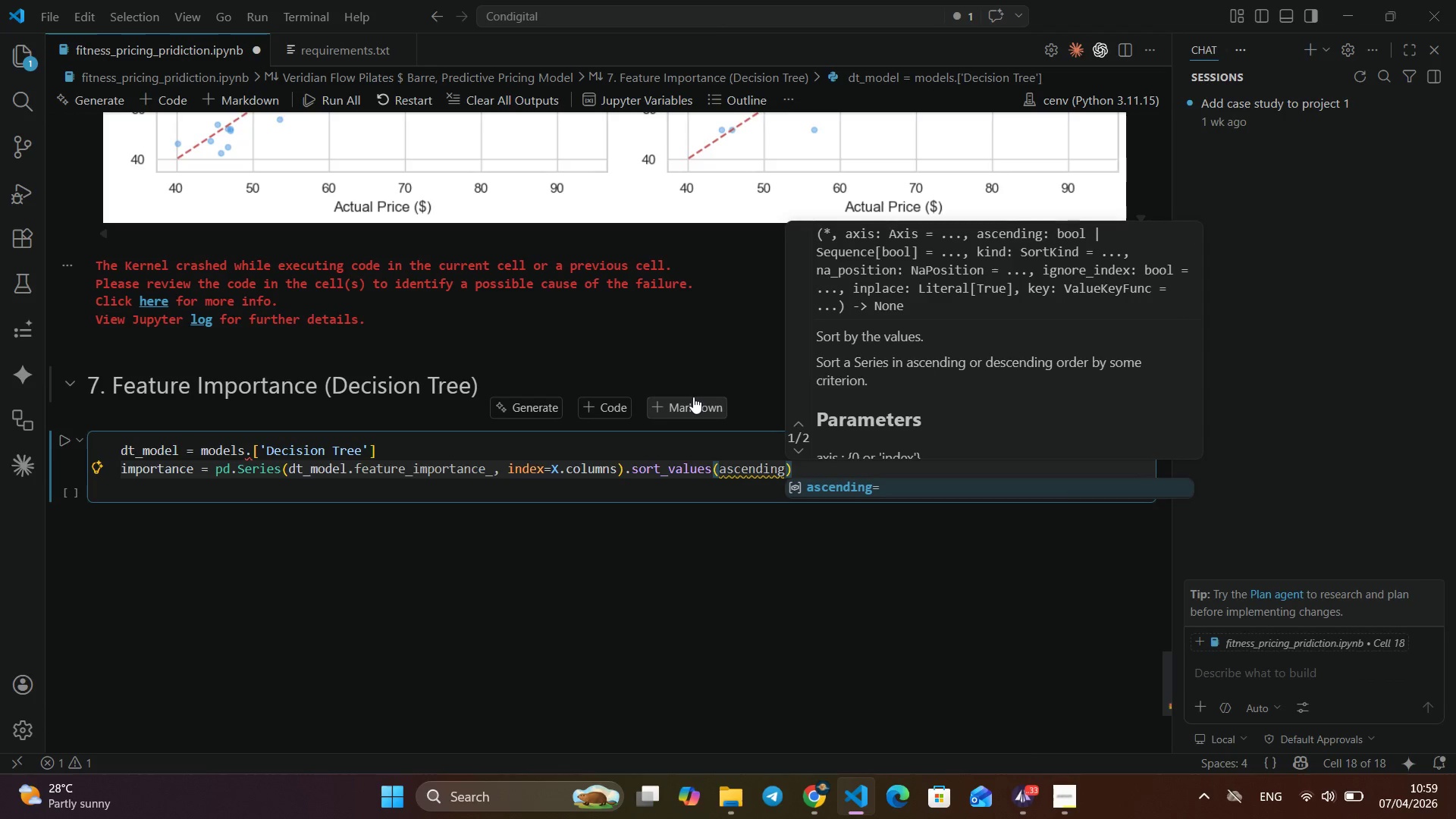 
key(Enter)
 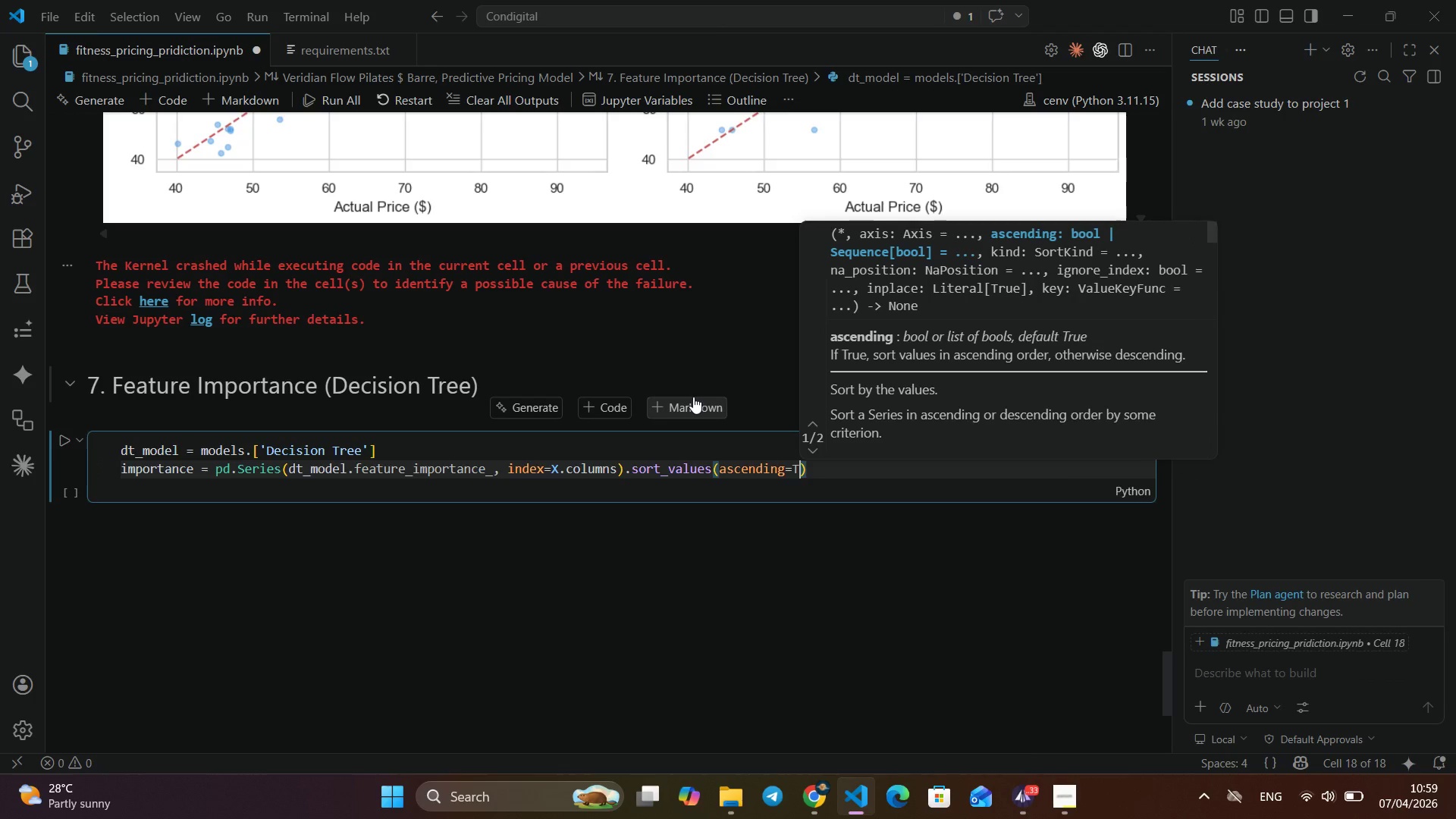 
type(Tru)
 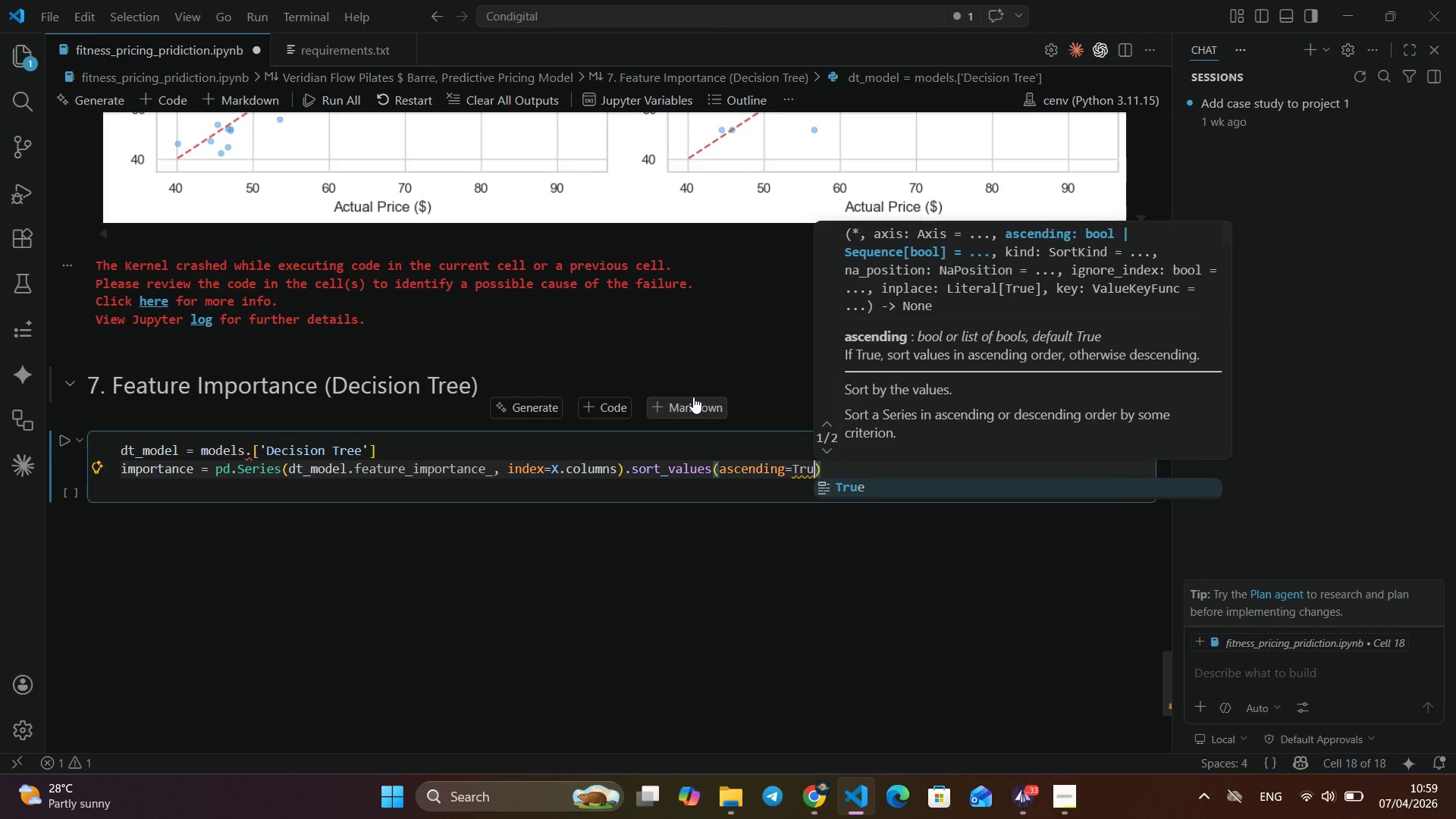 
key(Enter)
 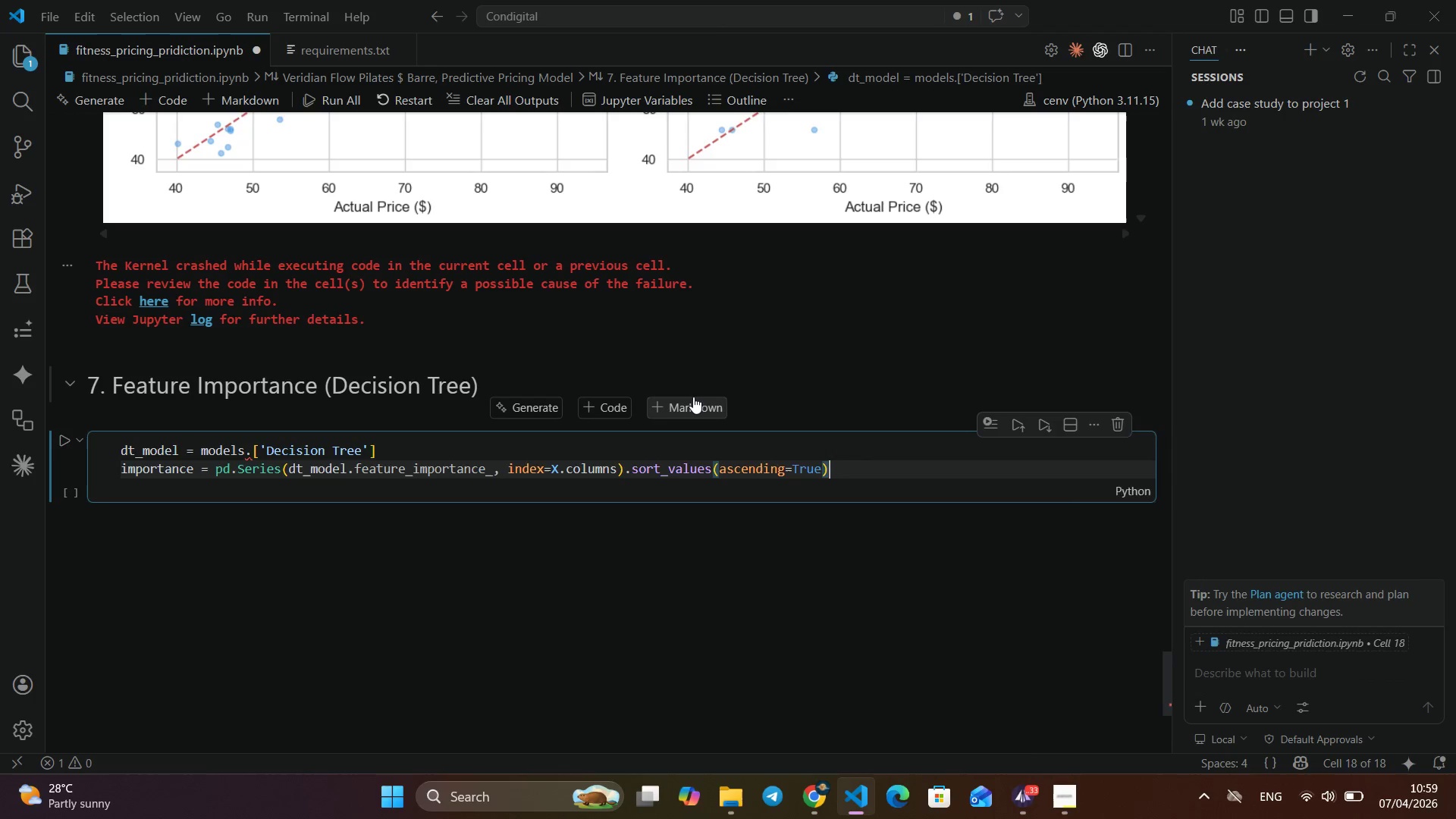 
key(ArrowRight)
 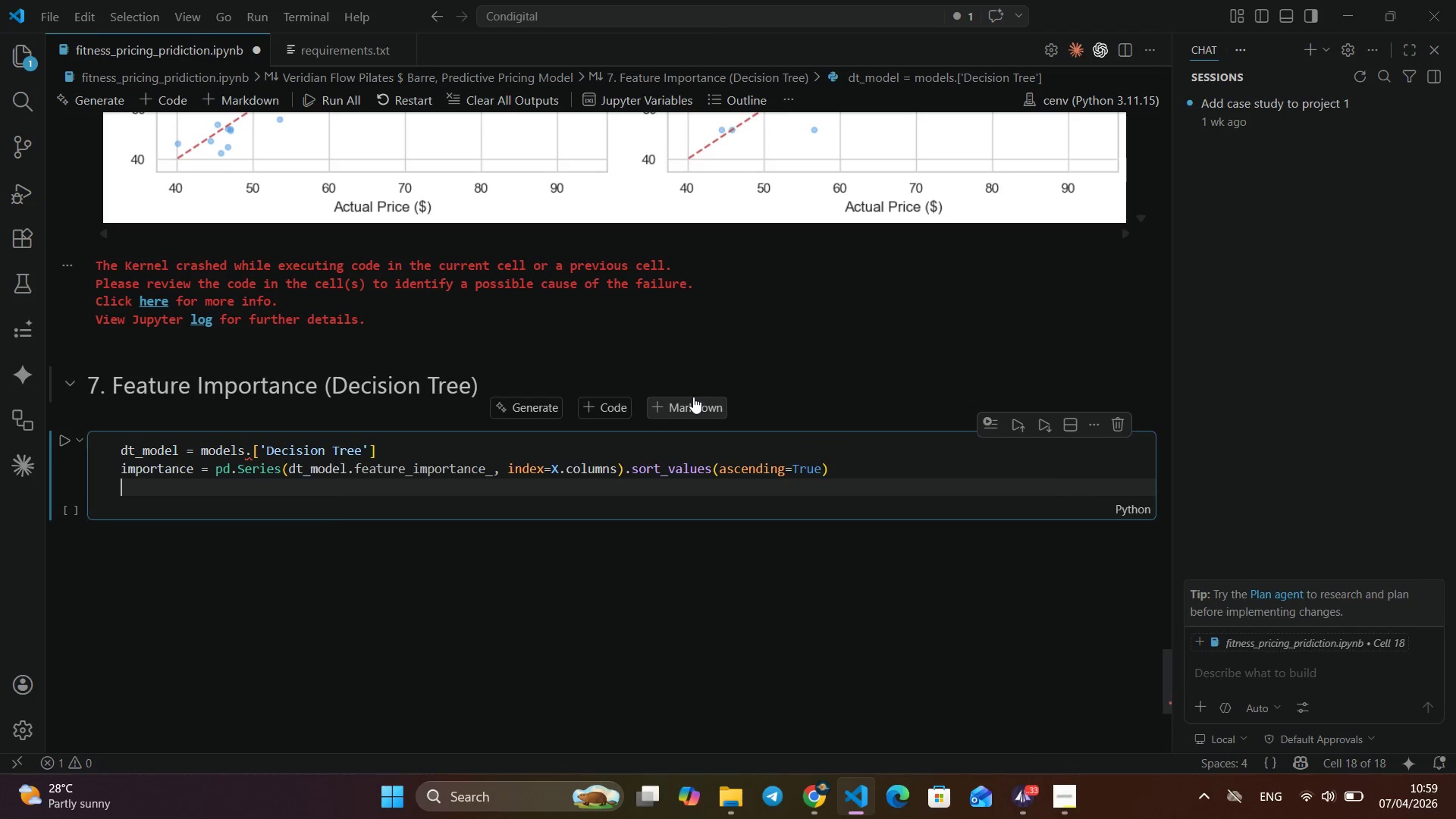 
key(Enter)
 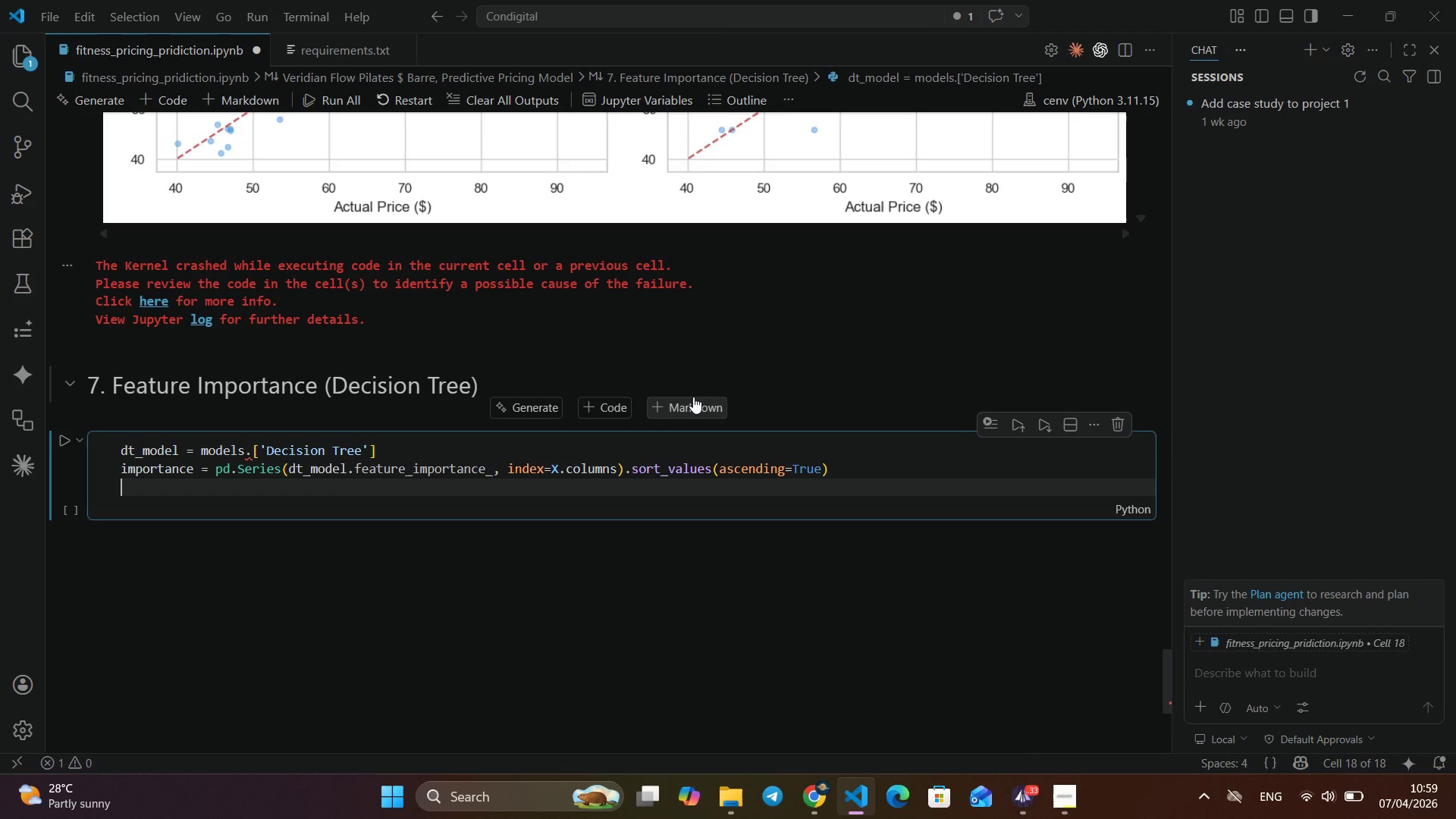 
key(Enter)
 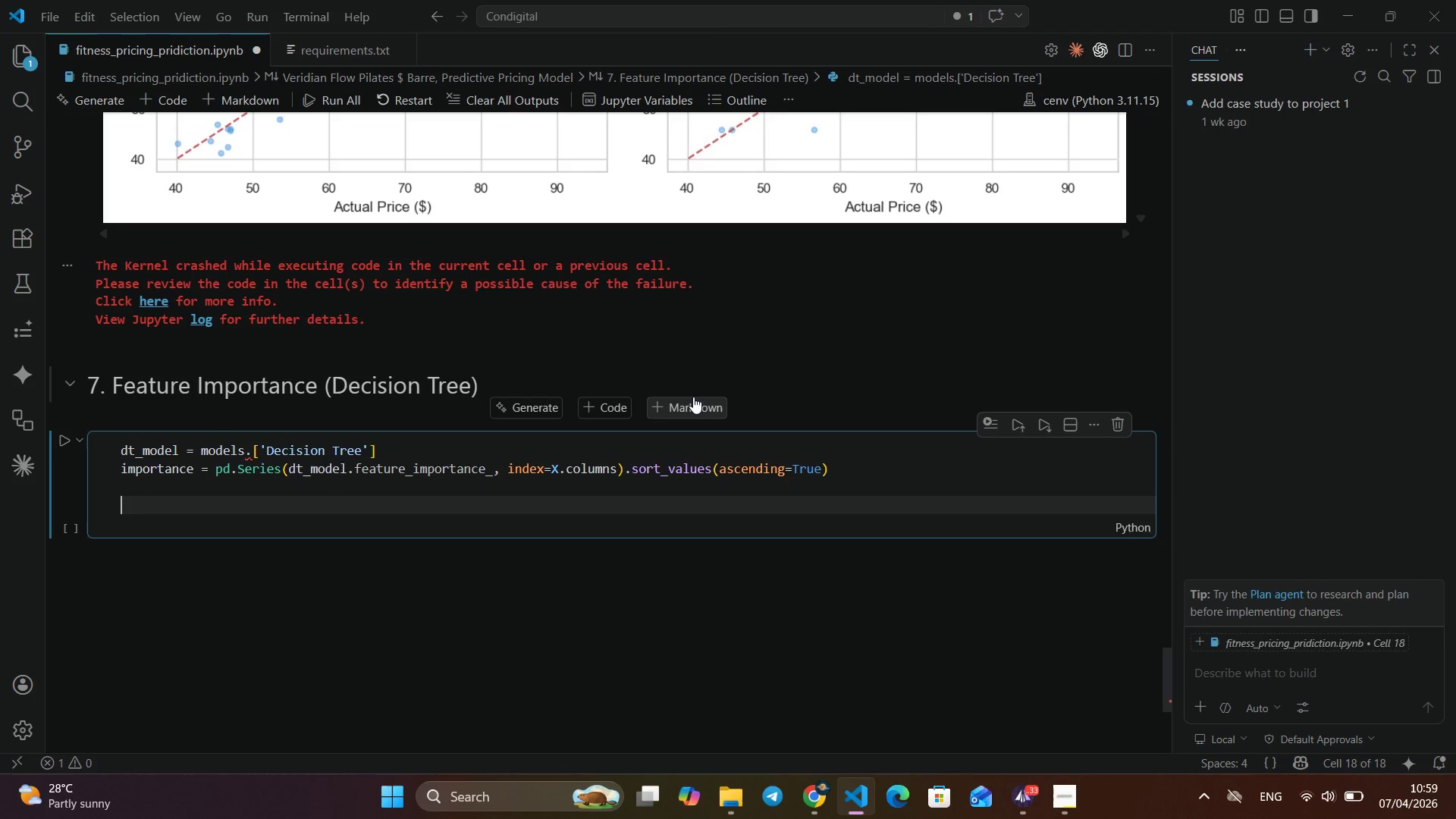 
type(plt.figure(figzi)
 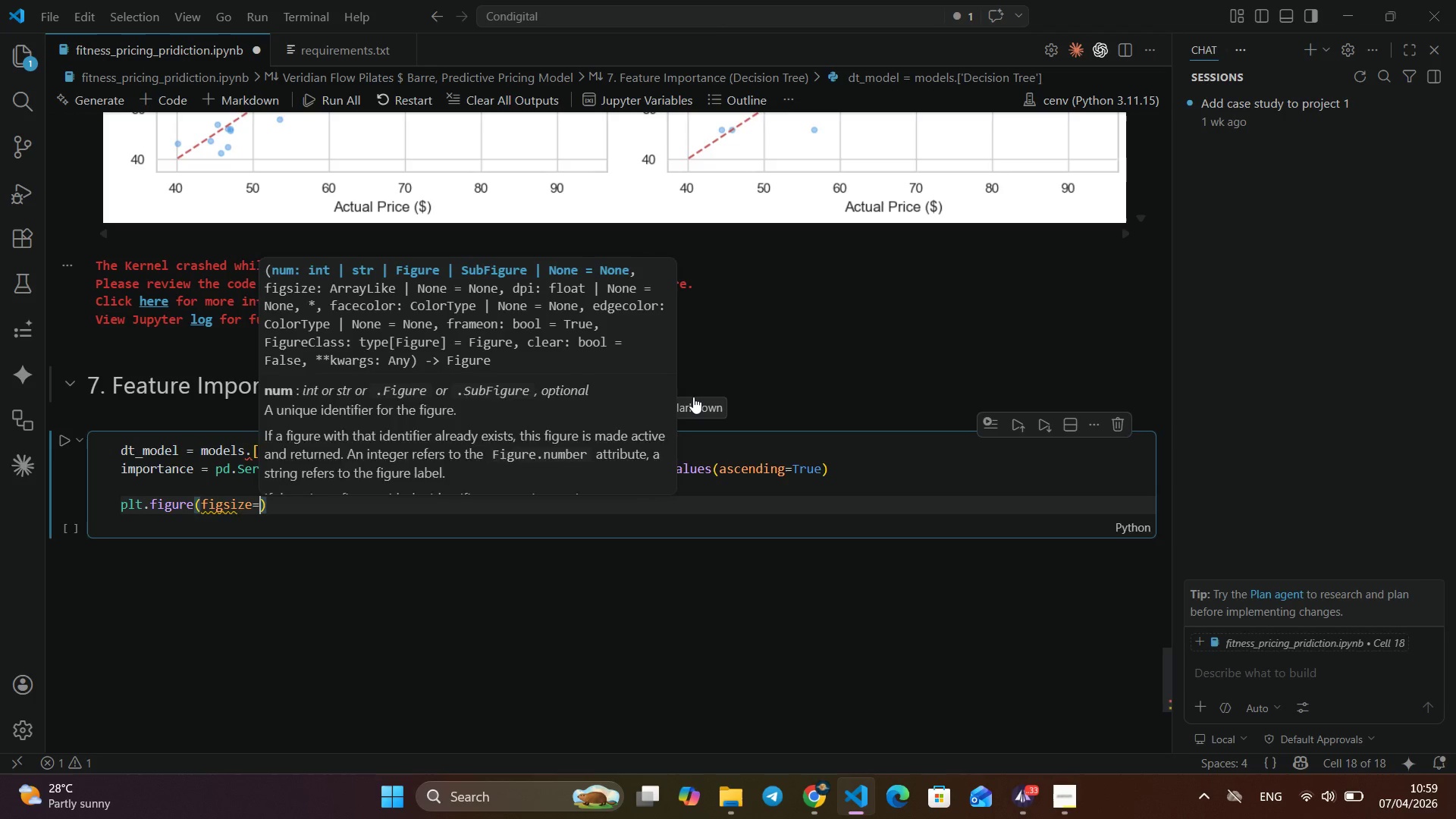 
key(Enter)
 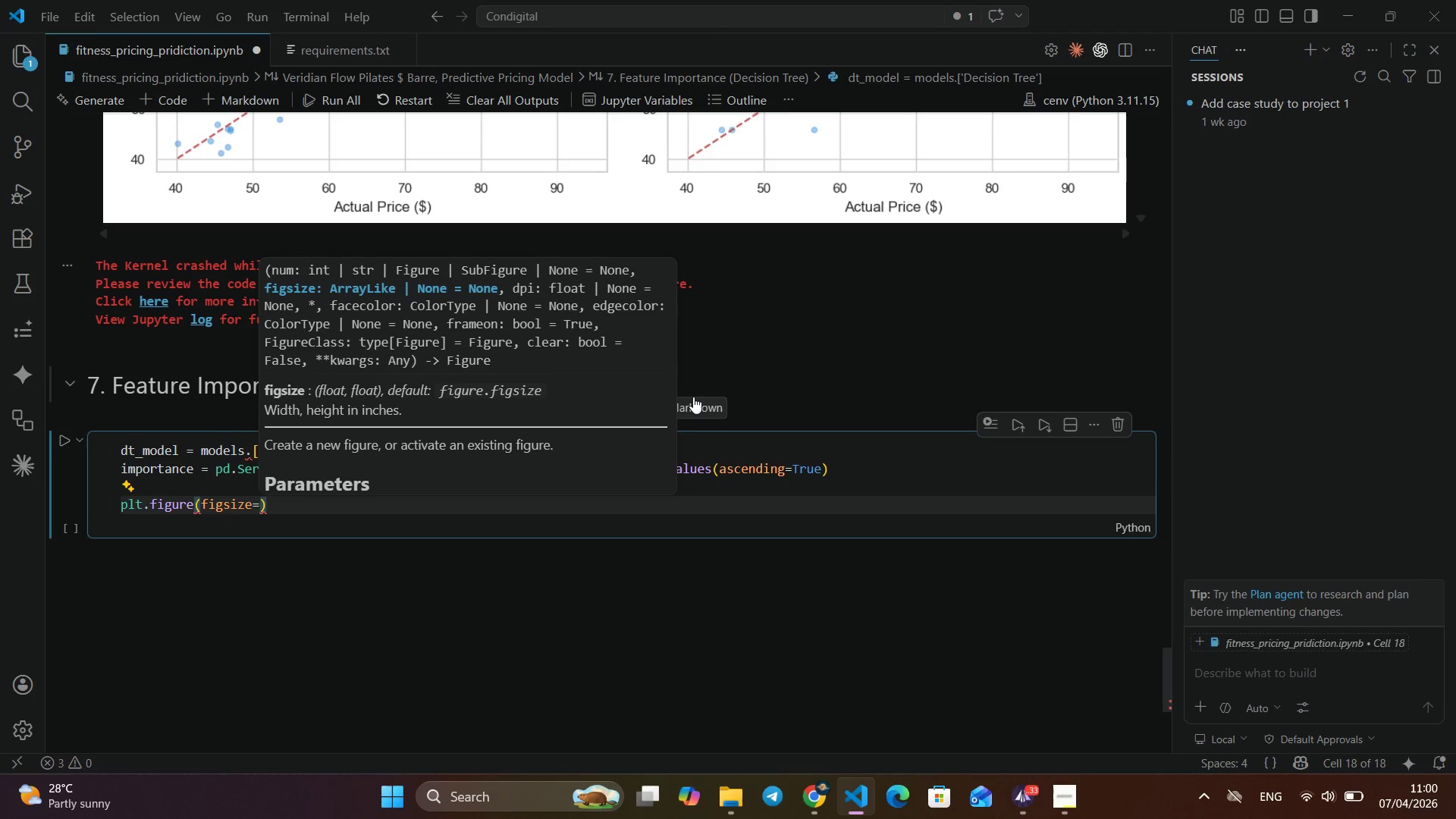 
wait(9.44)
 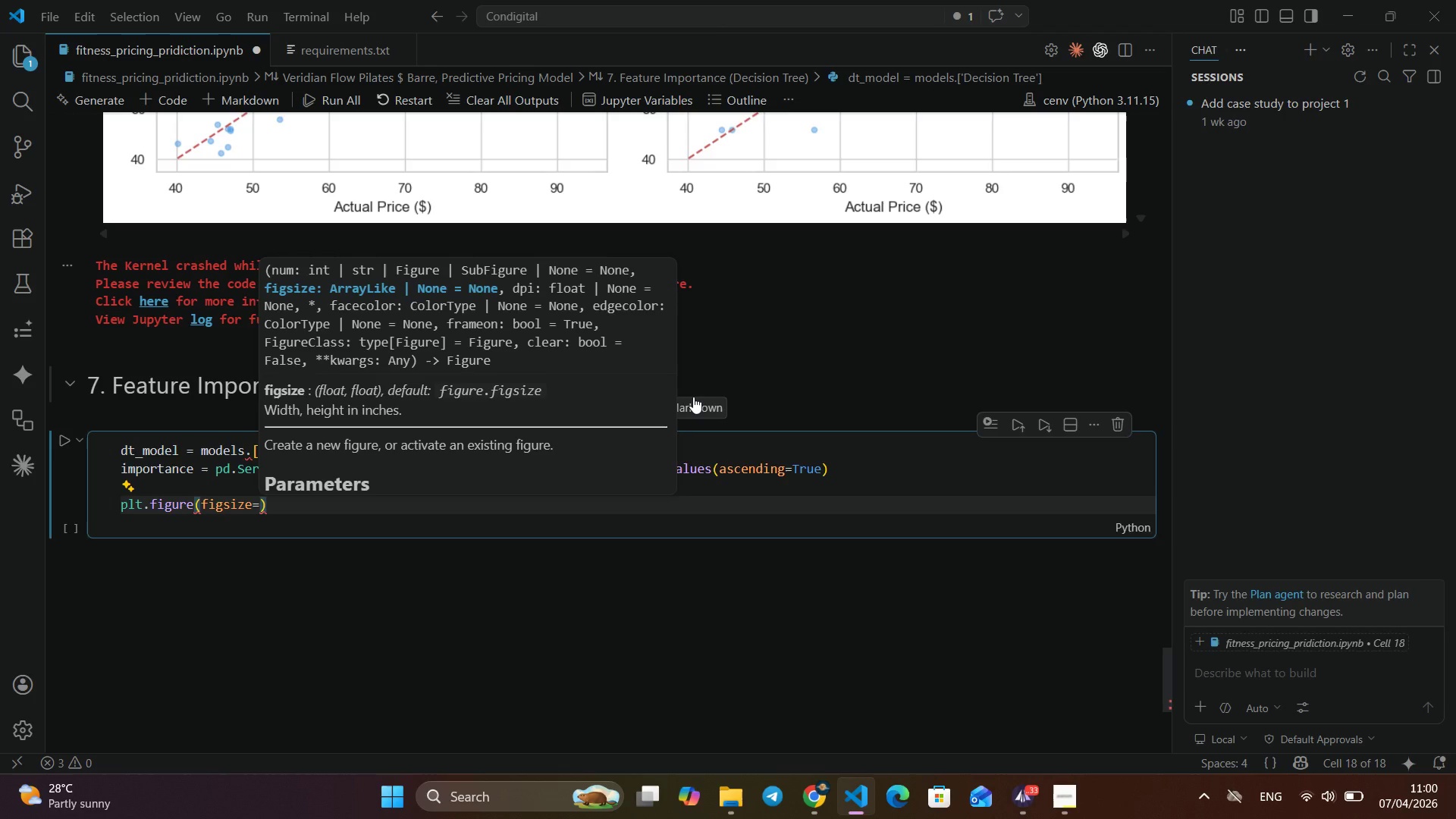 
type((8,5)
 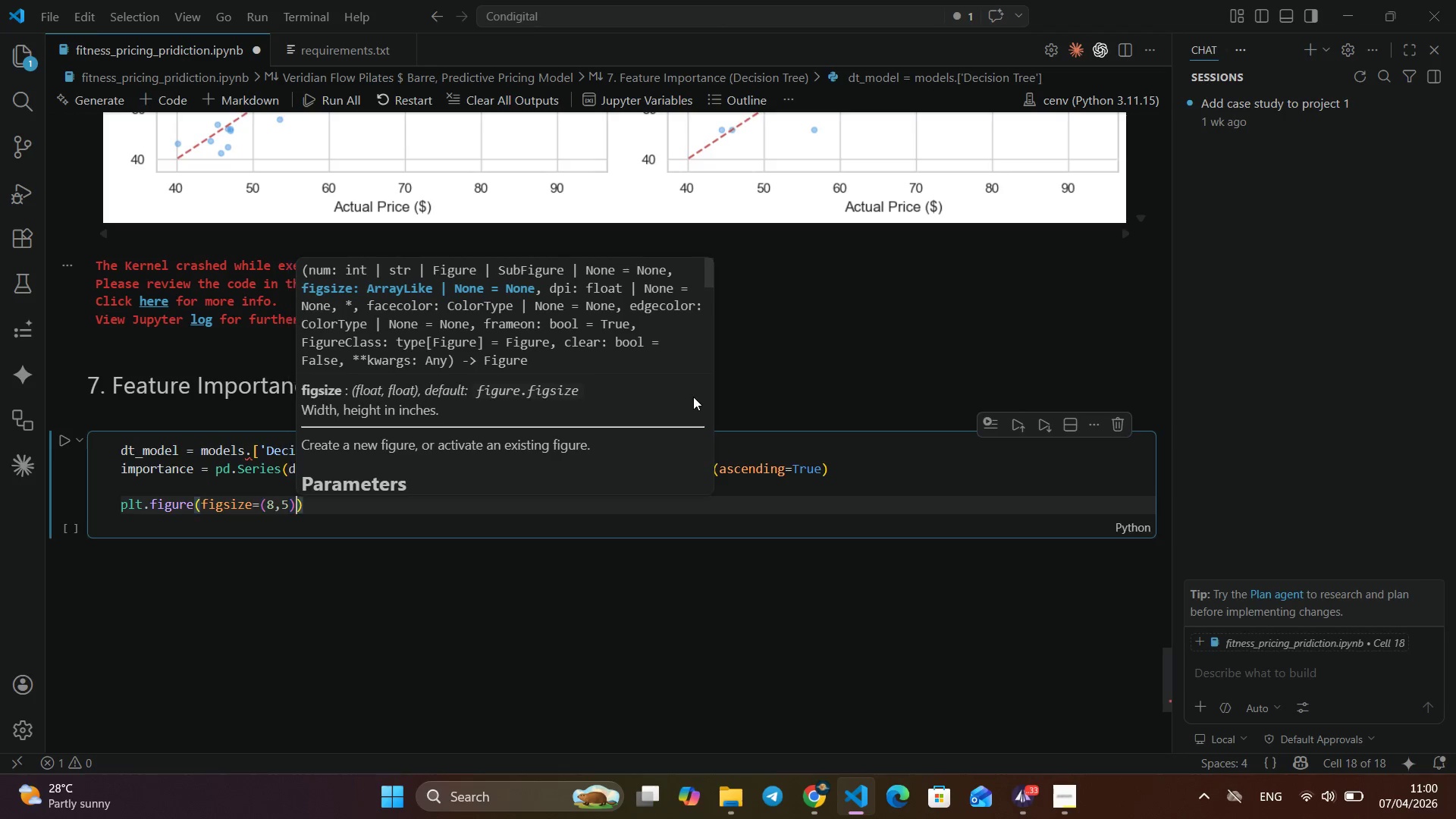 
key(ArrowRight)
 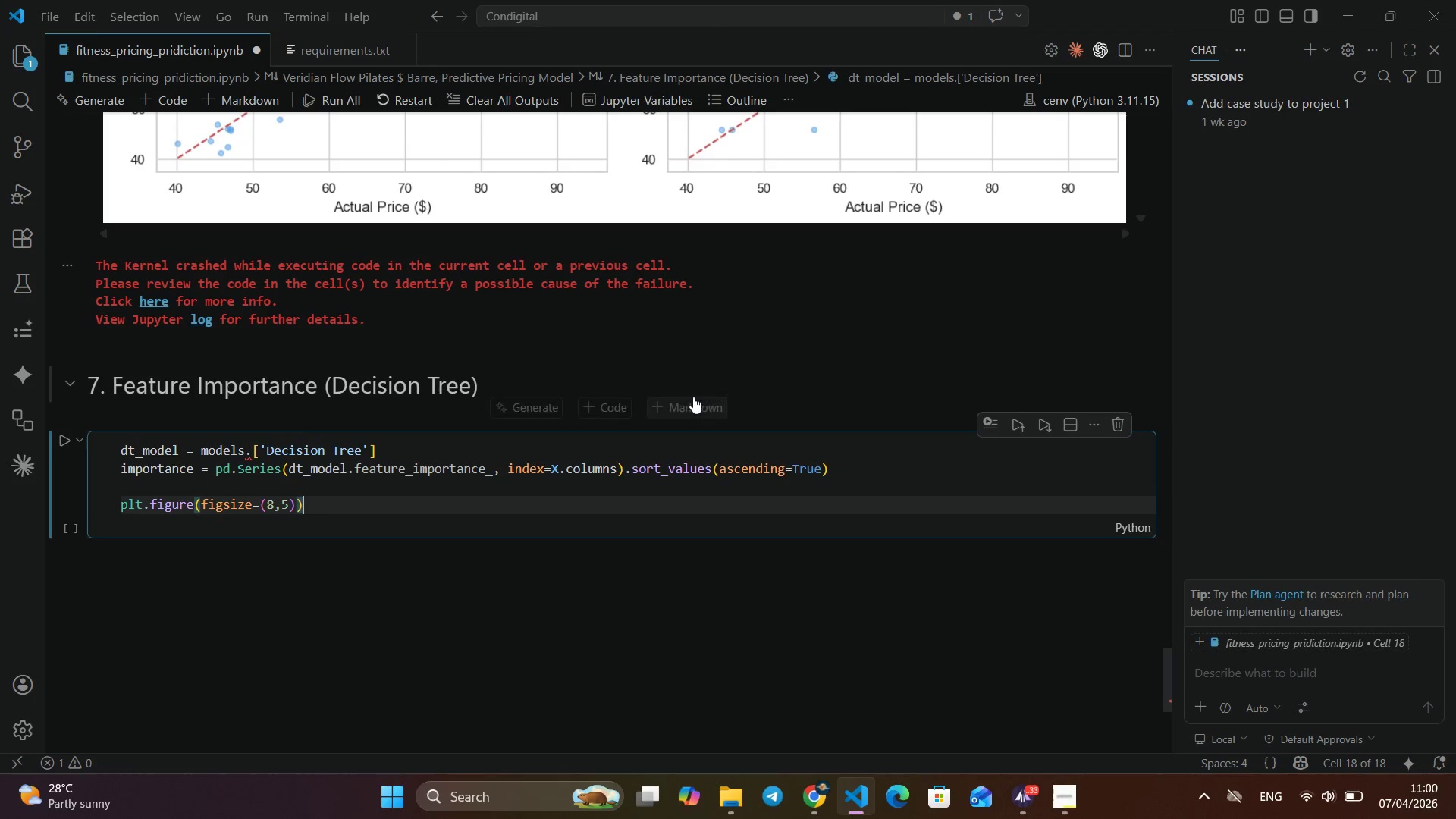 
key(ArrowRight)
 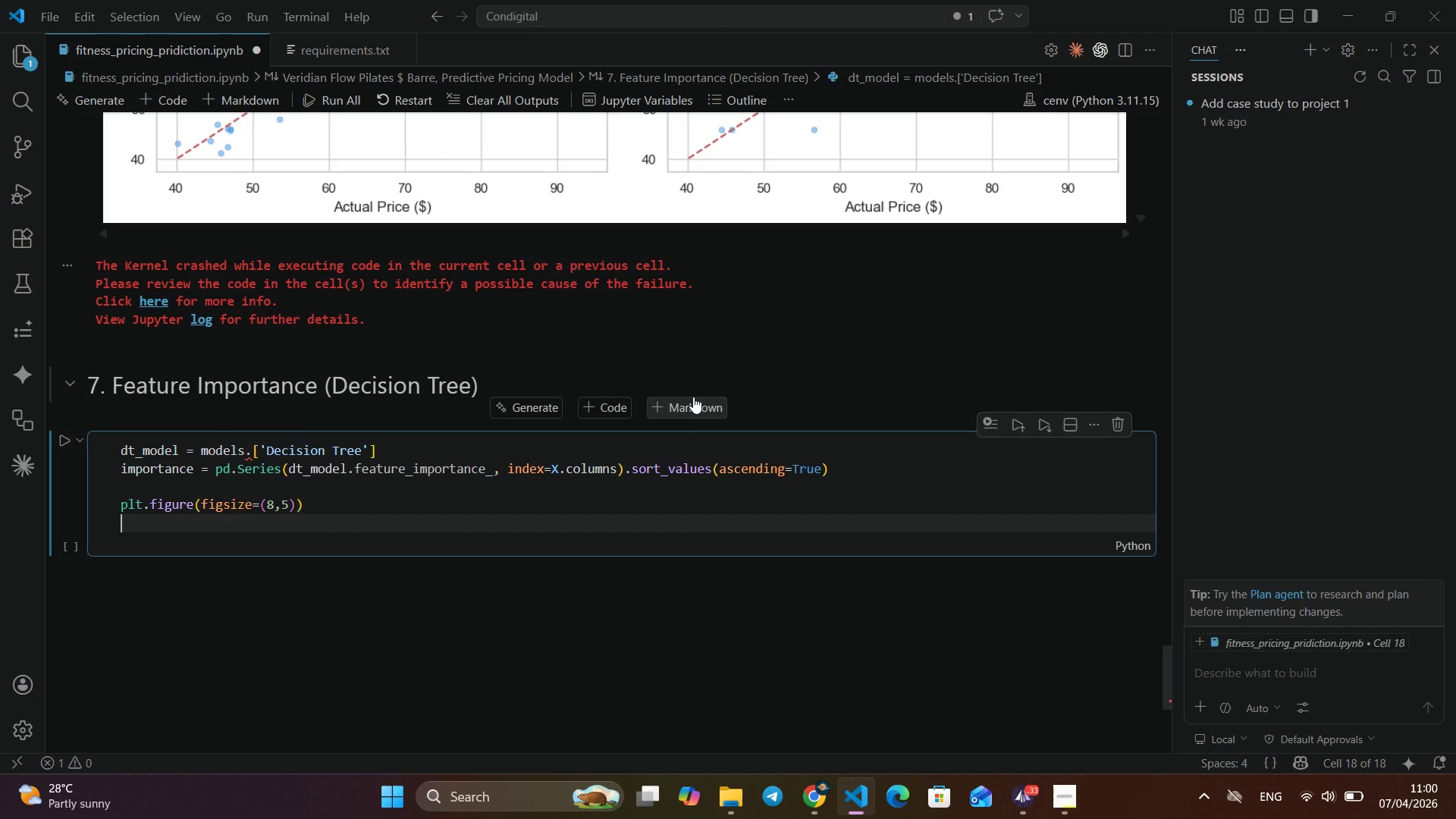 
key(Enter)
 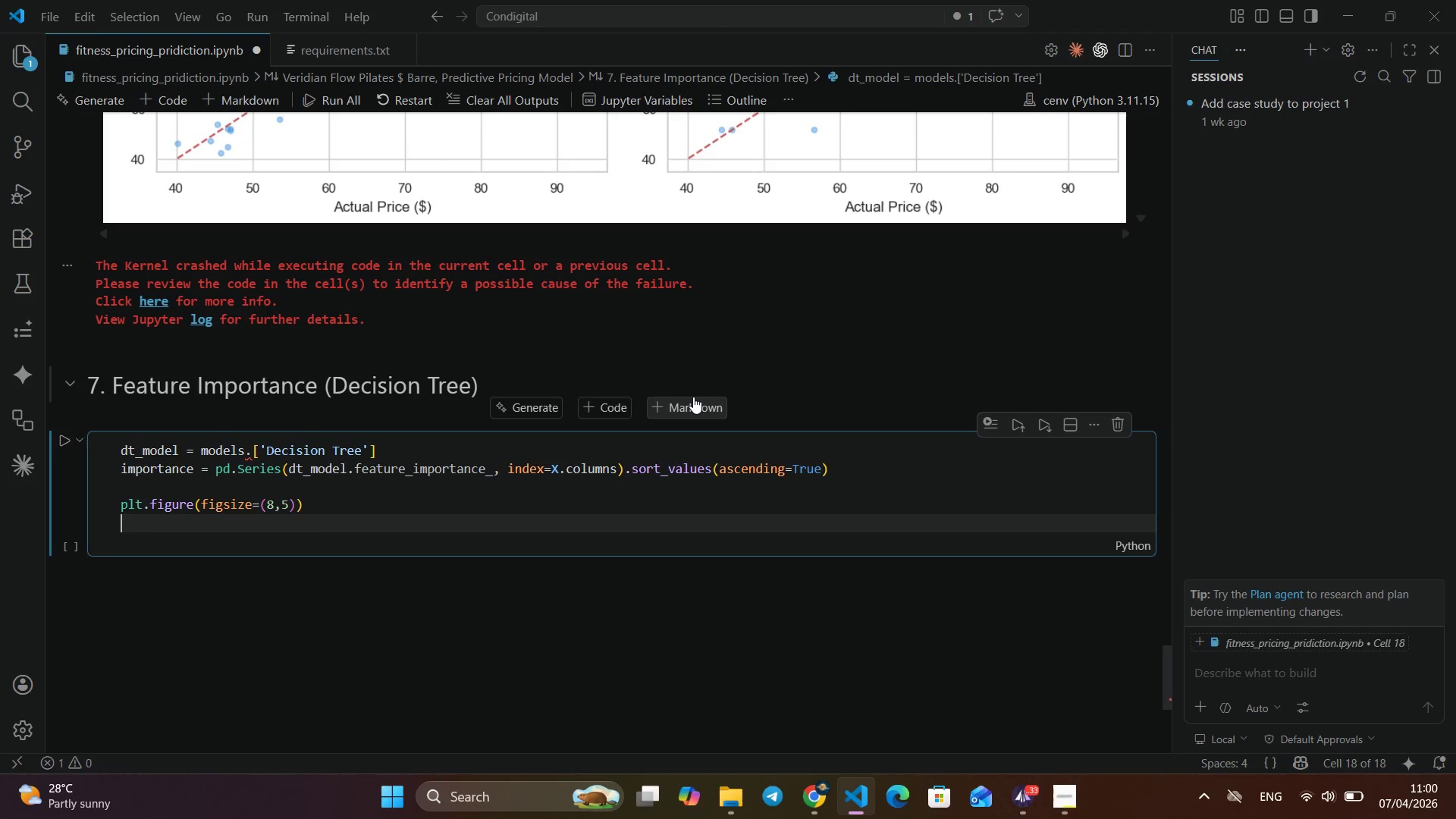 
type(importan)
 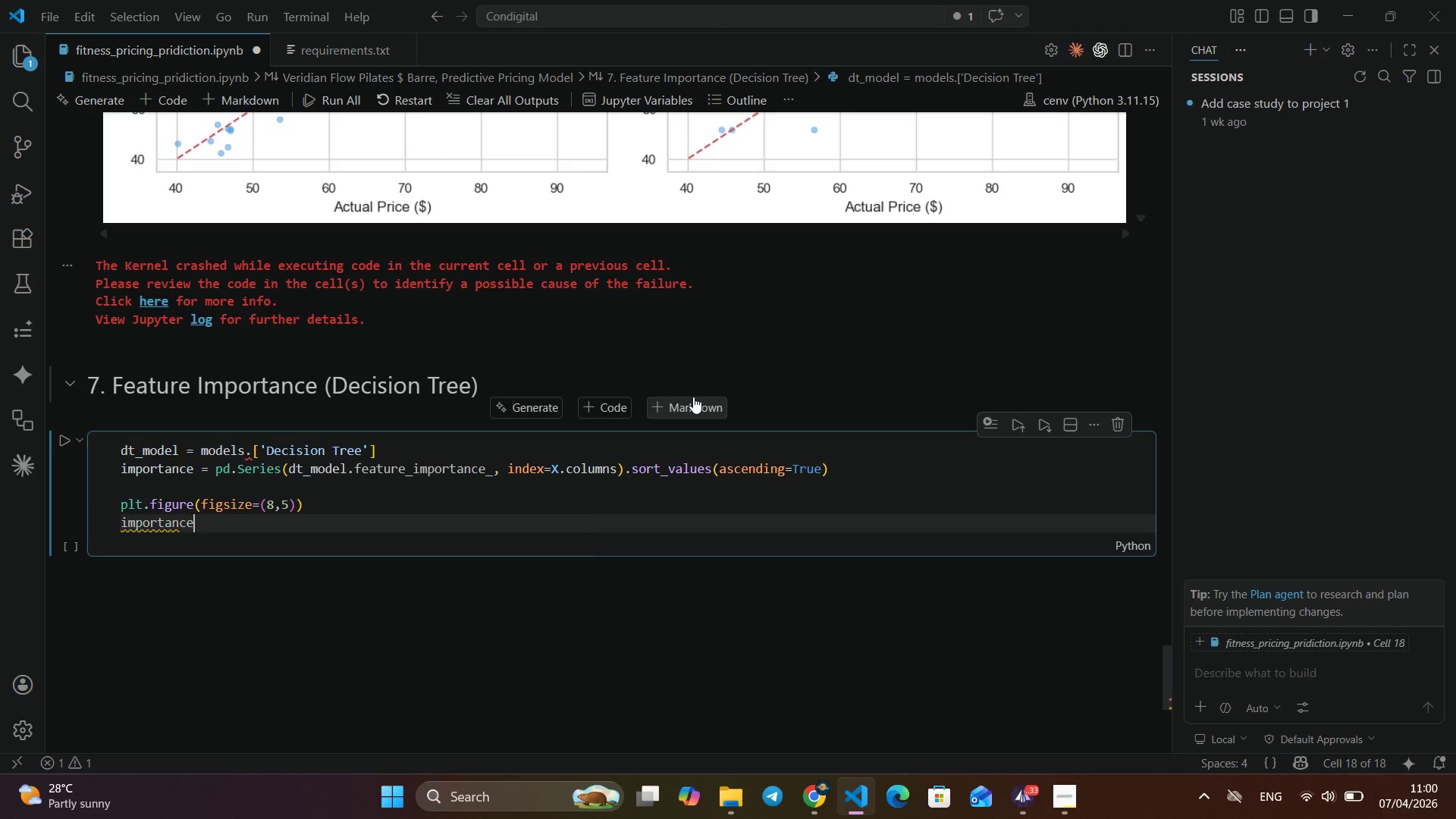 
key(Enter)
 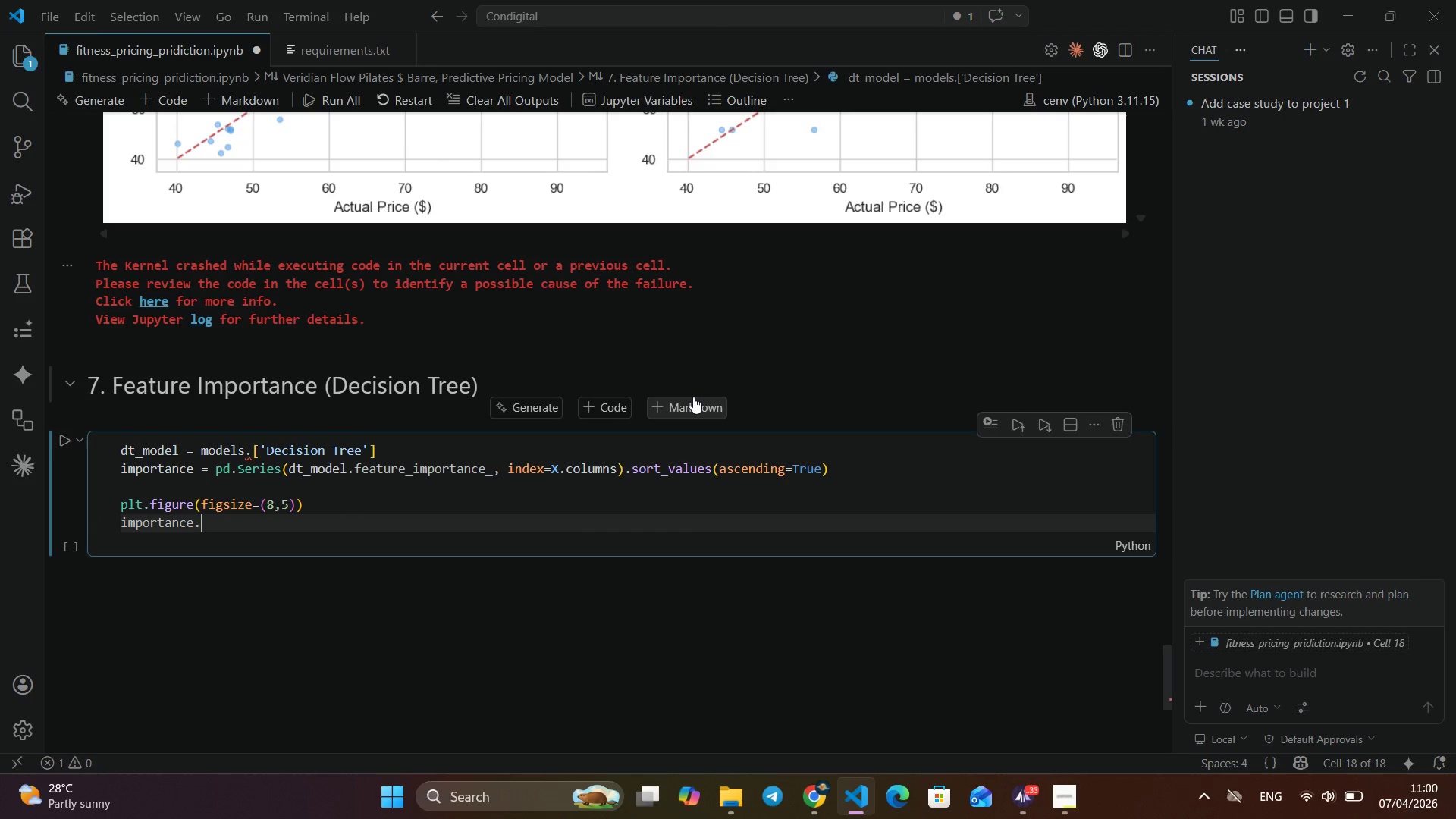 
type(.plot(kind)
 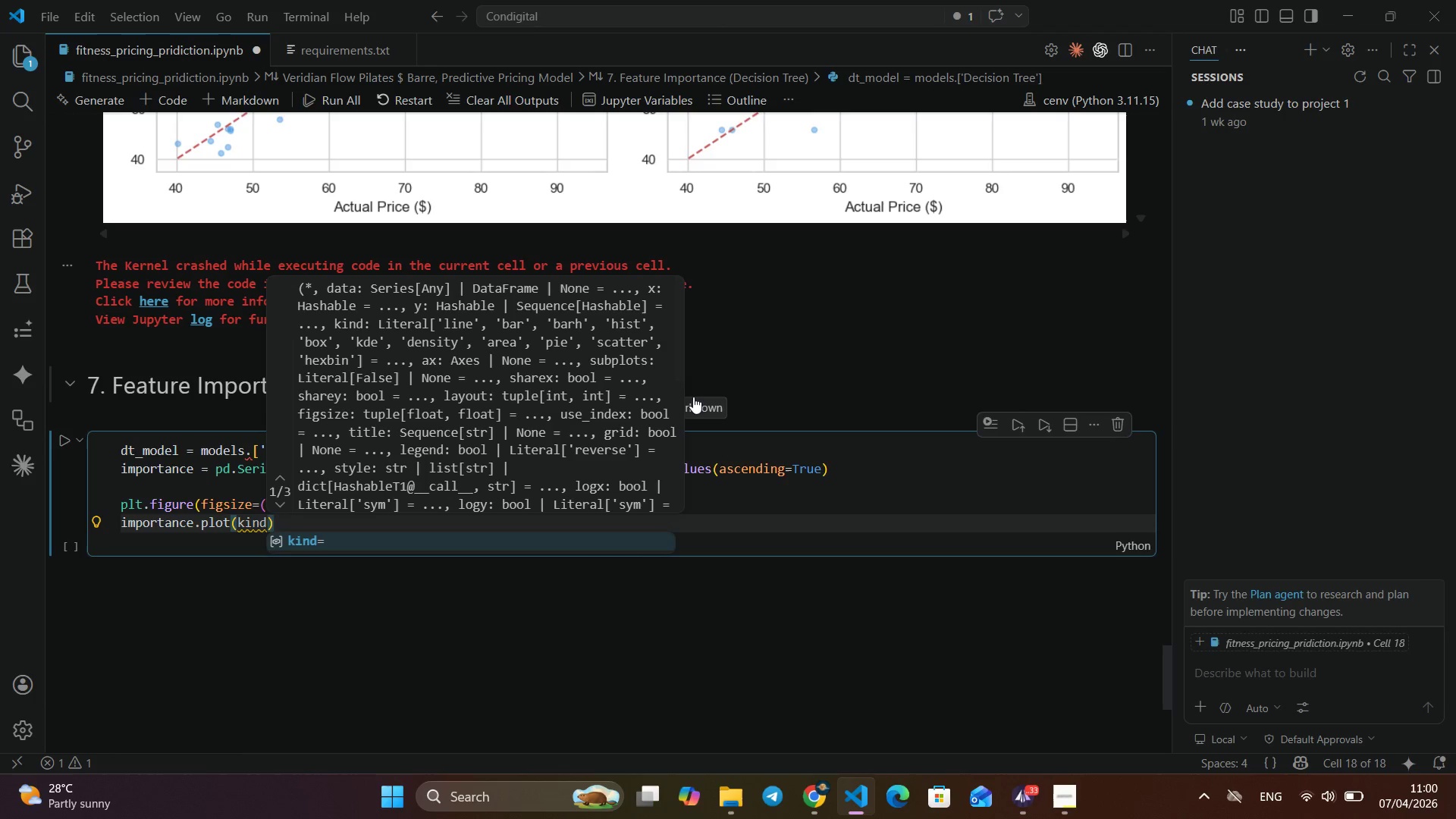 
key(Enter)
 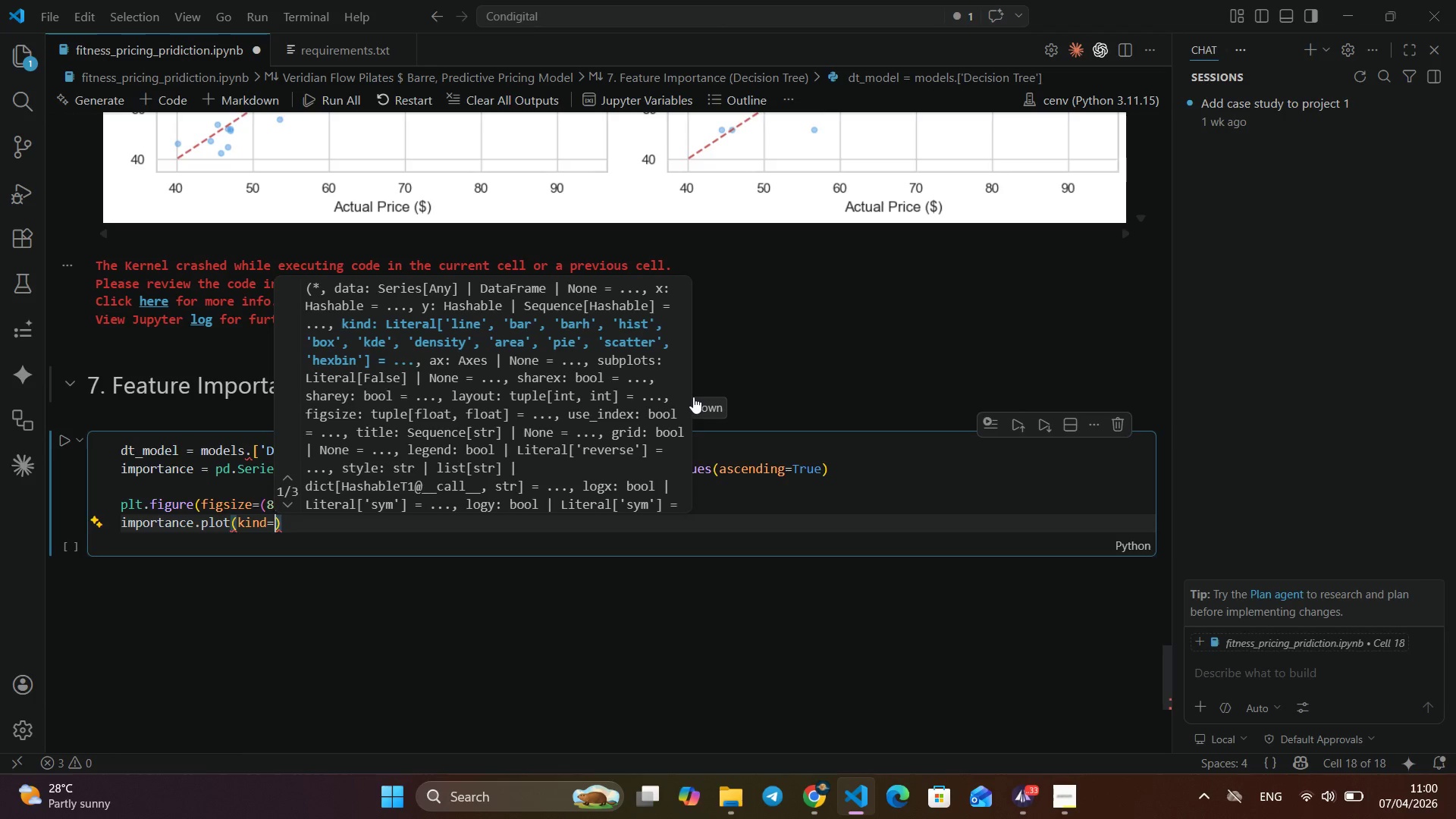 
type('barh)
 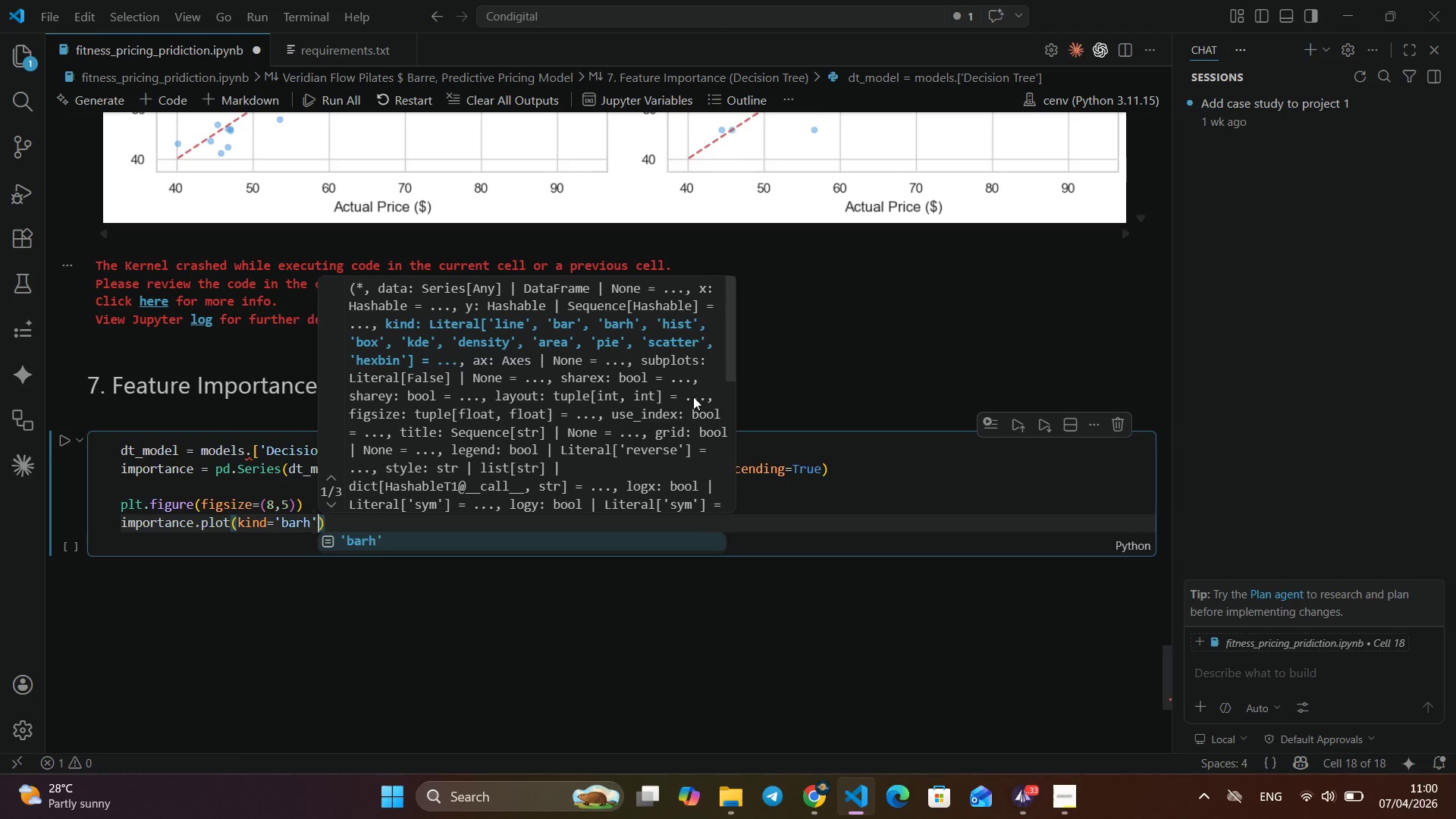 
key(ArrowRight)
 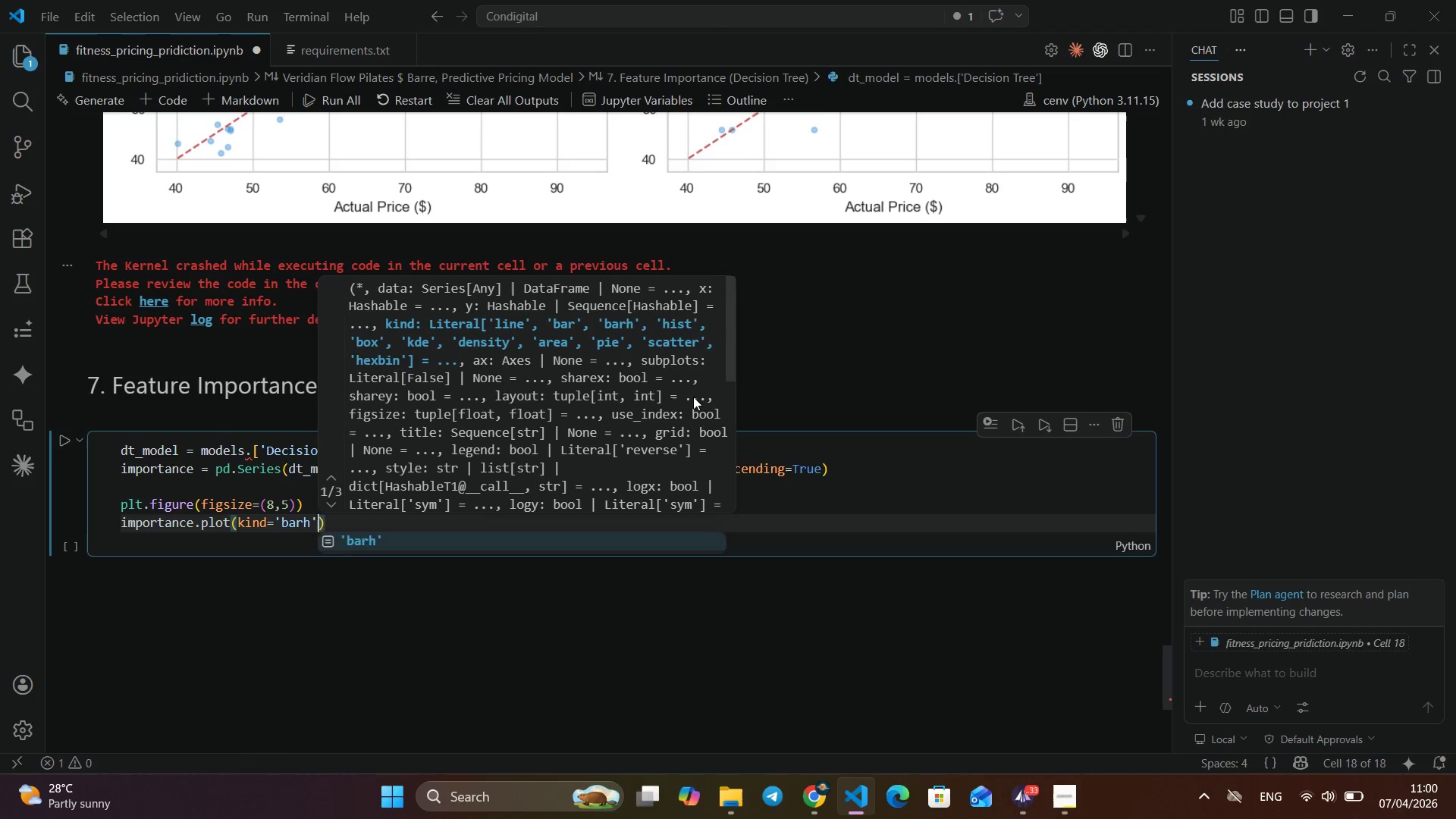 
type(, color)
 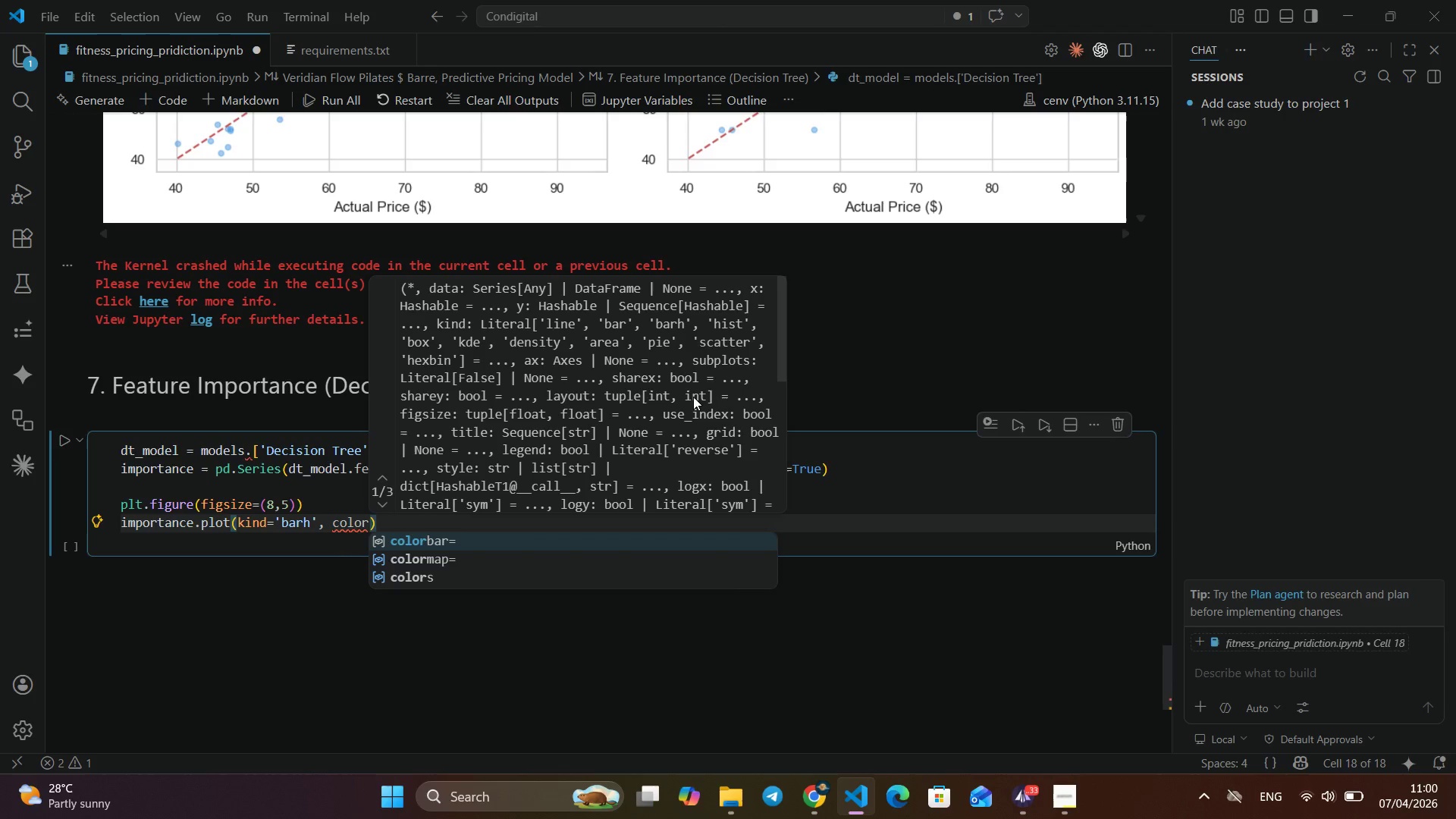 
type(+)
key(Backspace)
type(='#f)
key(Backspace)
type(F)
 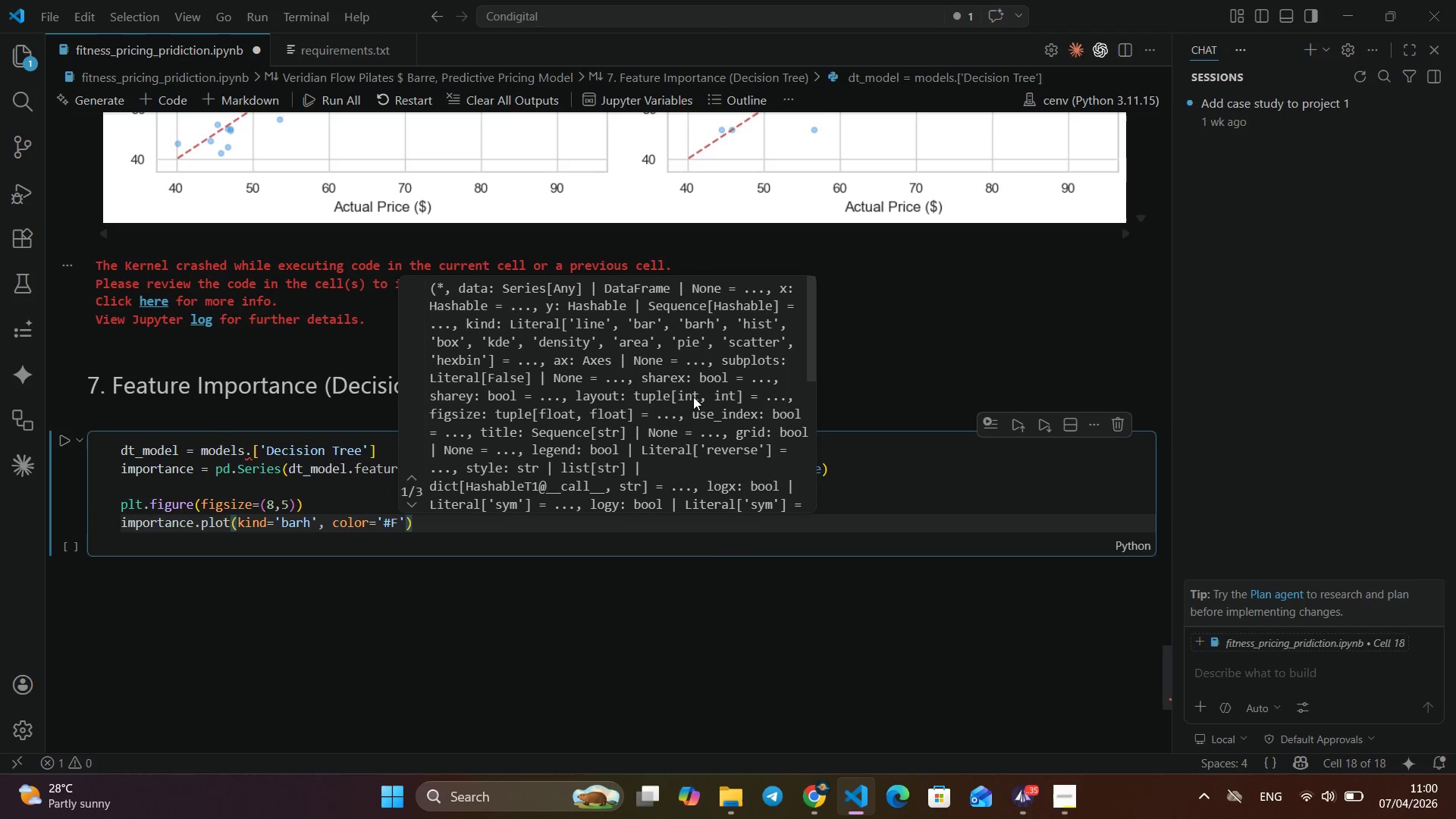 
type(4845F)
 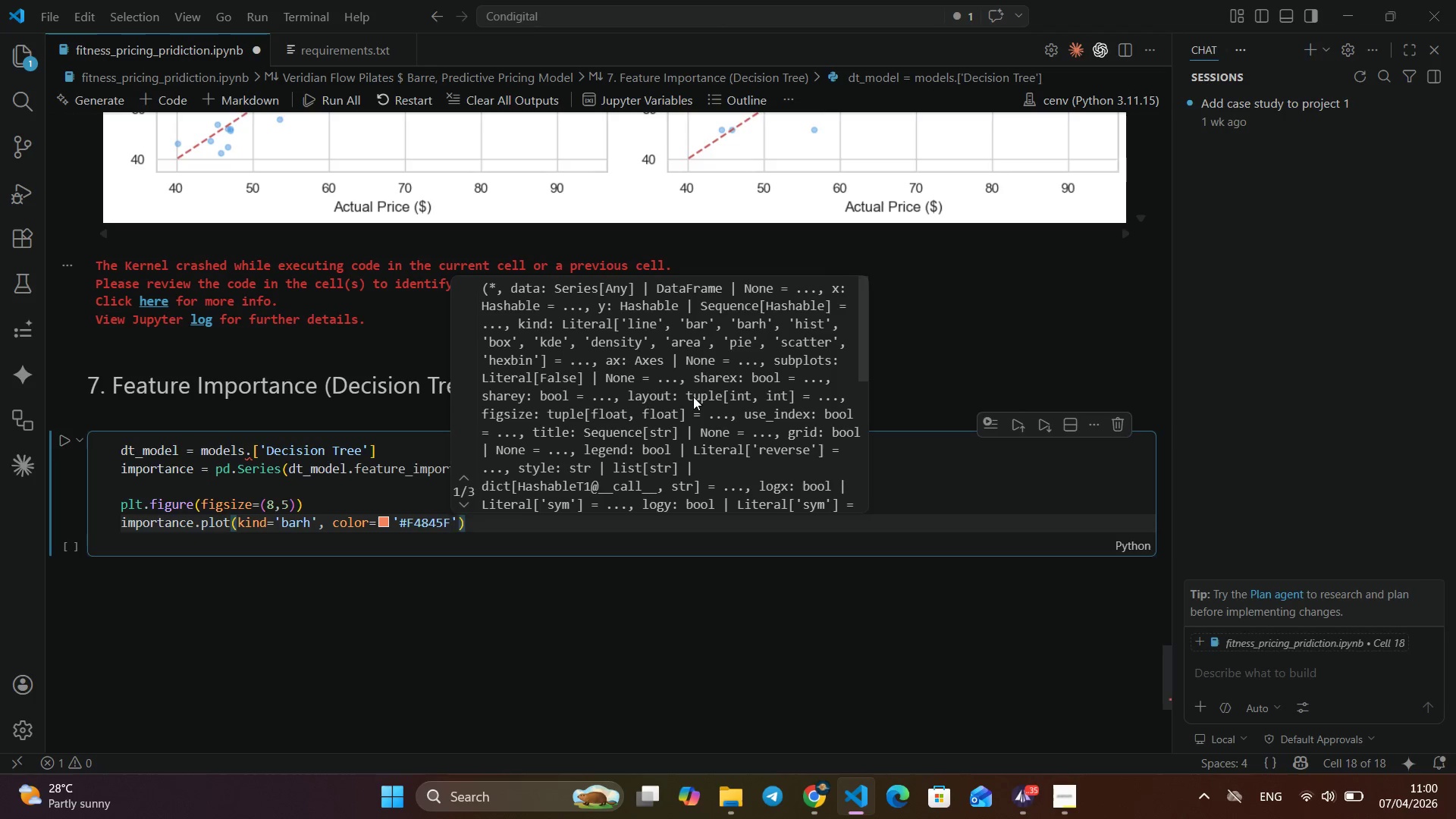 
key(ArrowRight)
 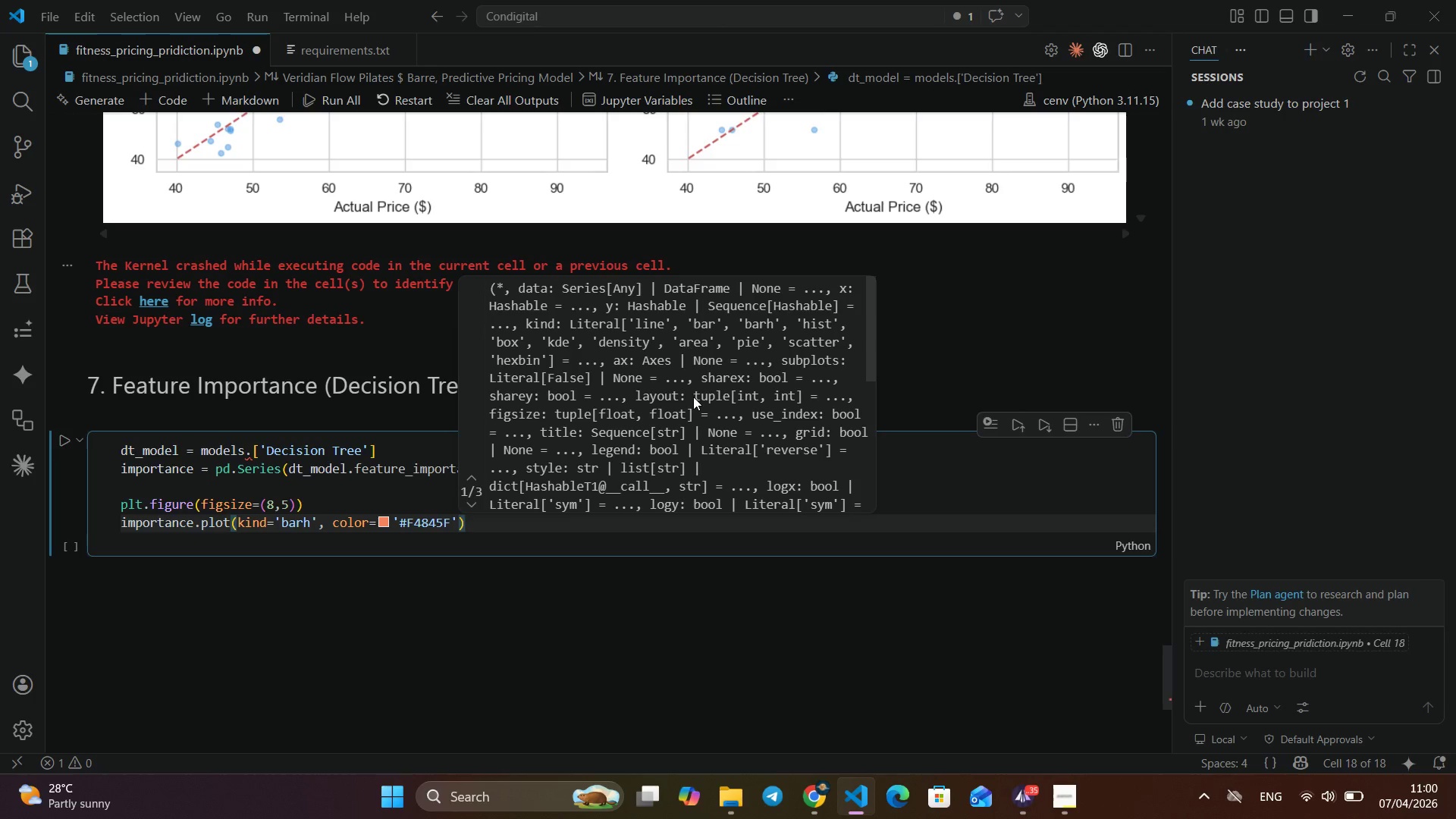 
type(, edgecolor='white)
 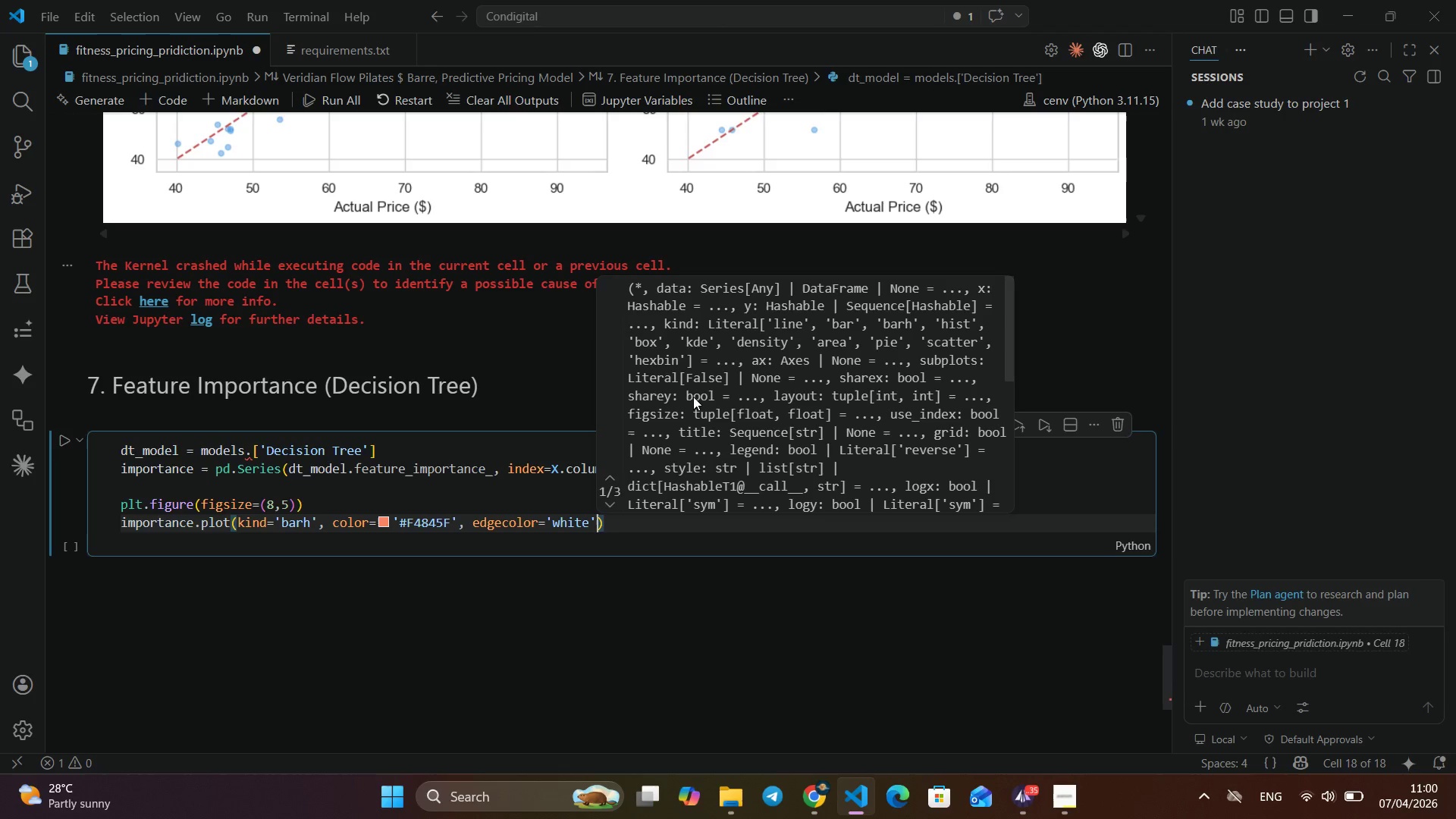 
key(ArrowRight)
 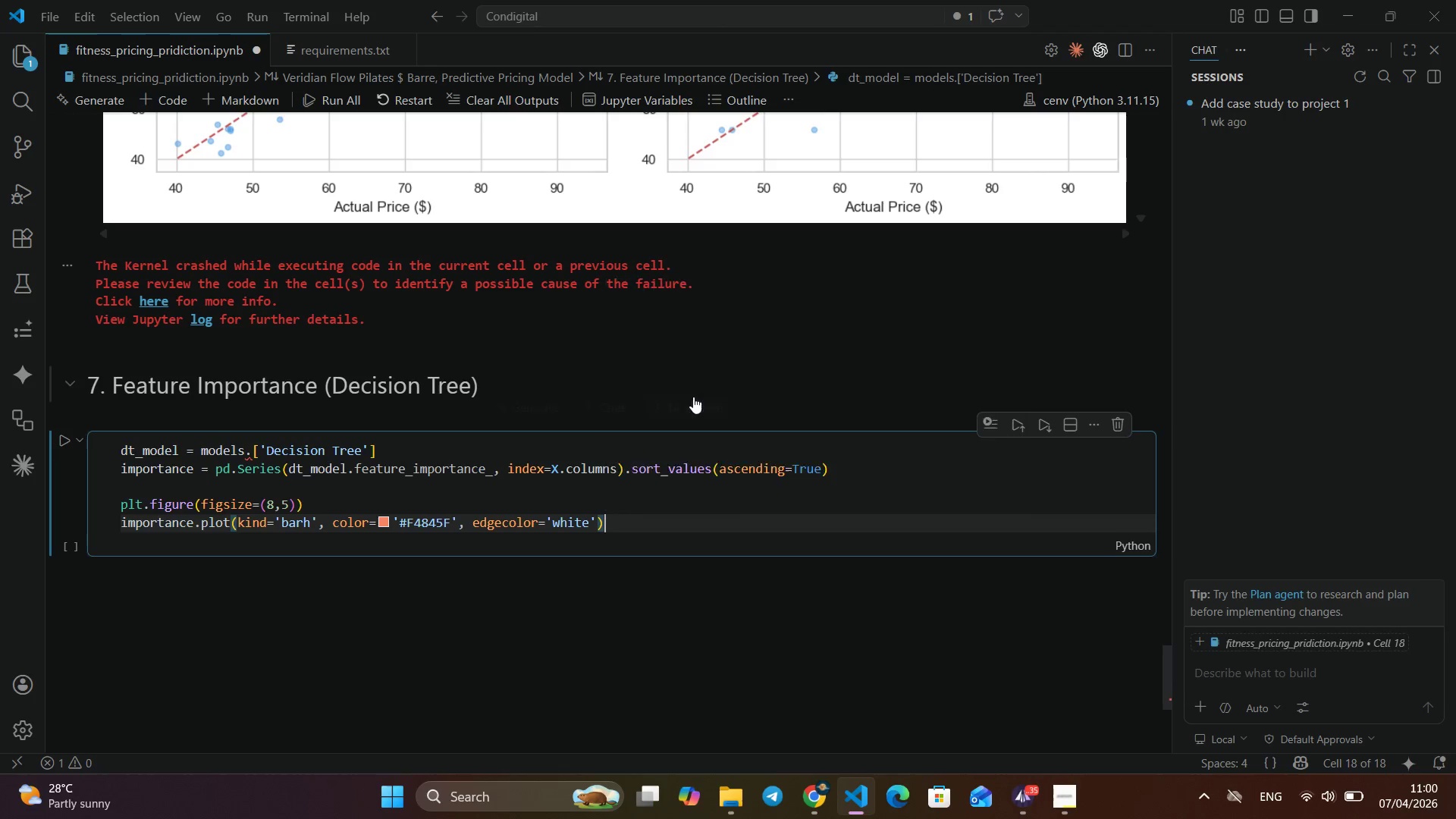 
key(ArrowRight)
 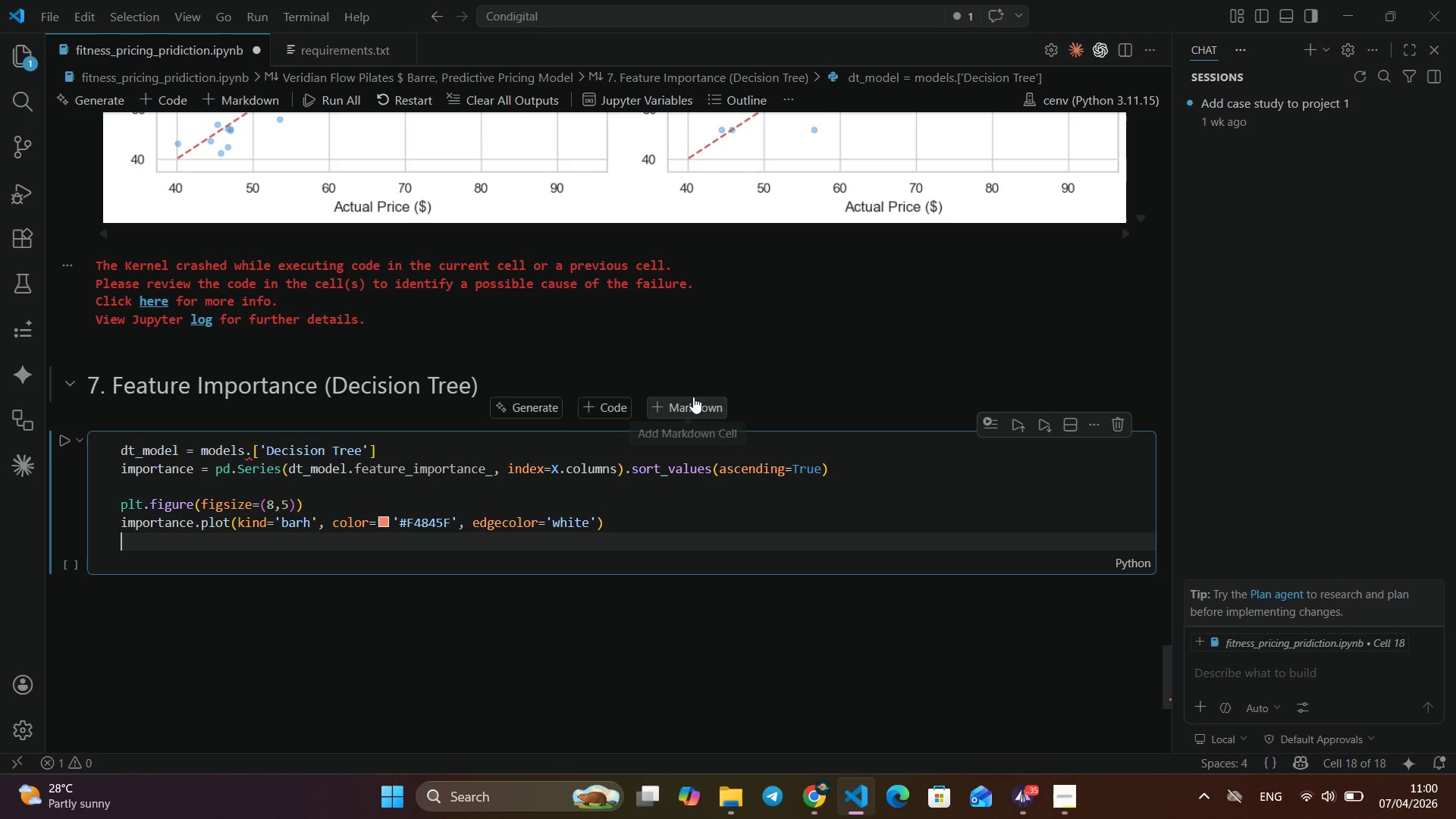 
key(Enter)
 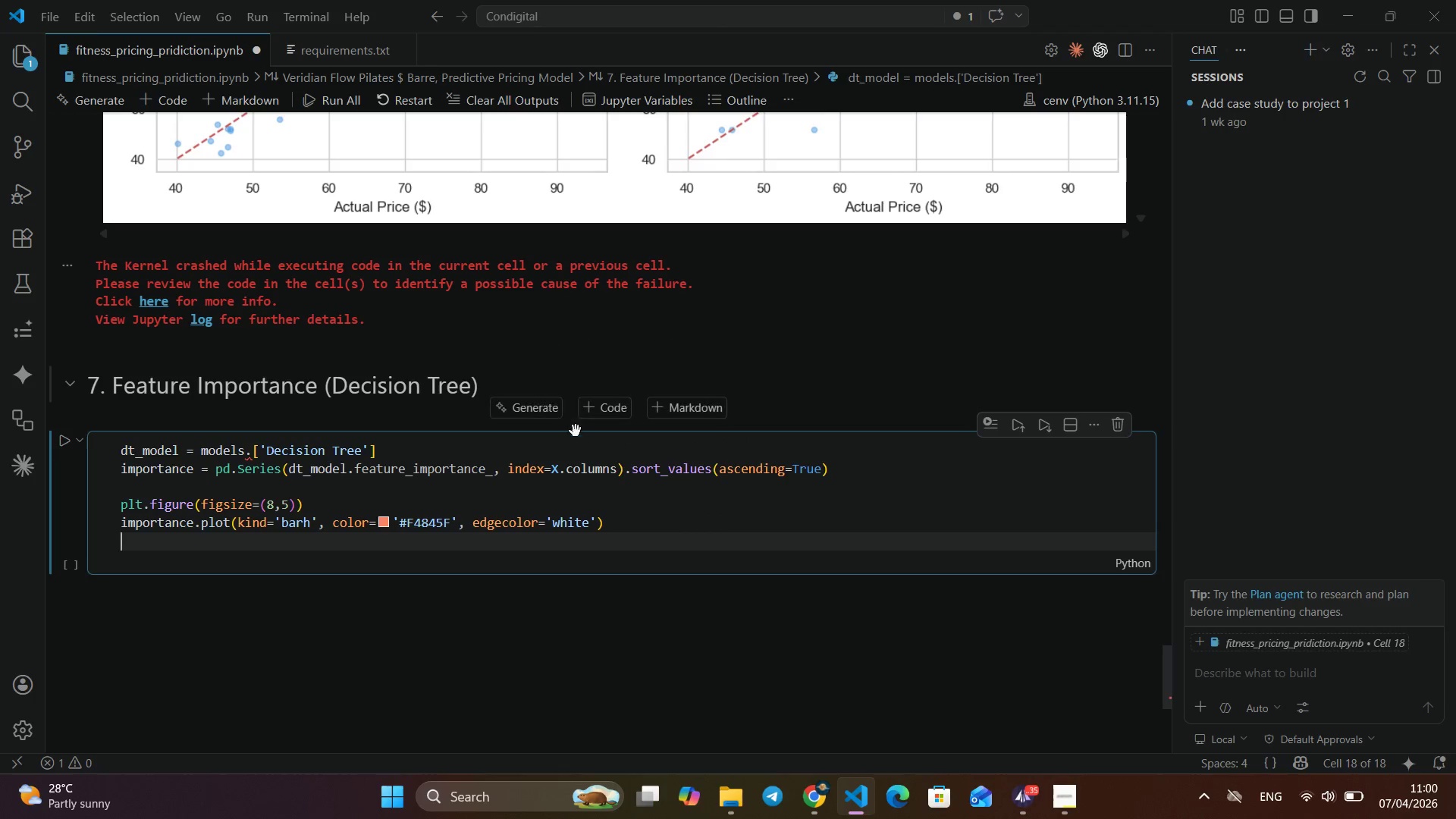 
scroll: coordinate [342, 409], scroll_direction: up, amount: 51.0
 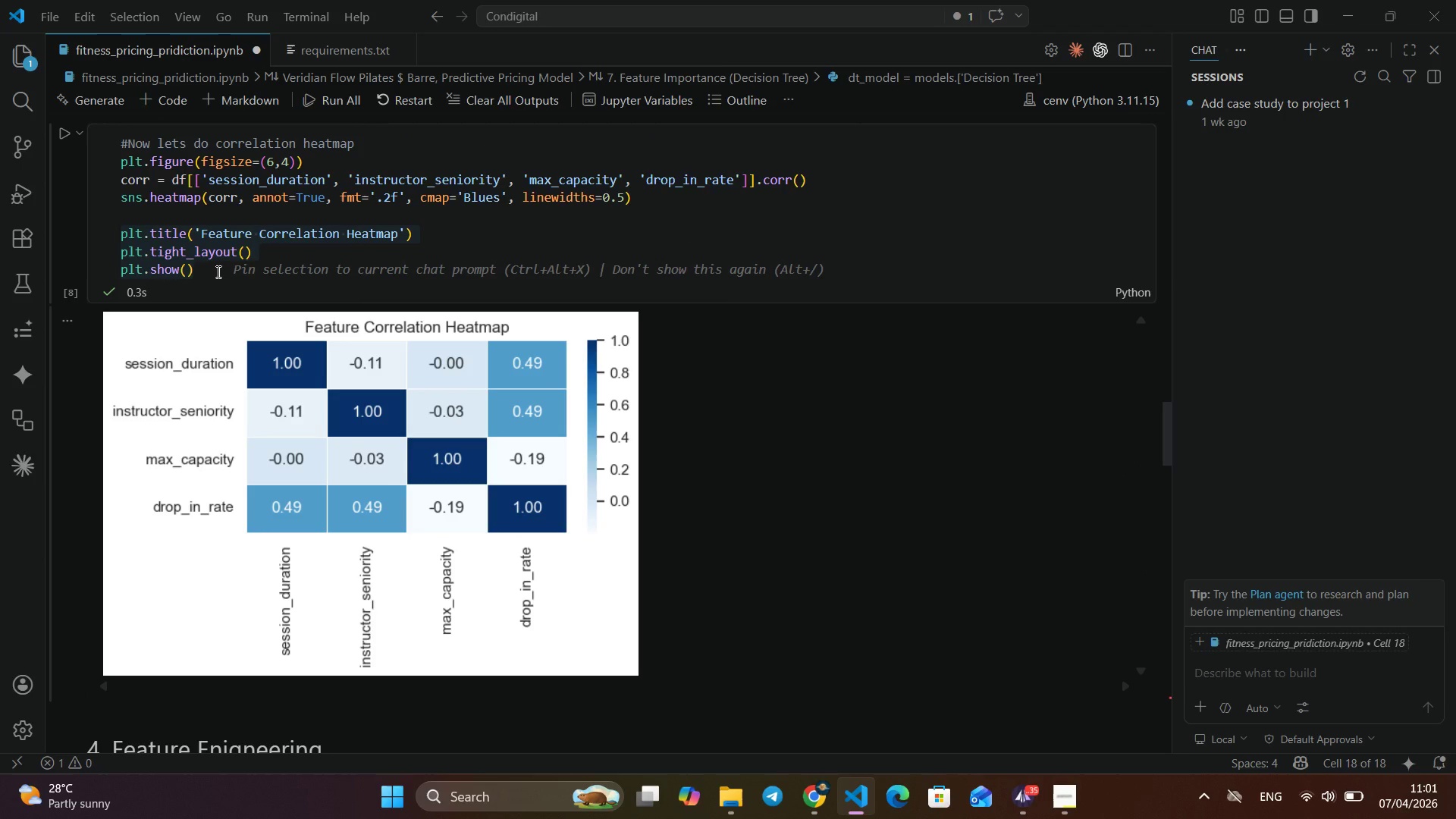 
left_click_drag(start_coordinate=[215, 271], to_coordinate=[149, 247])
 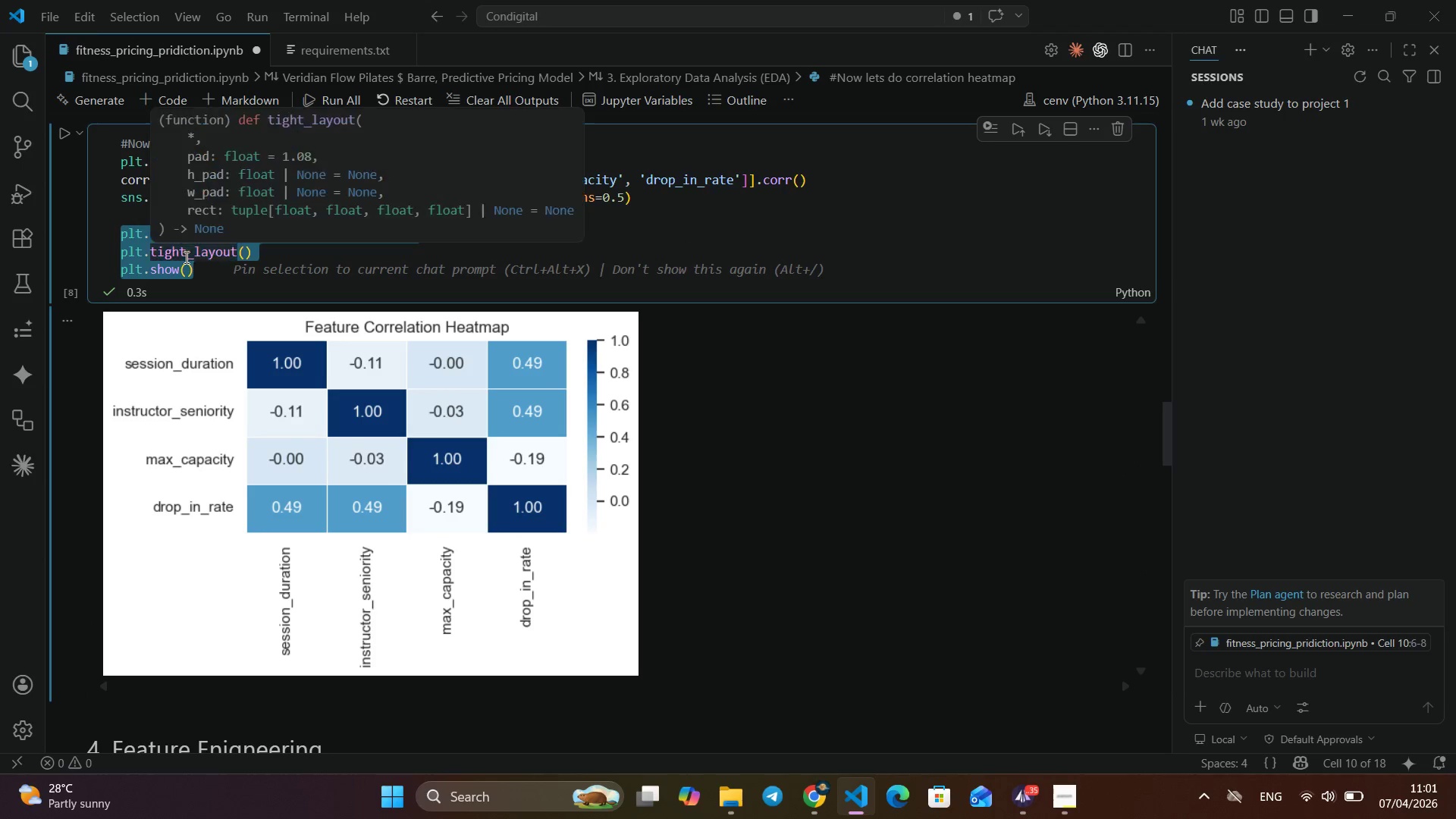 
key(Control+C)
 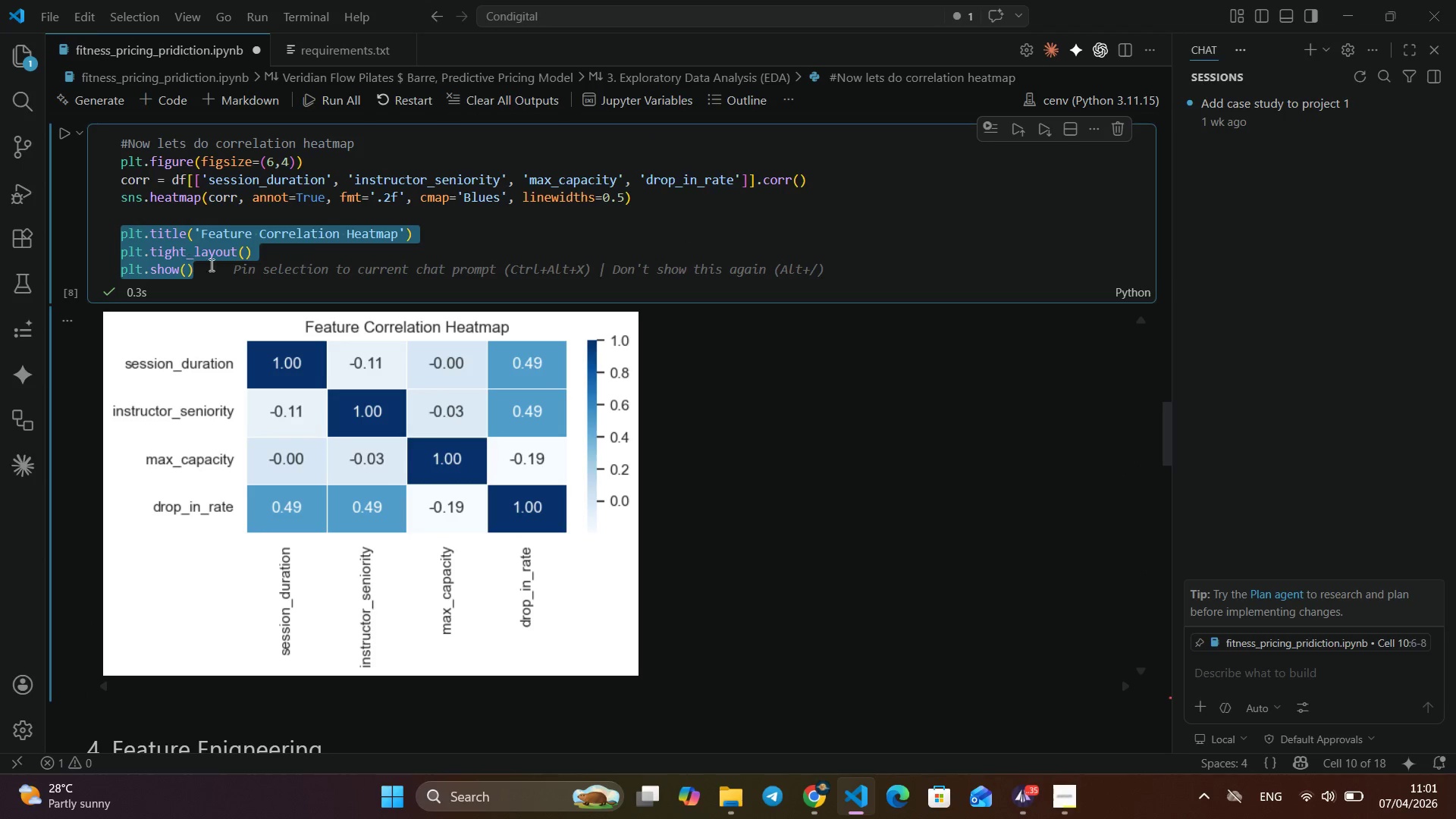 
key(Control+C)
 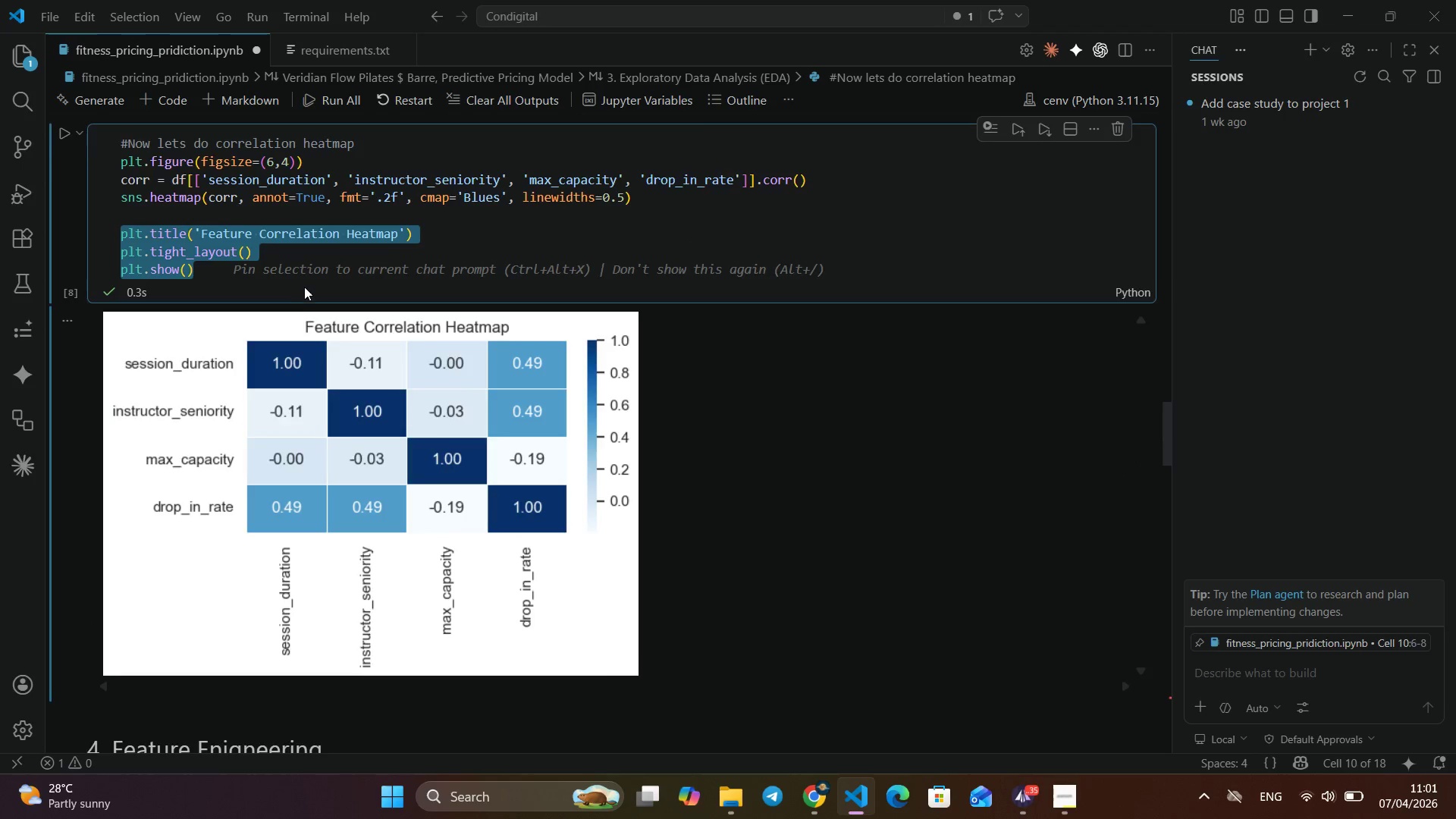 
scroll: coordinate [459, 384], scroll_direction: down, amount: 55.0
 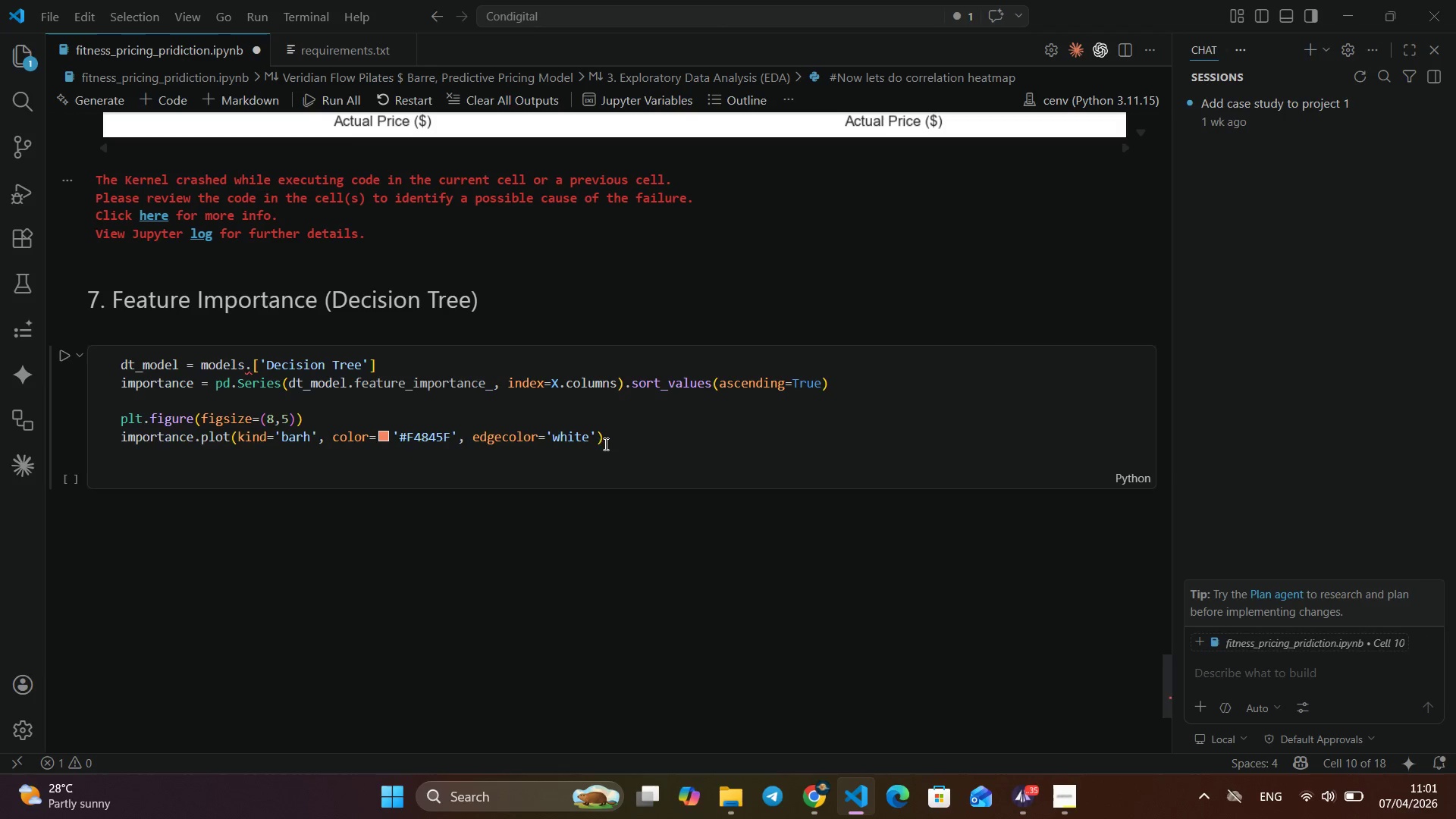 
left_click([604, 444])
 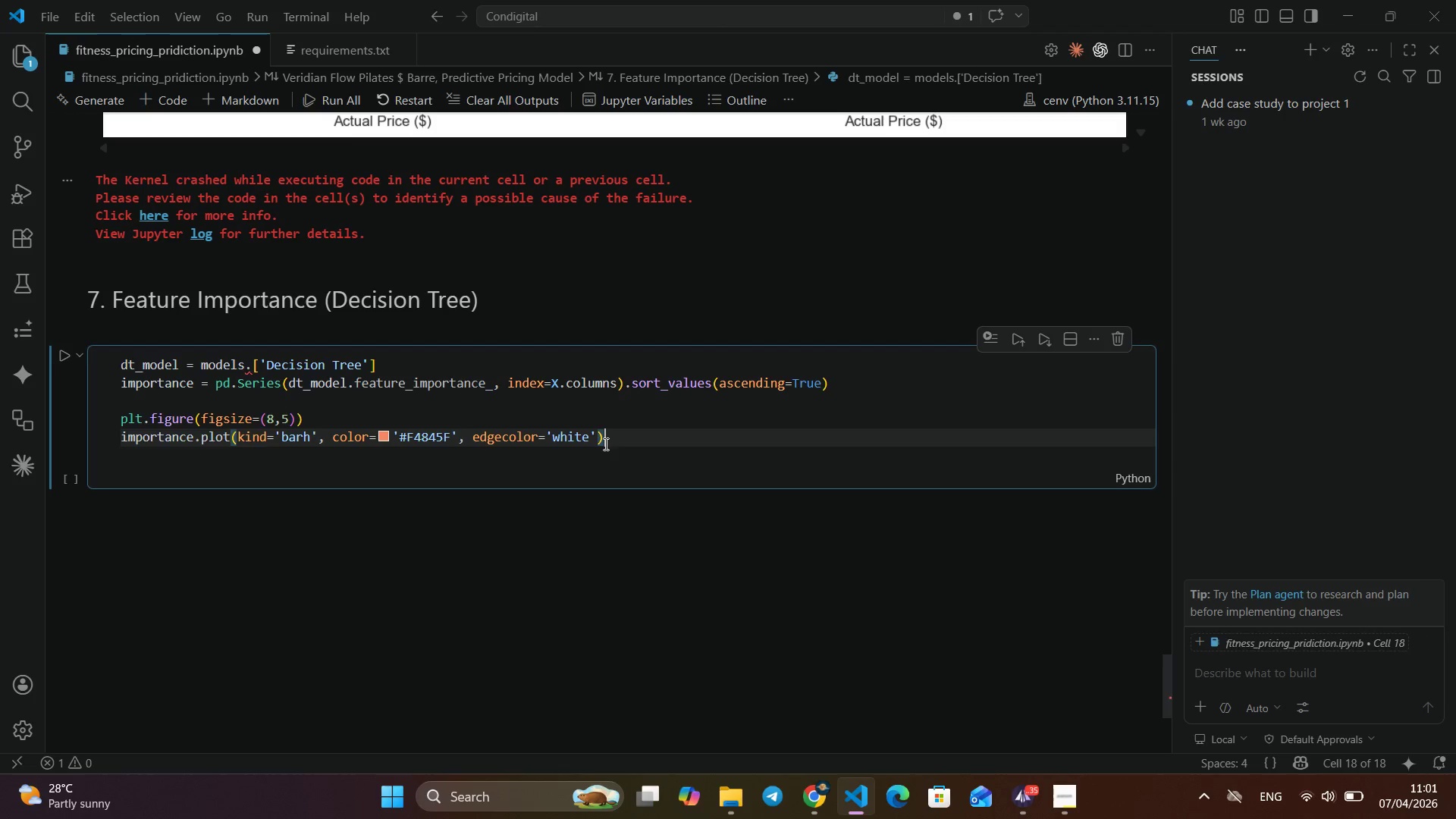 
key(Enter)
 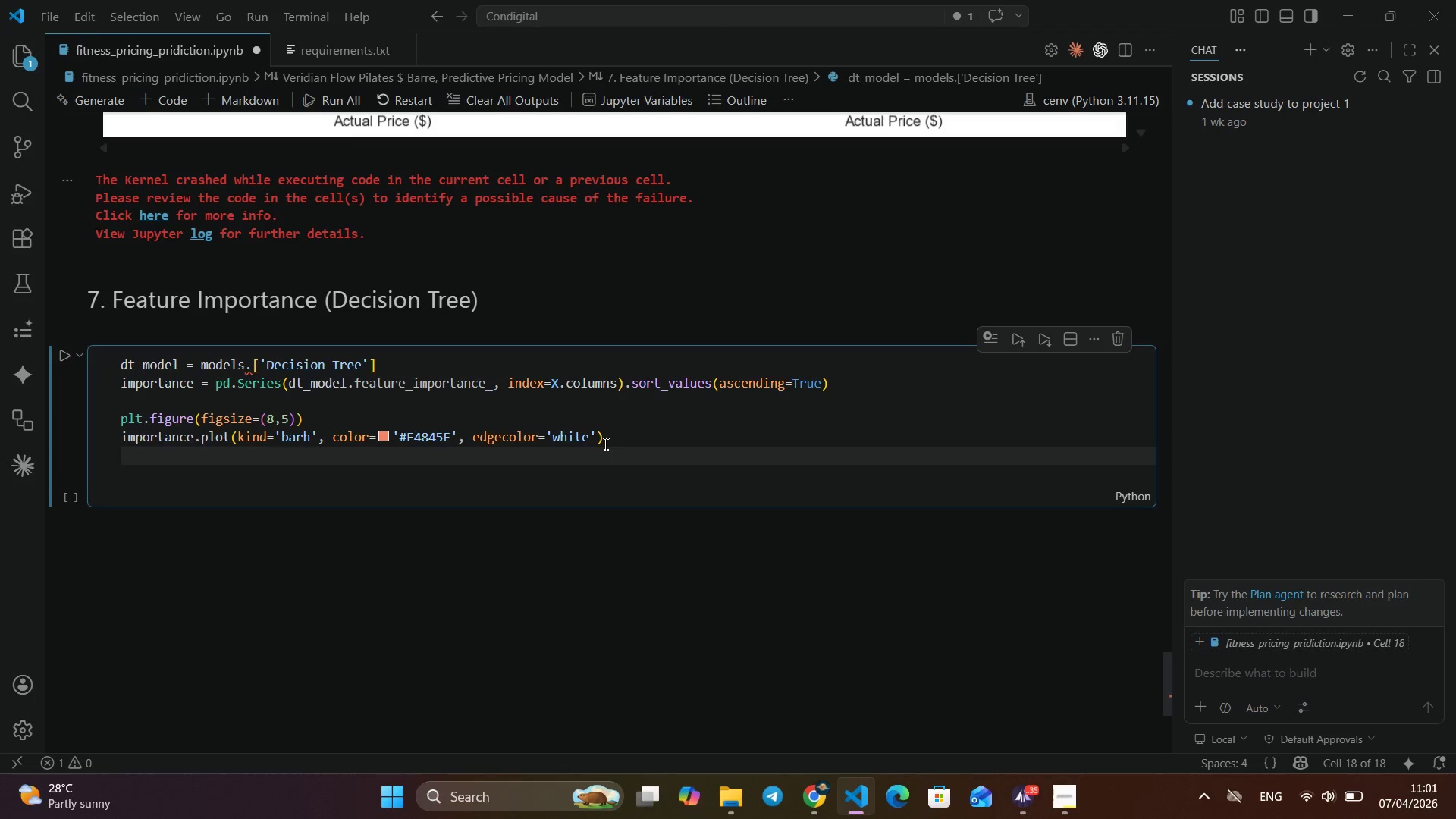 
key(Control+V)
 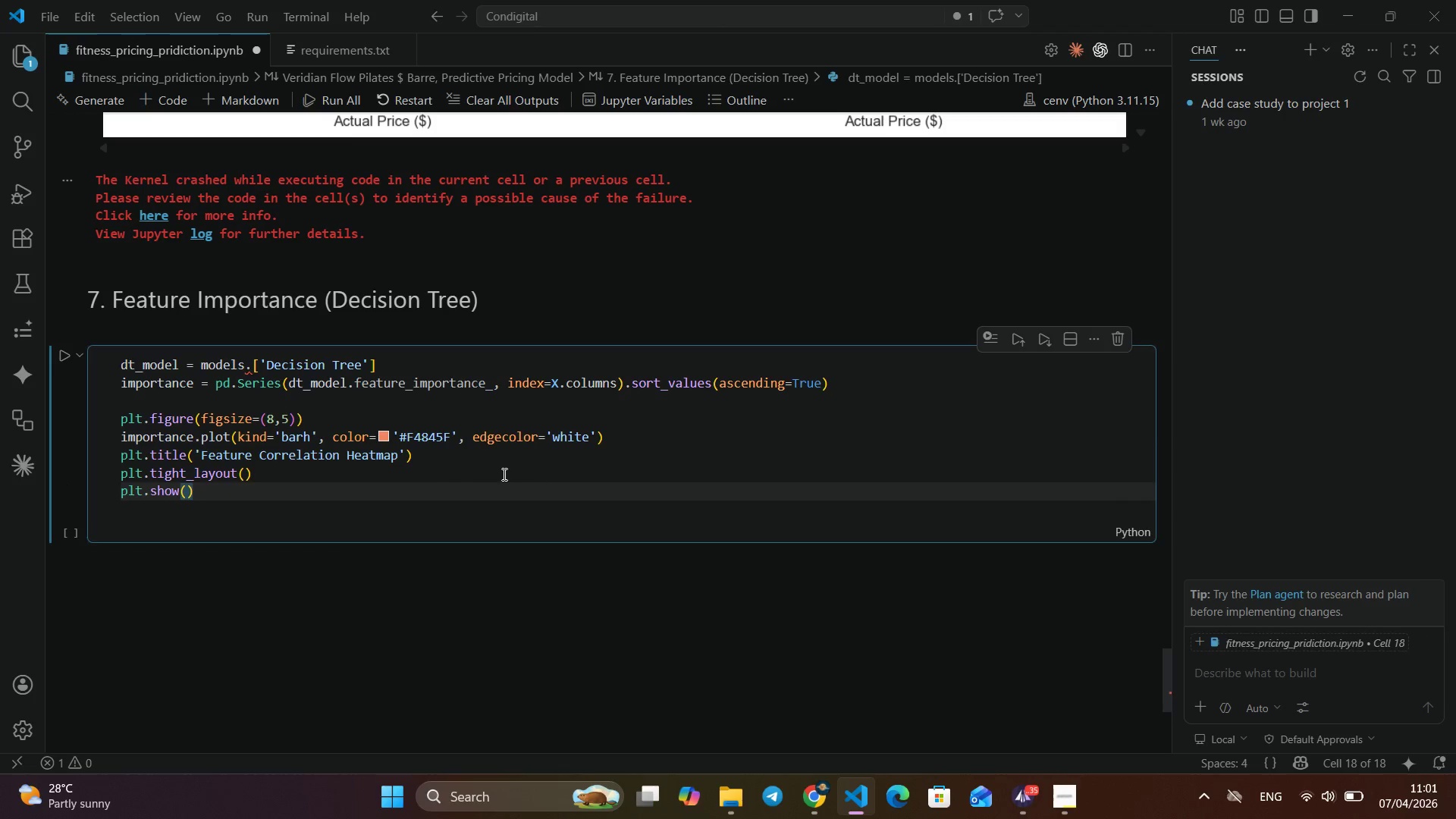 
left_click([395, 454])
 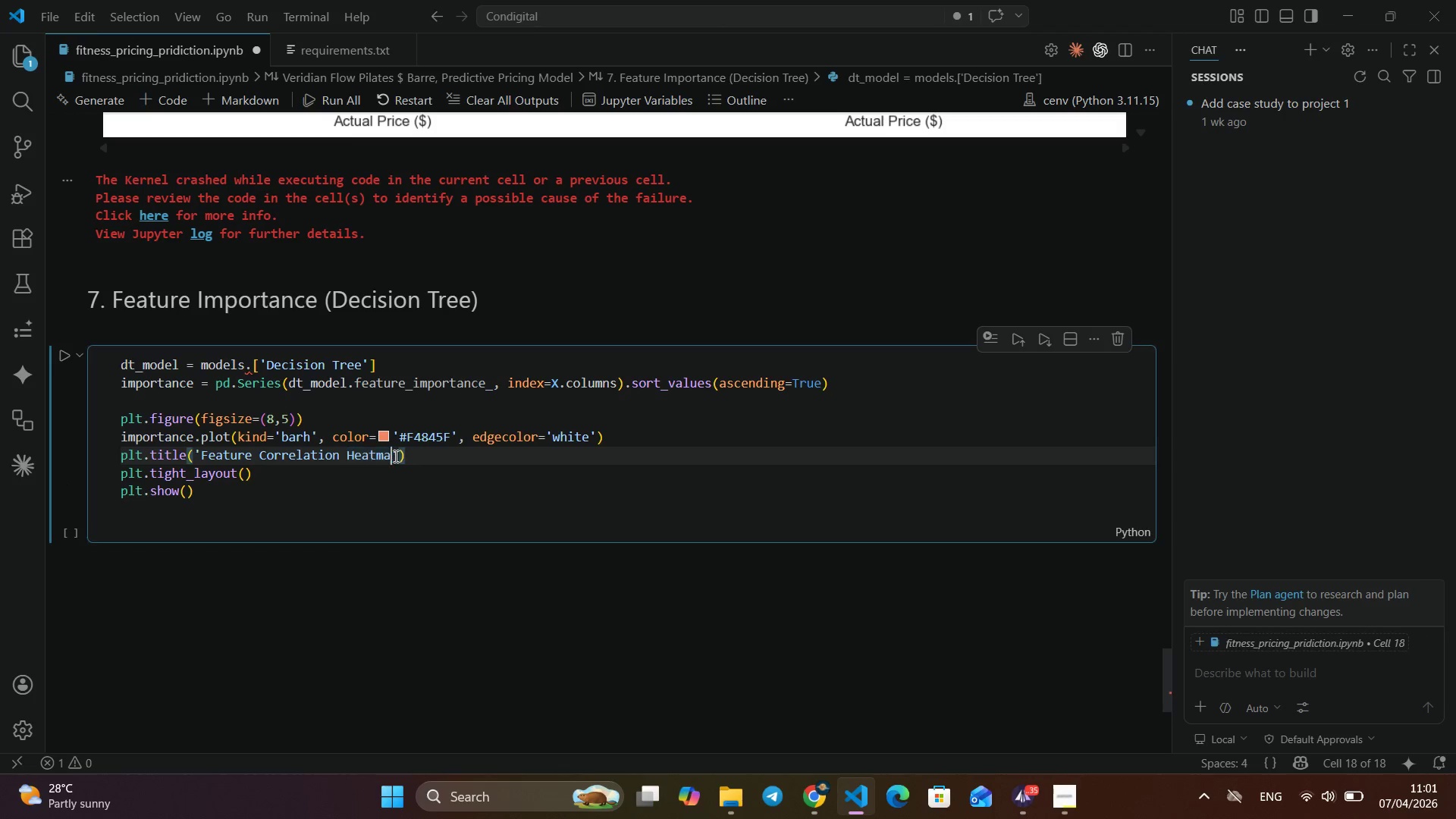 
hold_key(key=Backspace, duration=0.98)
 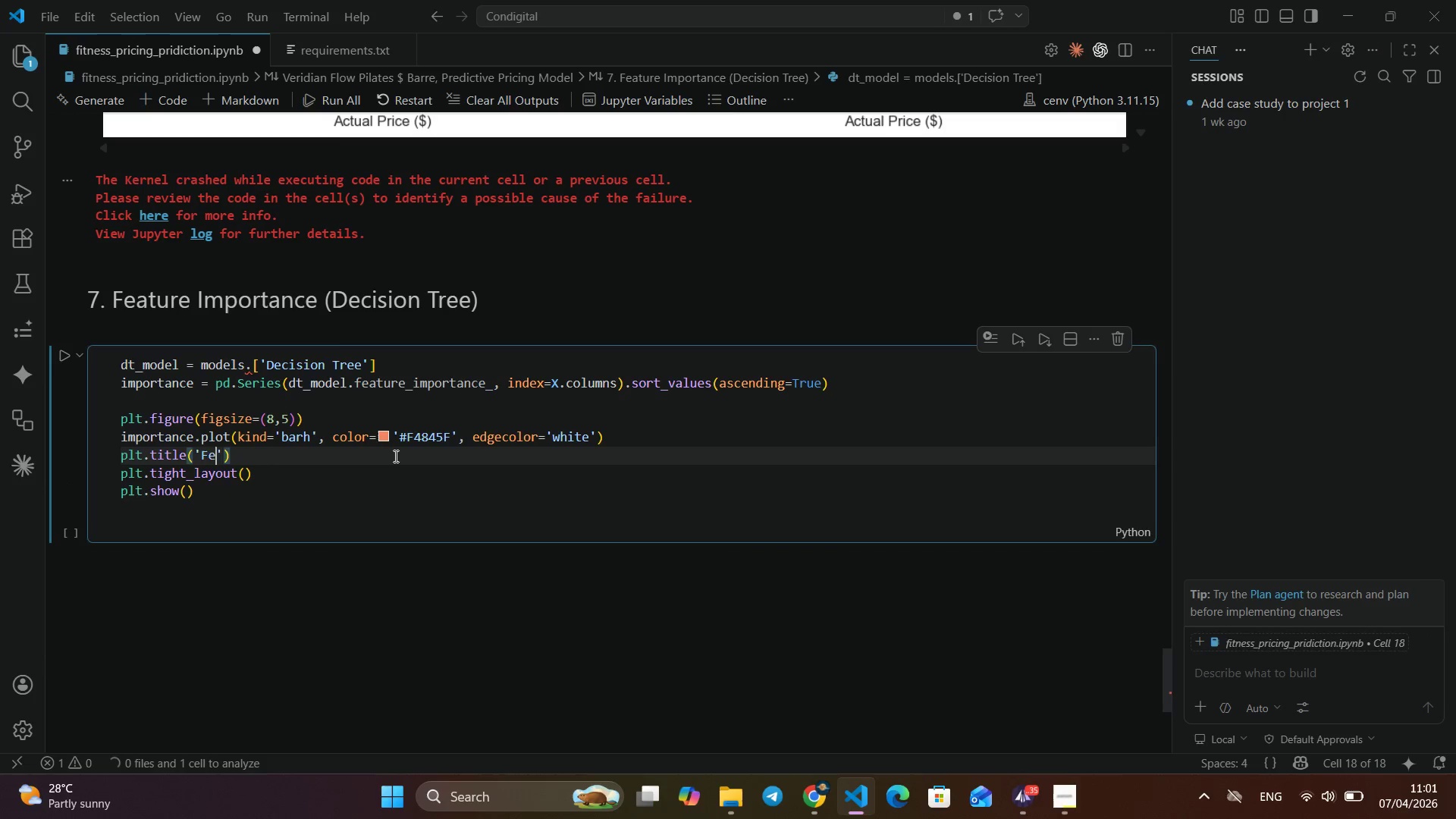 
key(Backspace)
key(Backspace)
key(Backspace)
key(Backspace)
type(Feature Importance, Decision Tree)
 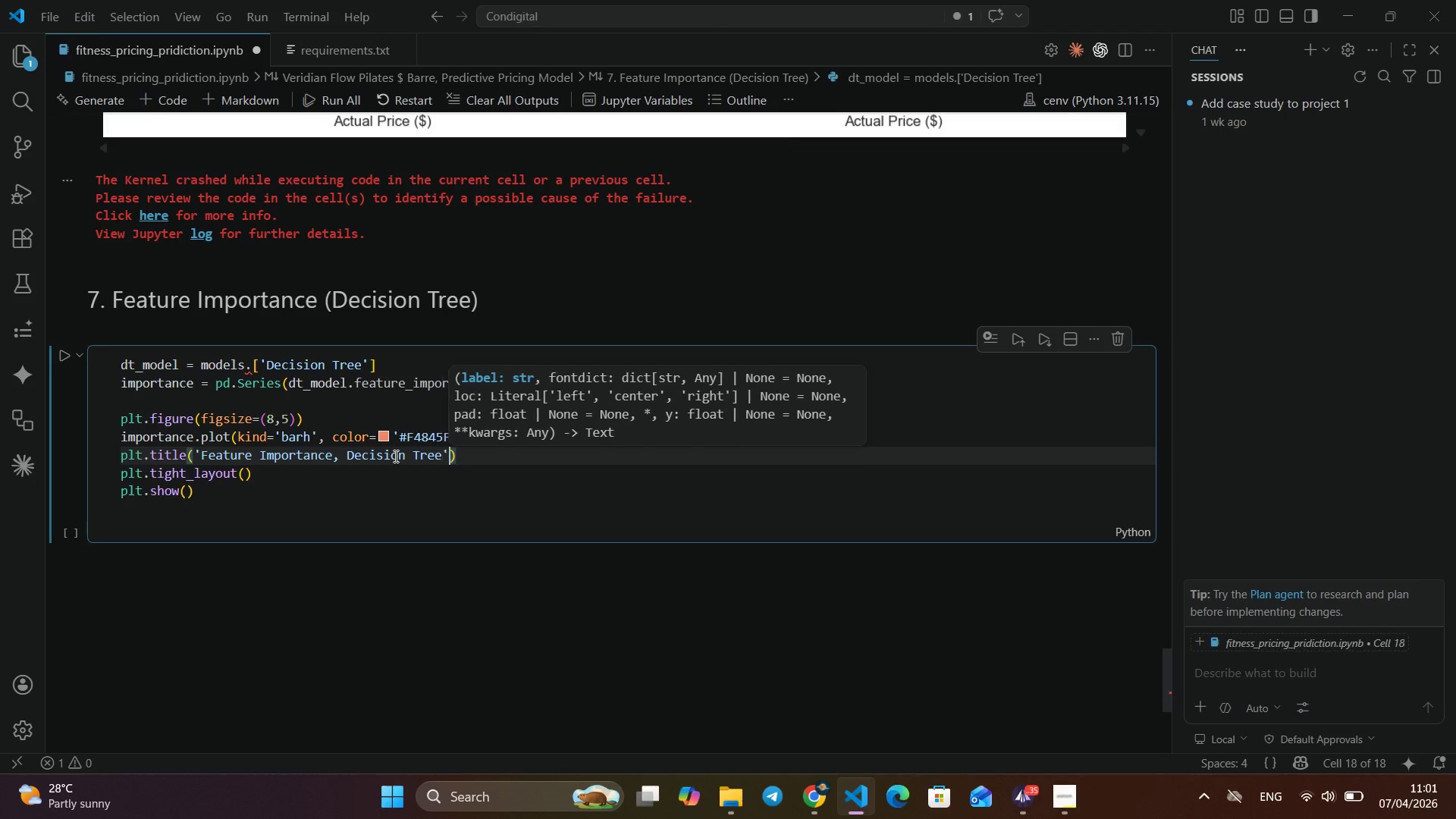 
key(ArrowRight)
 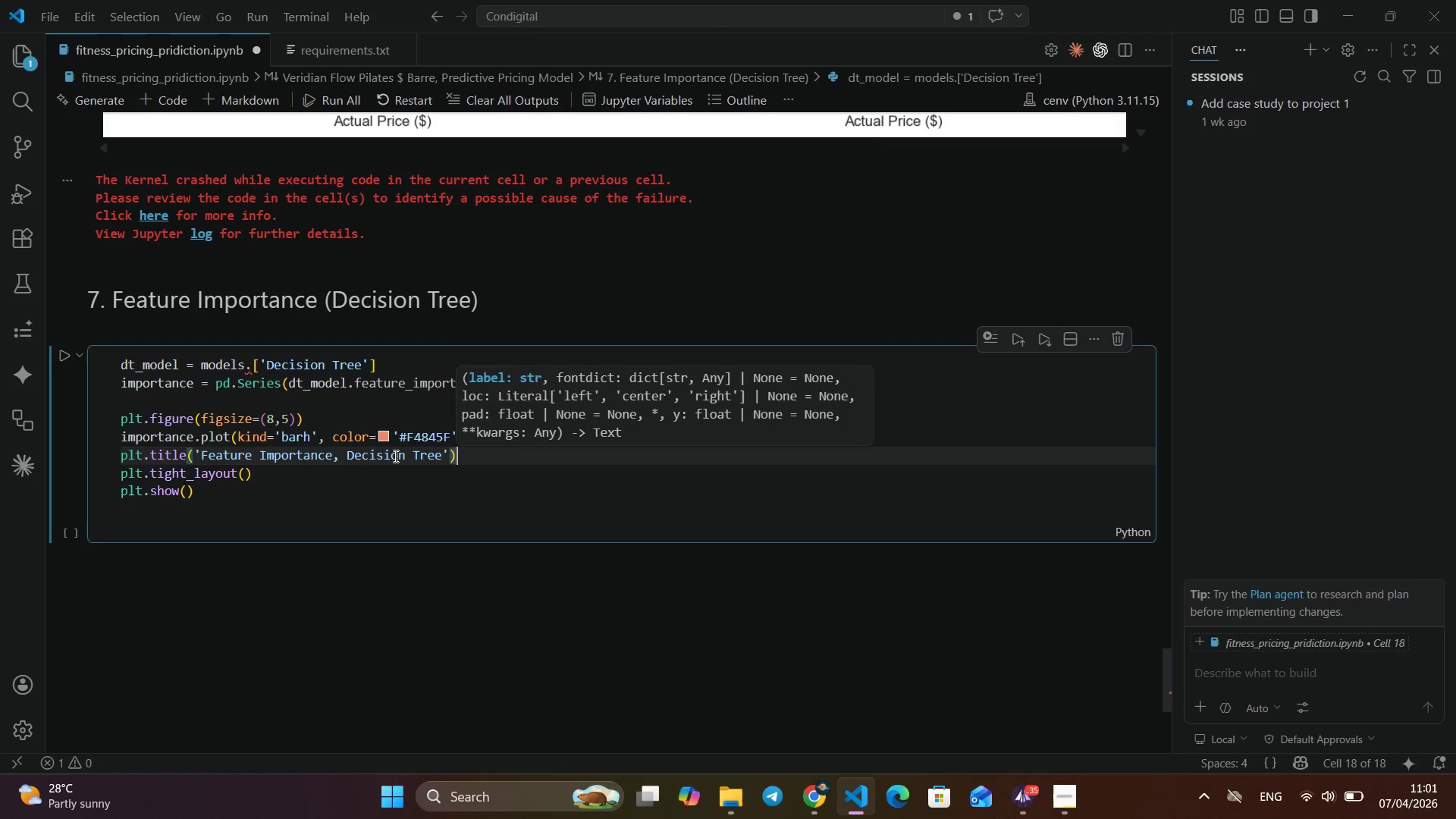 
key(ArrowRight)
 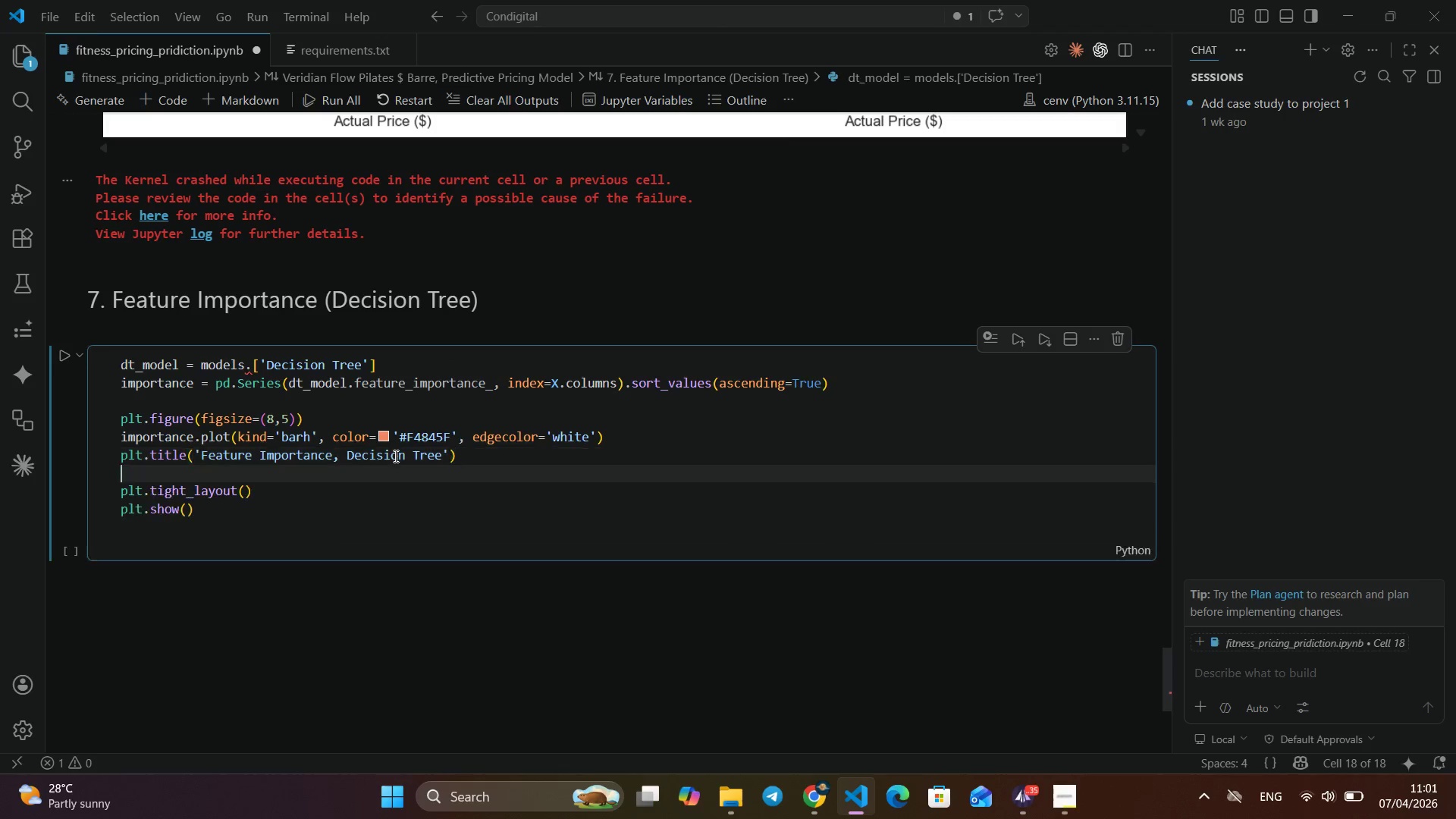 
key(Enter)
 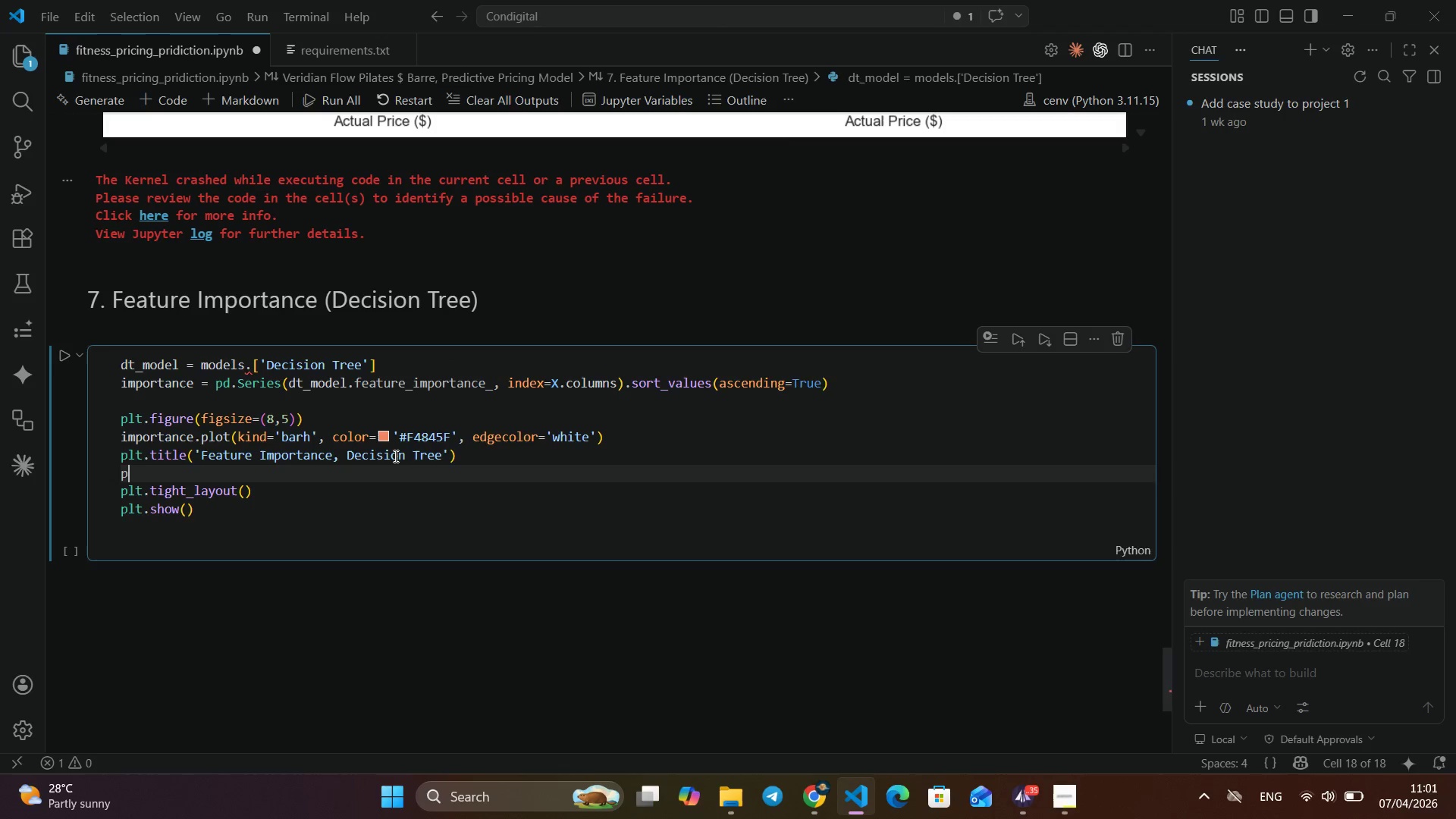 
type(plt.xla)
 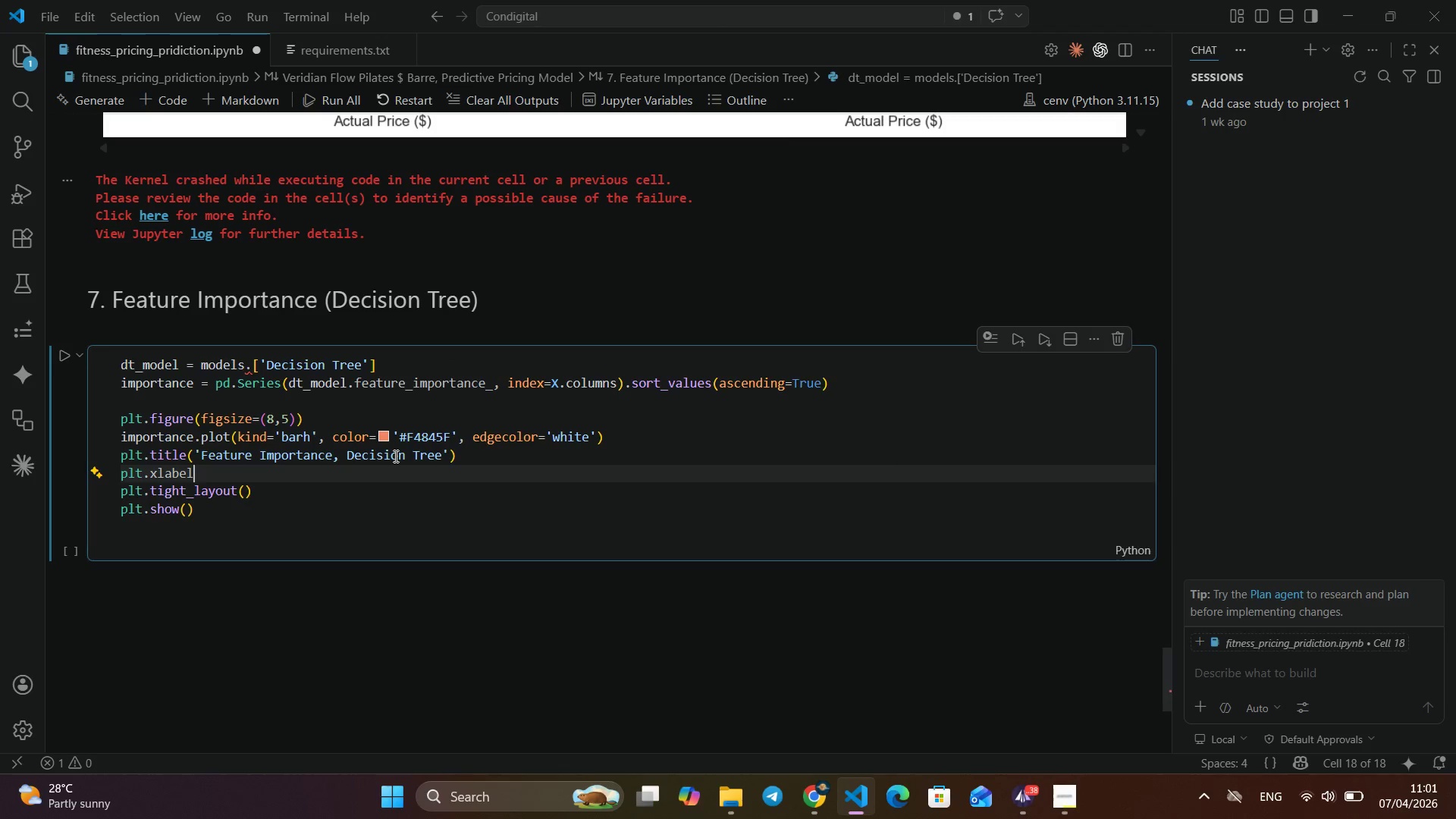 
key(Enter)
 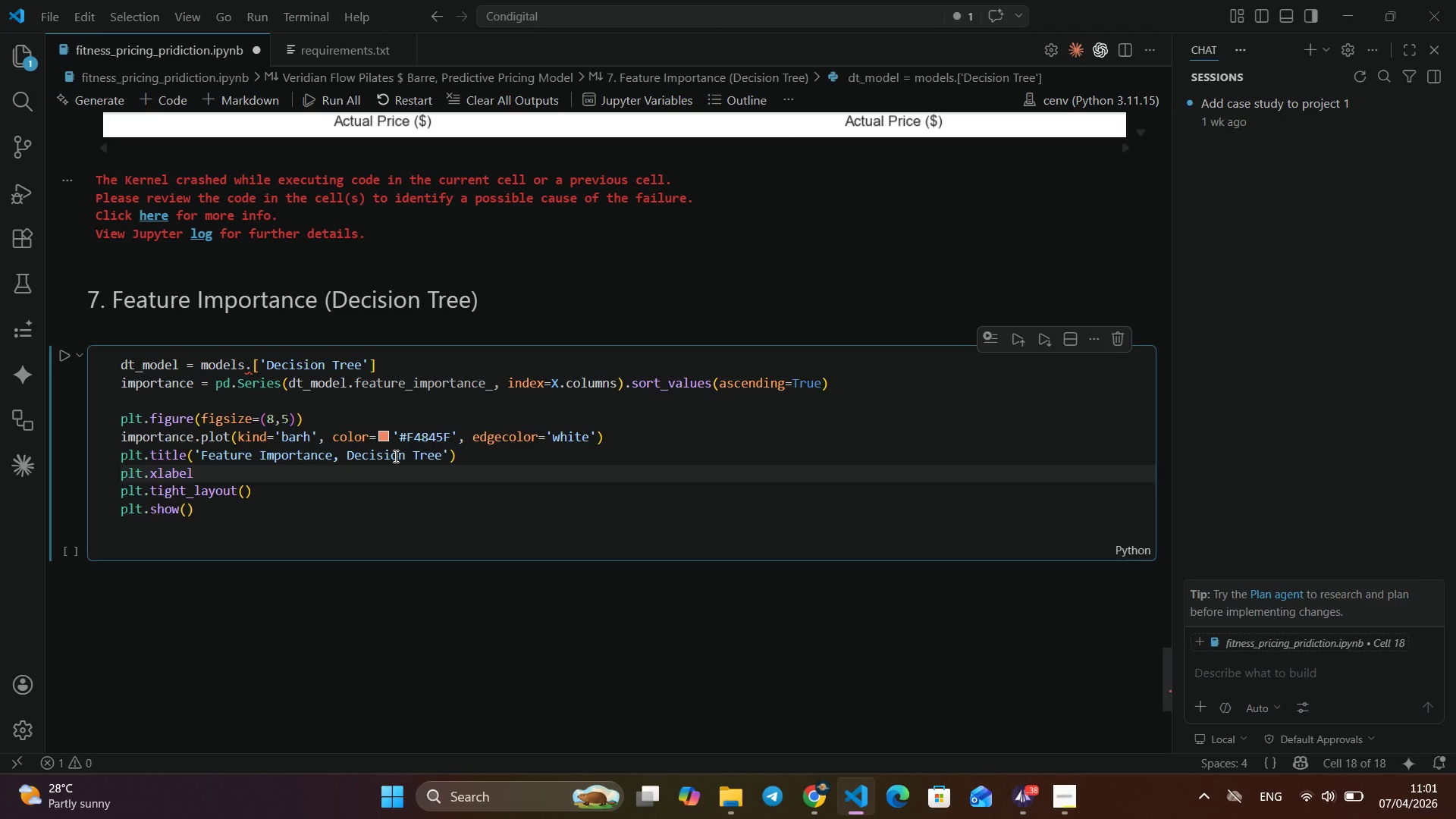 
type(('Importance Score)
 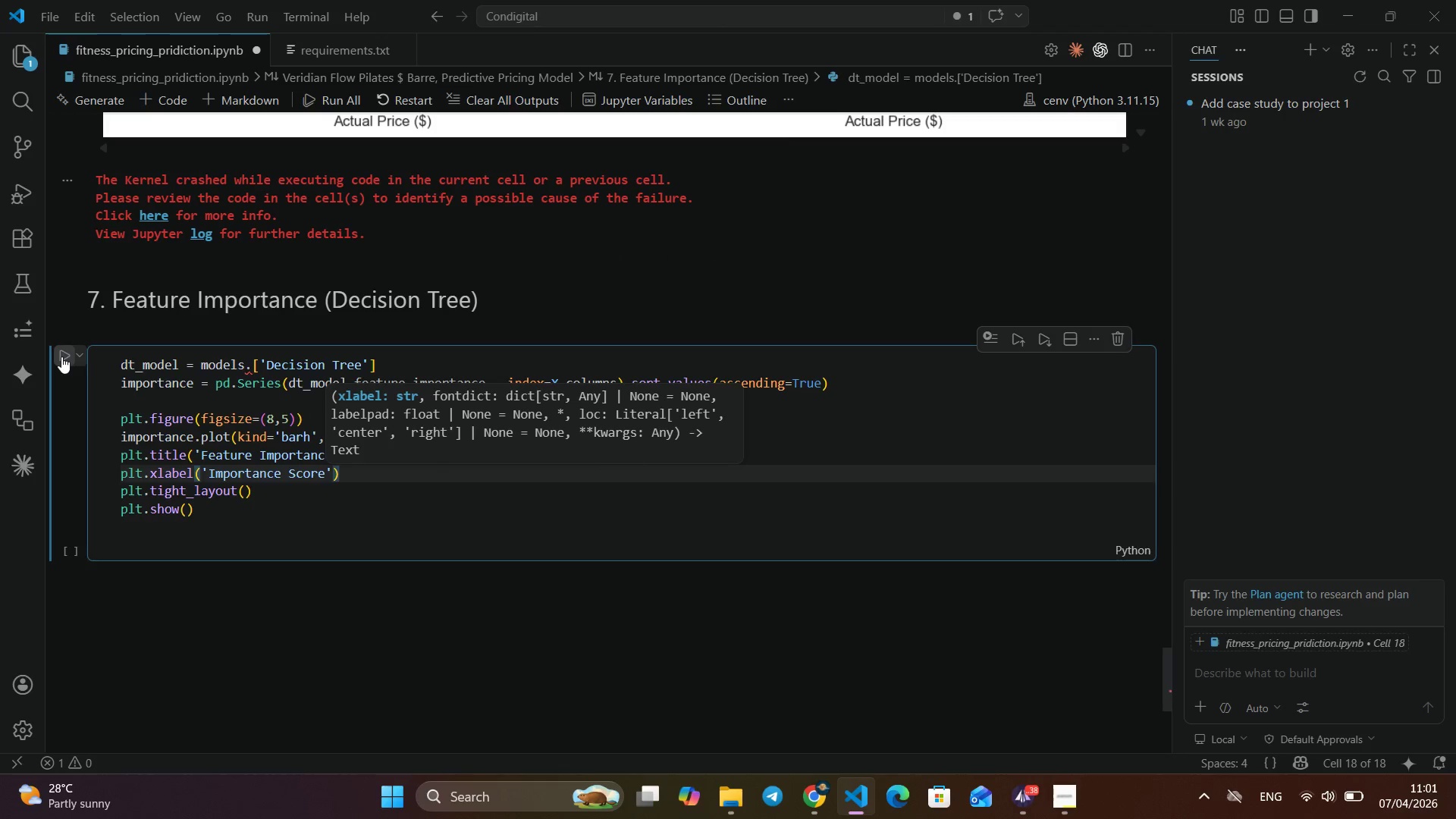 
left_click([61, 356])
 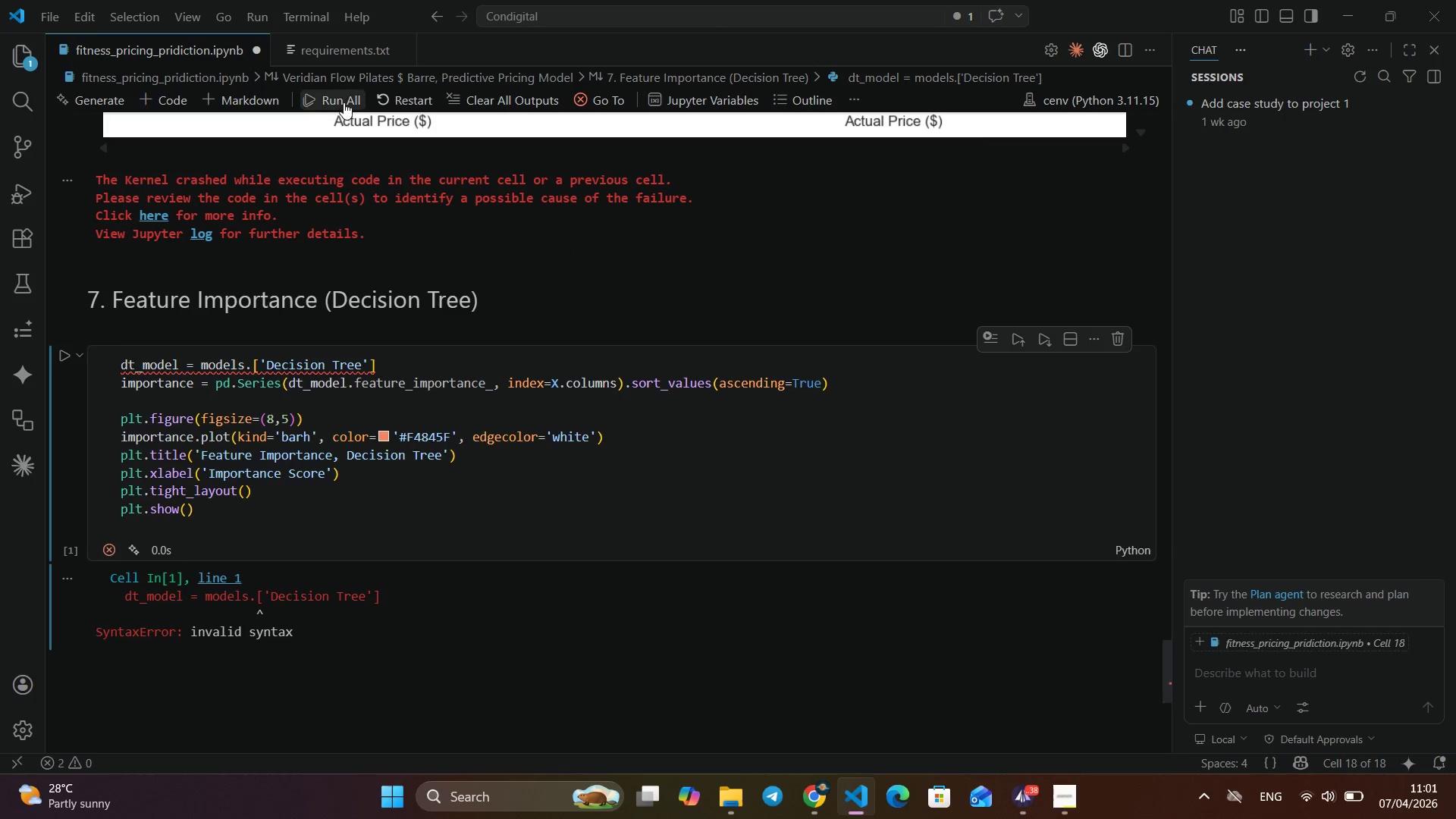 
left_click([331, 96])
 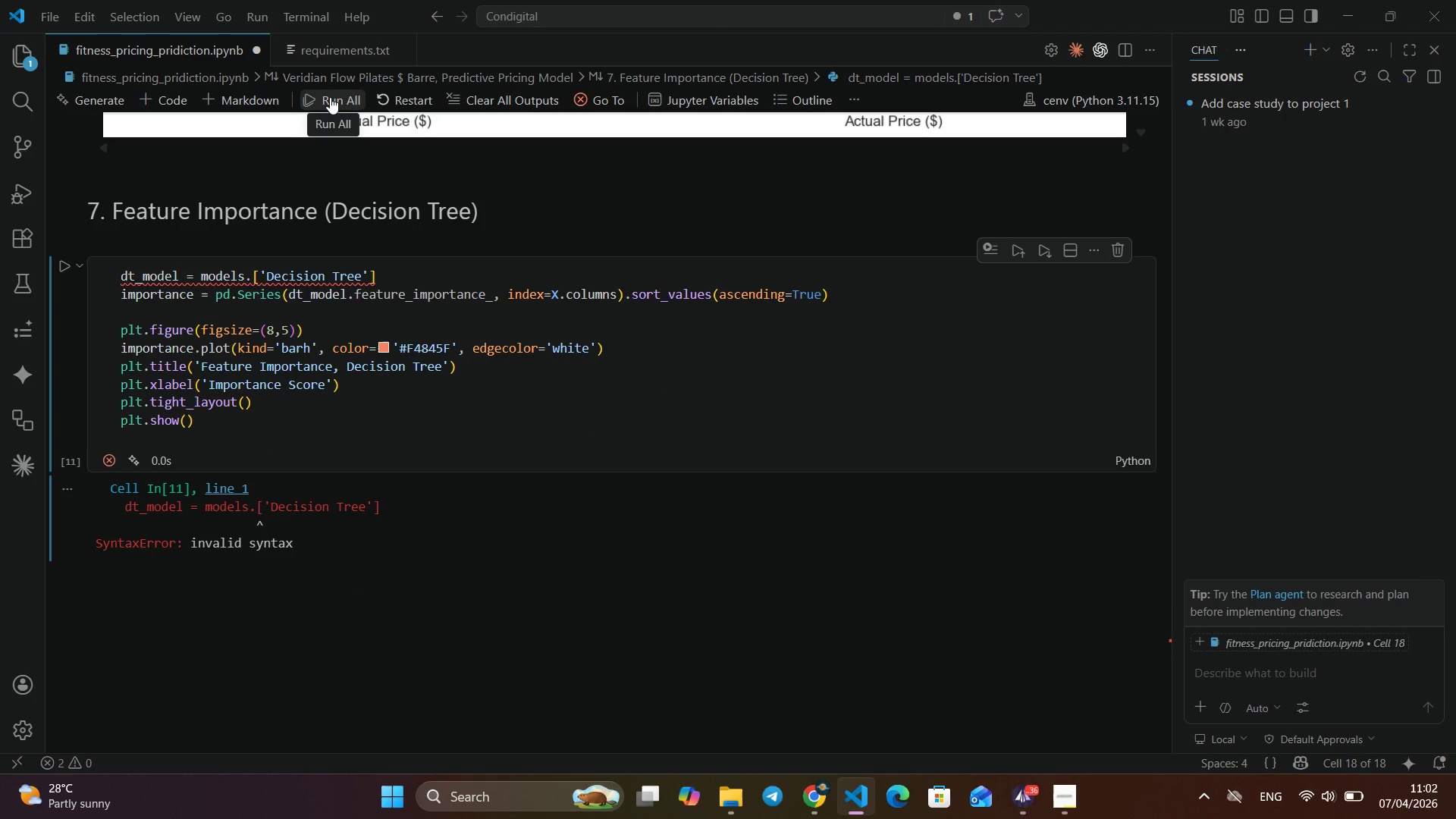 
wait(28.53)
 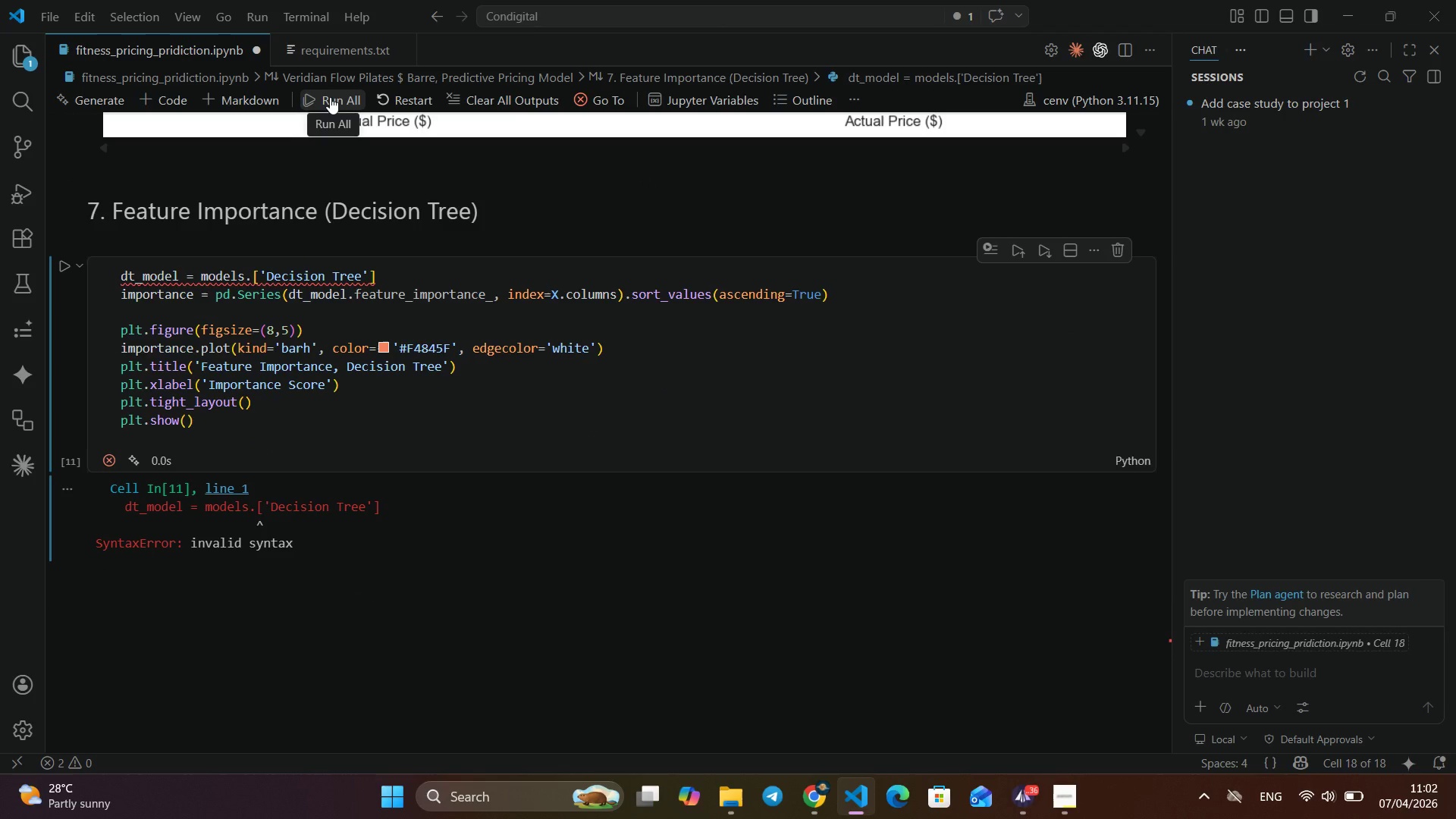 
left_click([252, 278])
 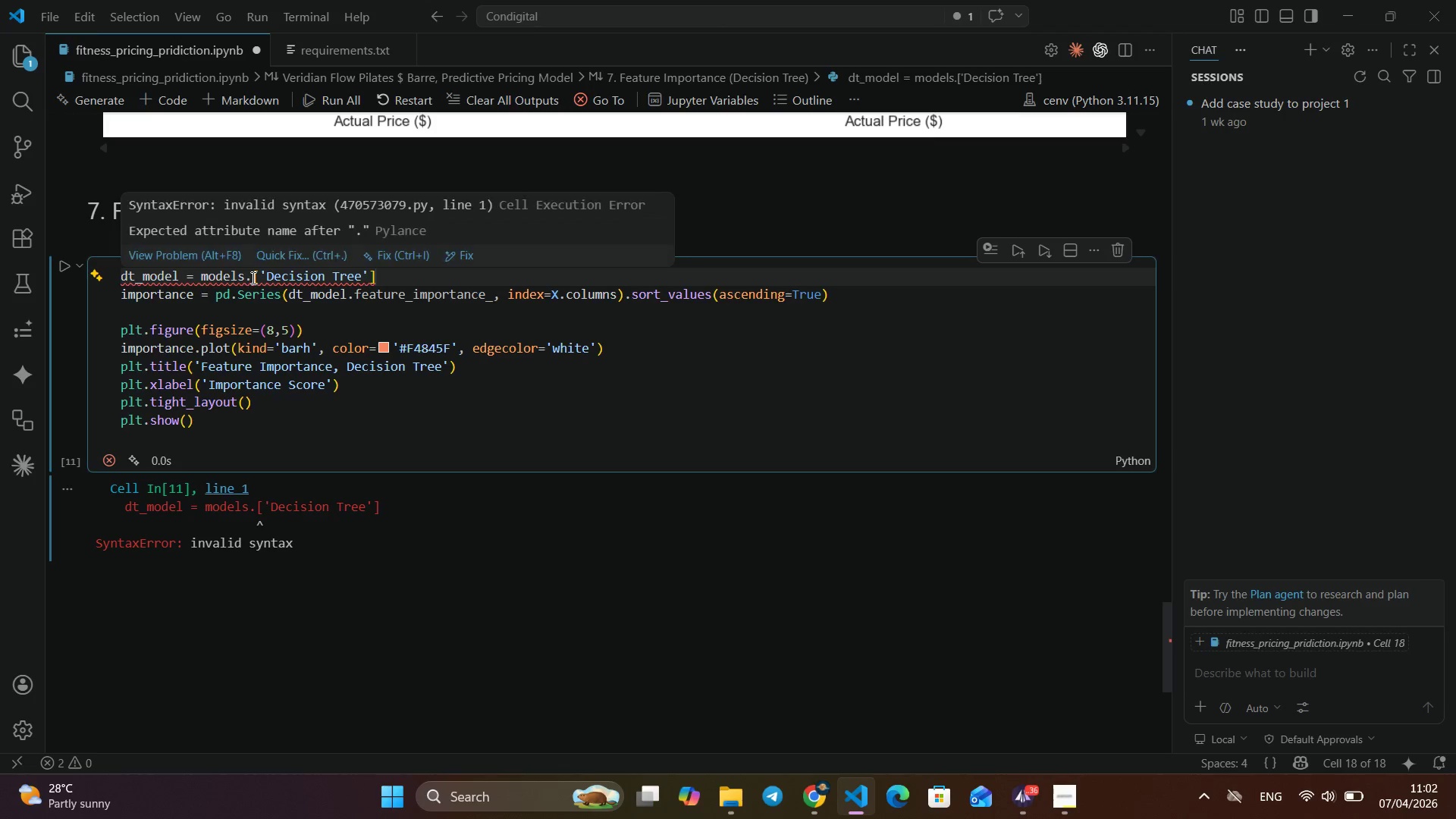 
key(Backspace)
 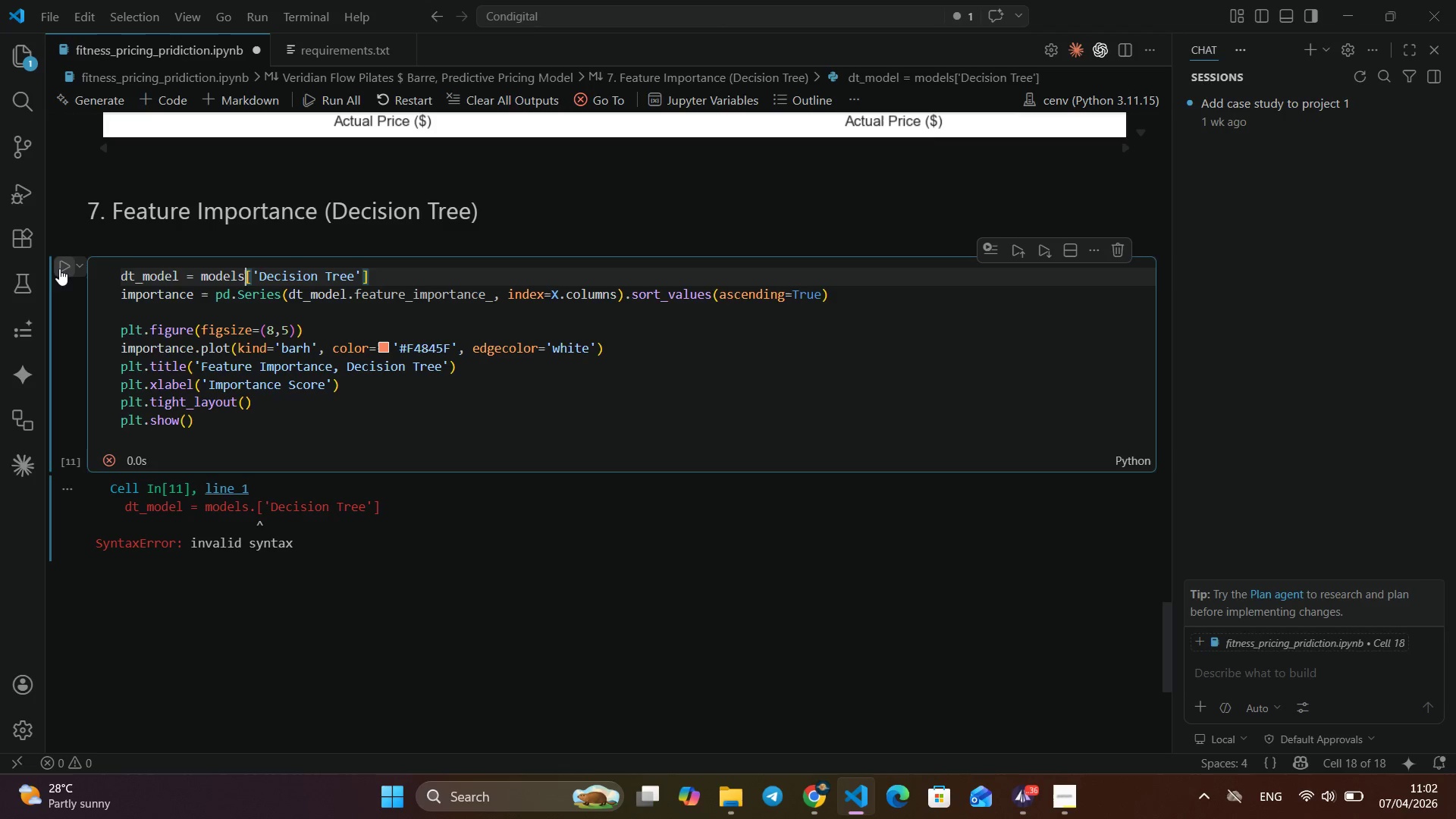 
left_click([59, 268])
 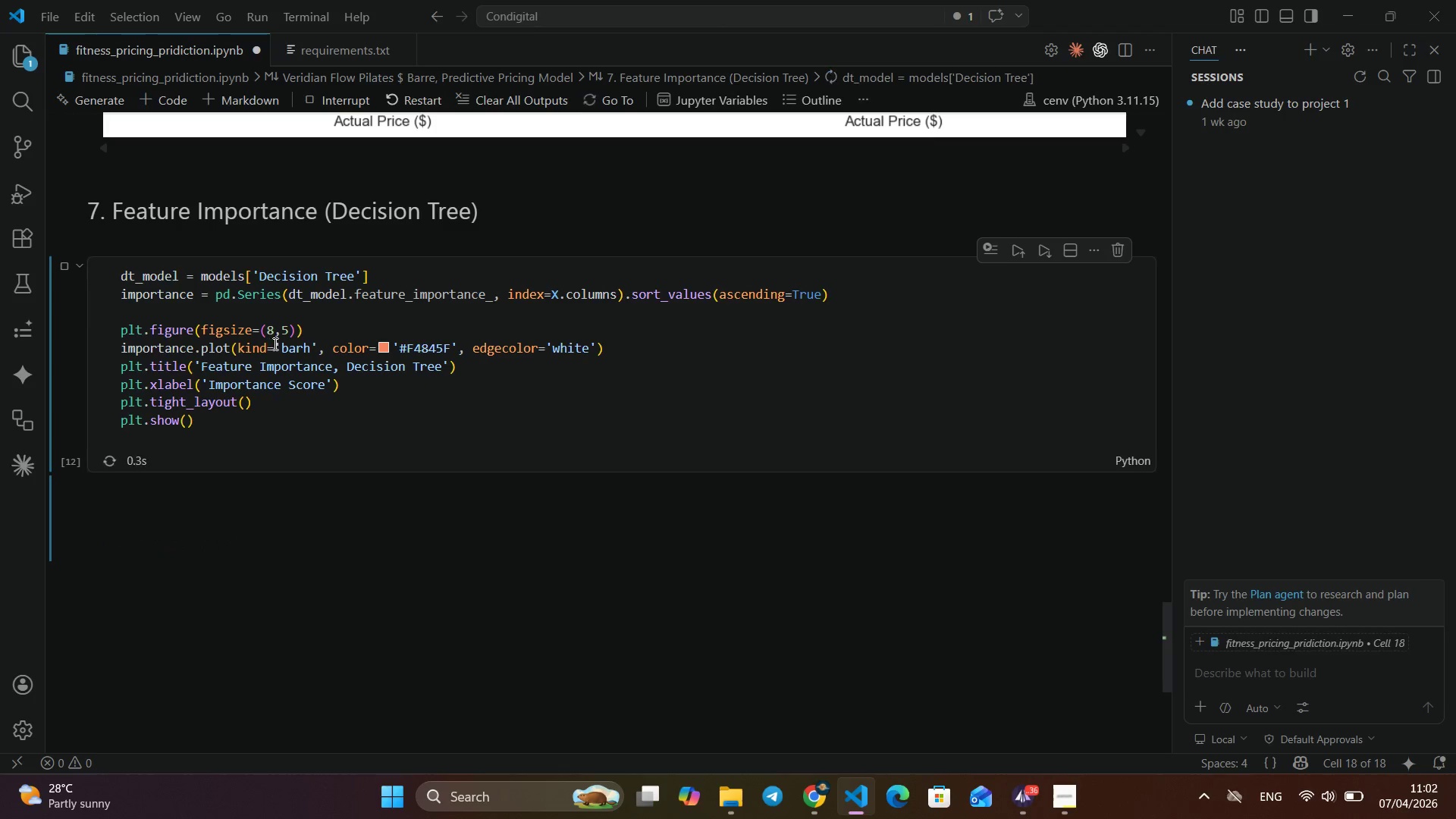 
mouse_move([293, 364])
 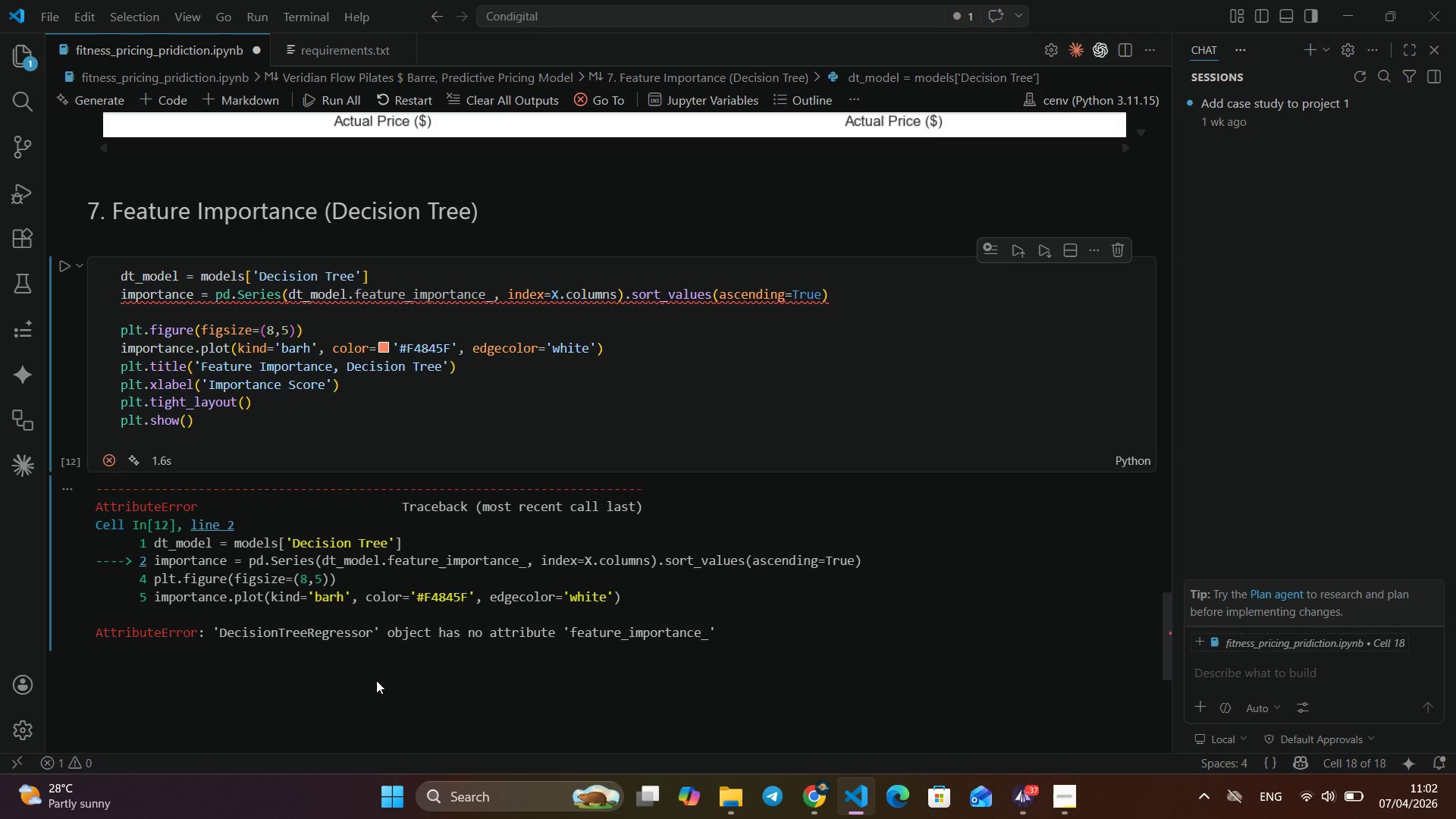 
wait(14.23)
 